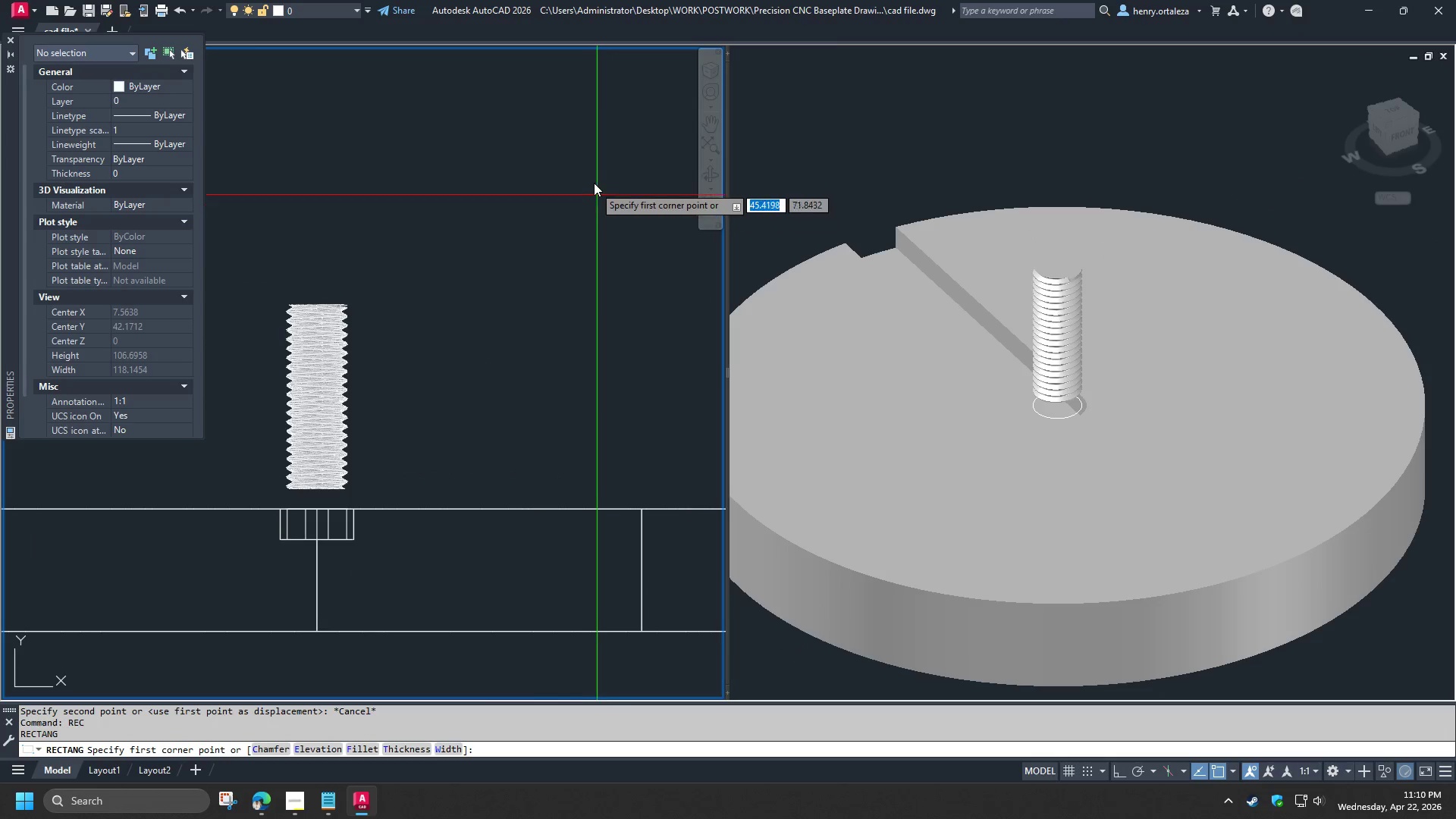 
left_click_drag(start_coordinate=[591, 180], to_coordinate=[588, 184])
 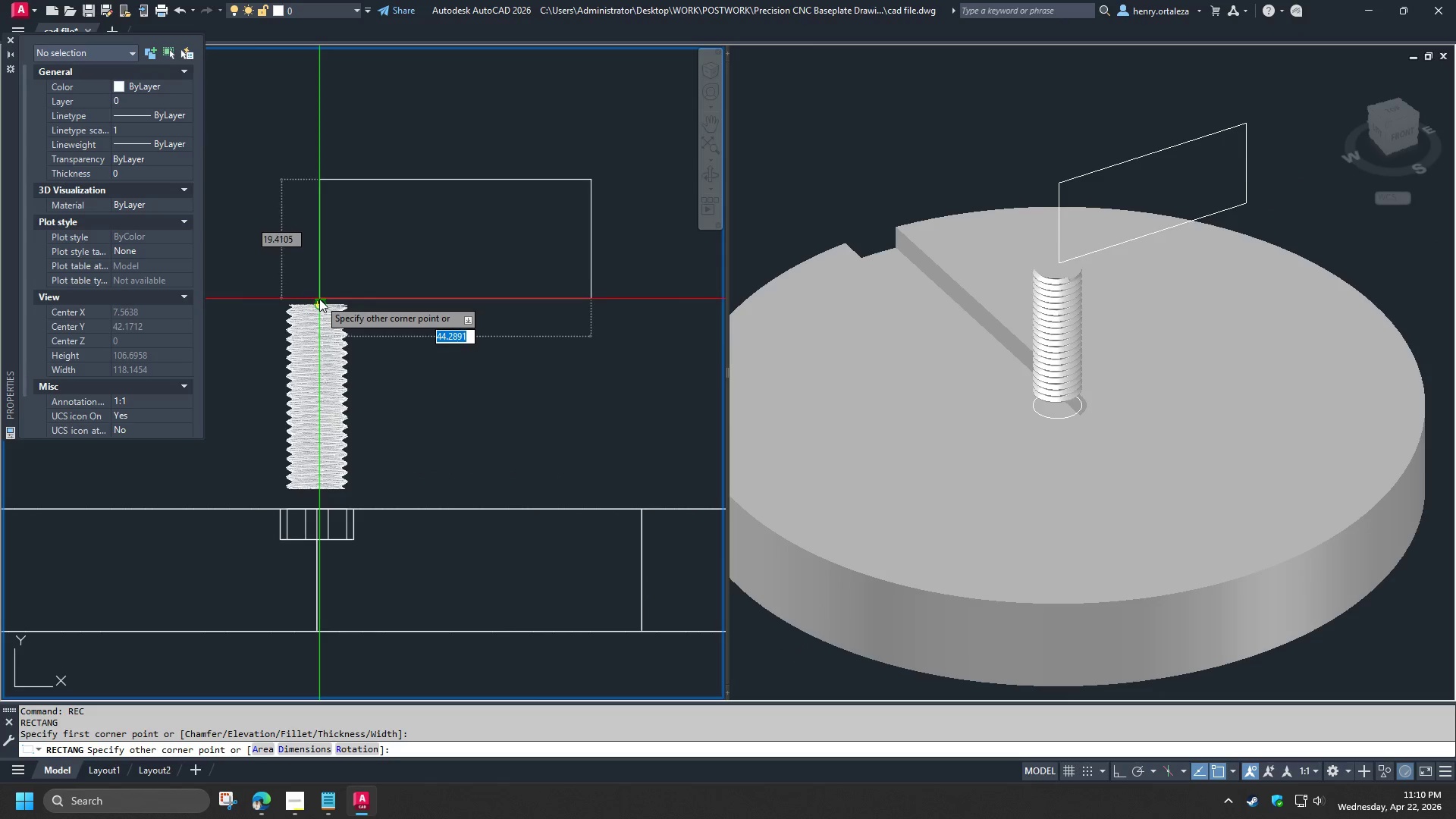 
left_click([319, 299])
 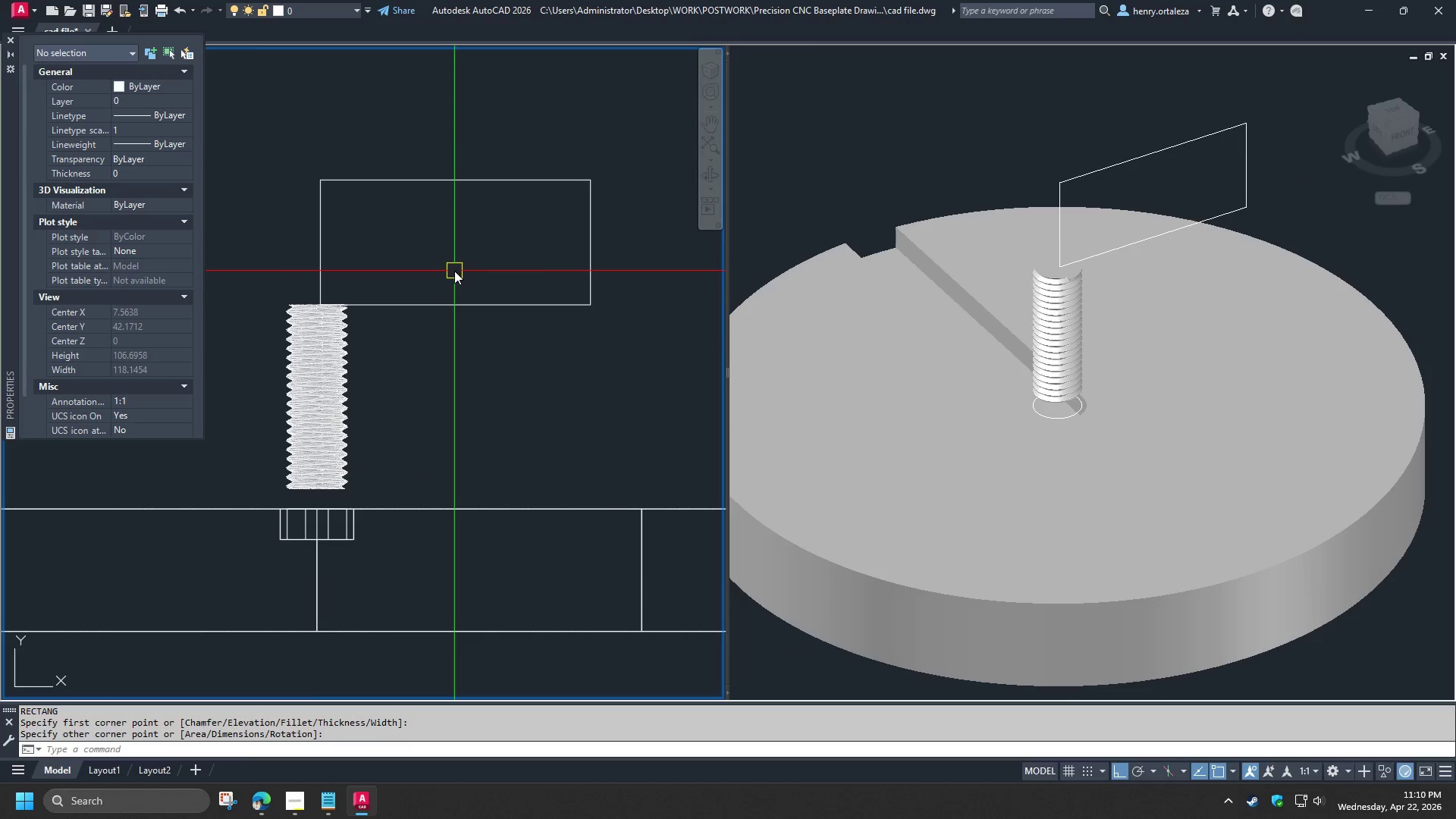 
key(Space)
 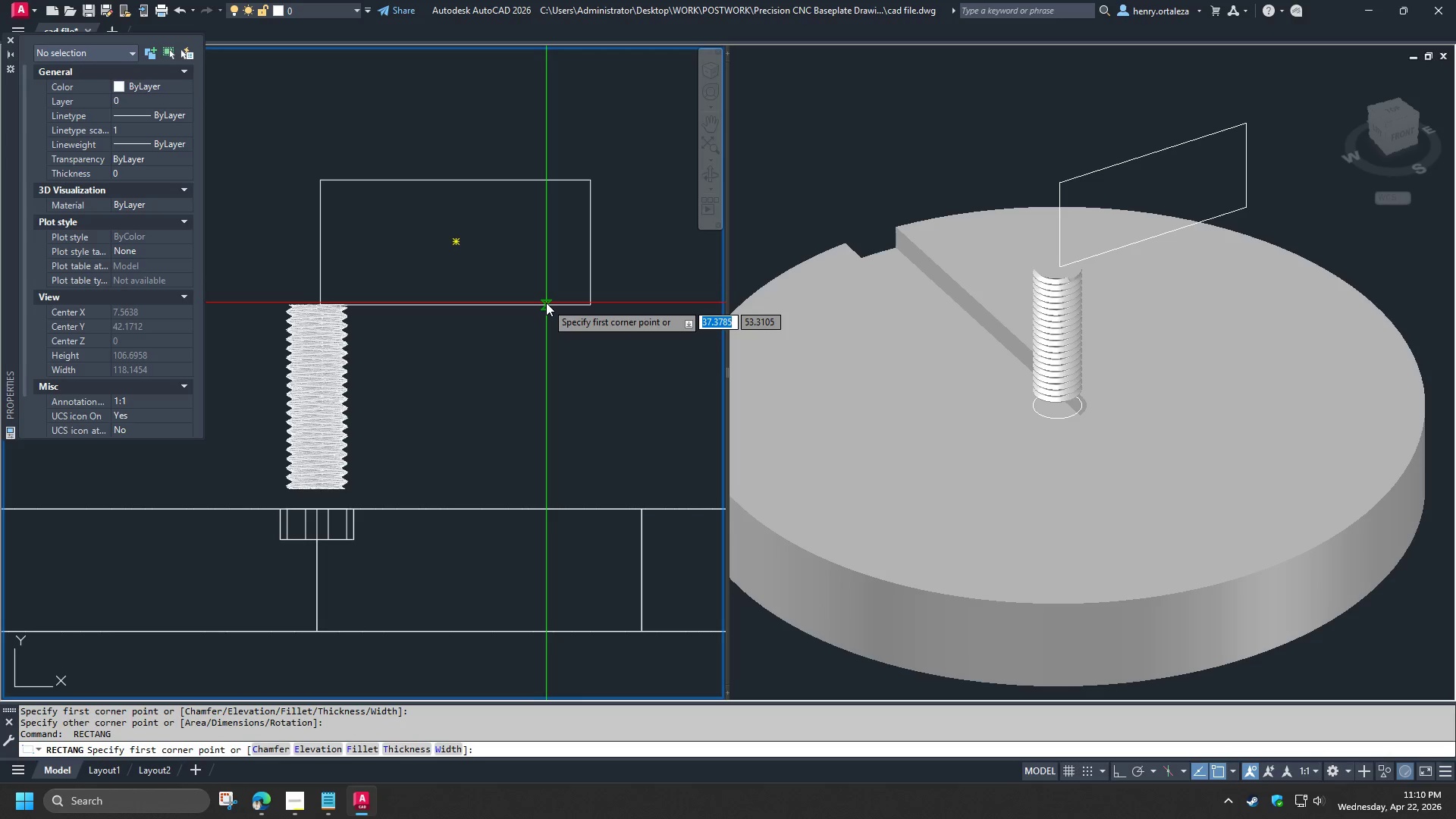 
left_click([546, 303])
 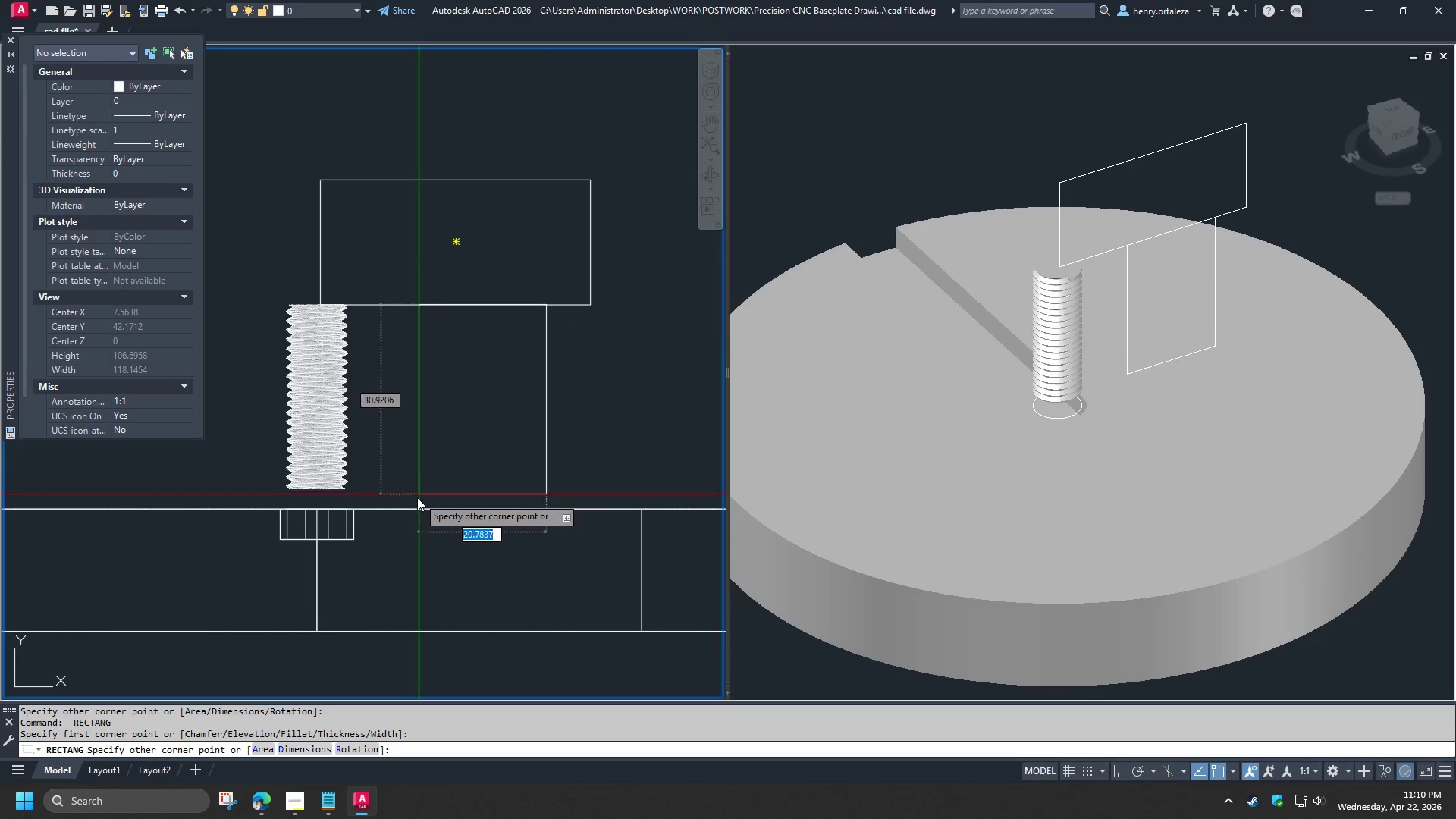 
left_click([415, 503])
 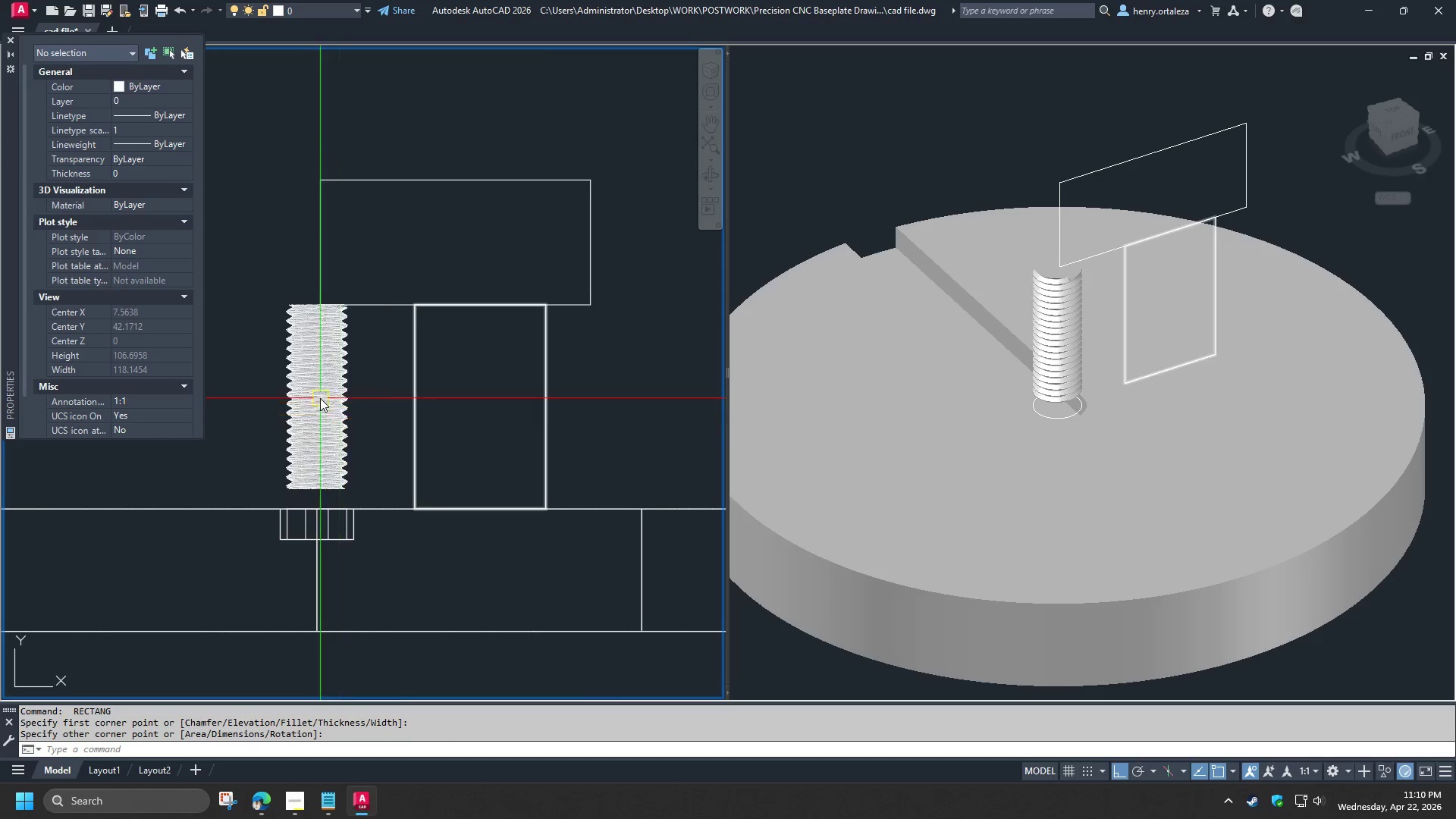 
left_click([320, 398])
 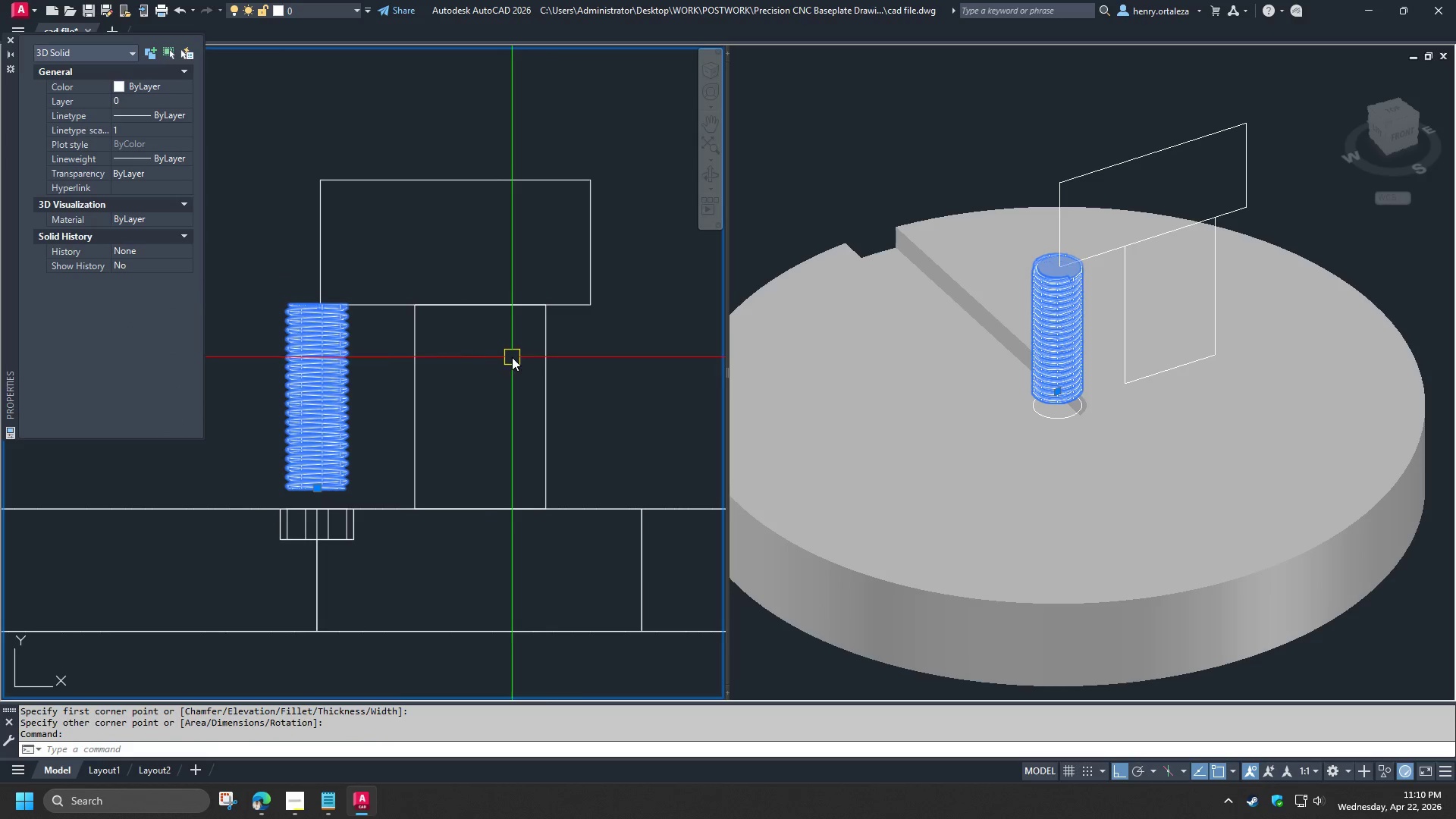 
type(m end )
 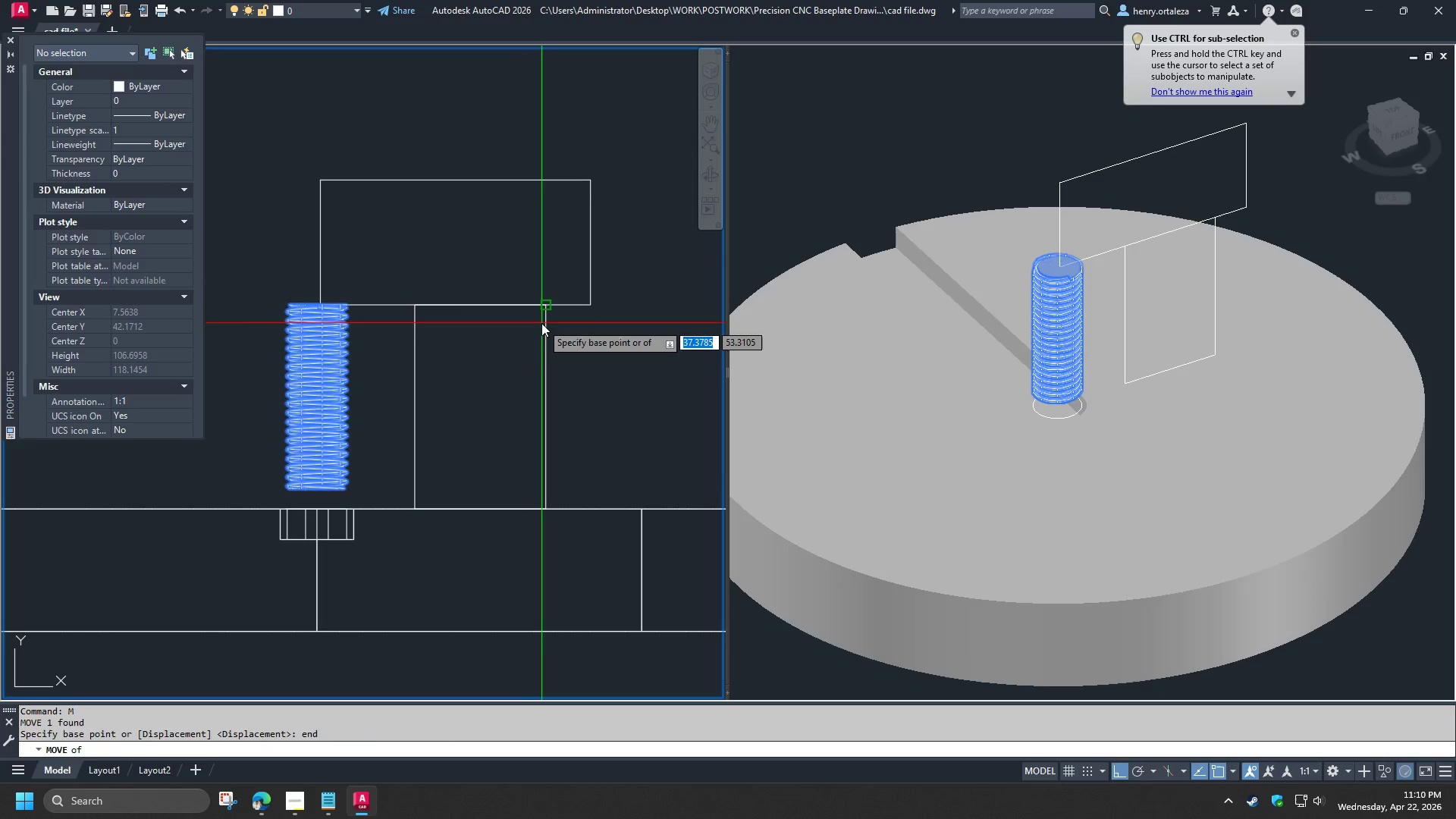 
left_click([541, 323])
 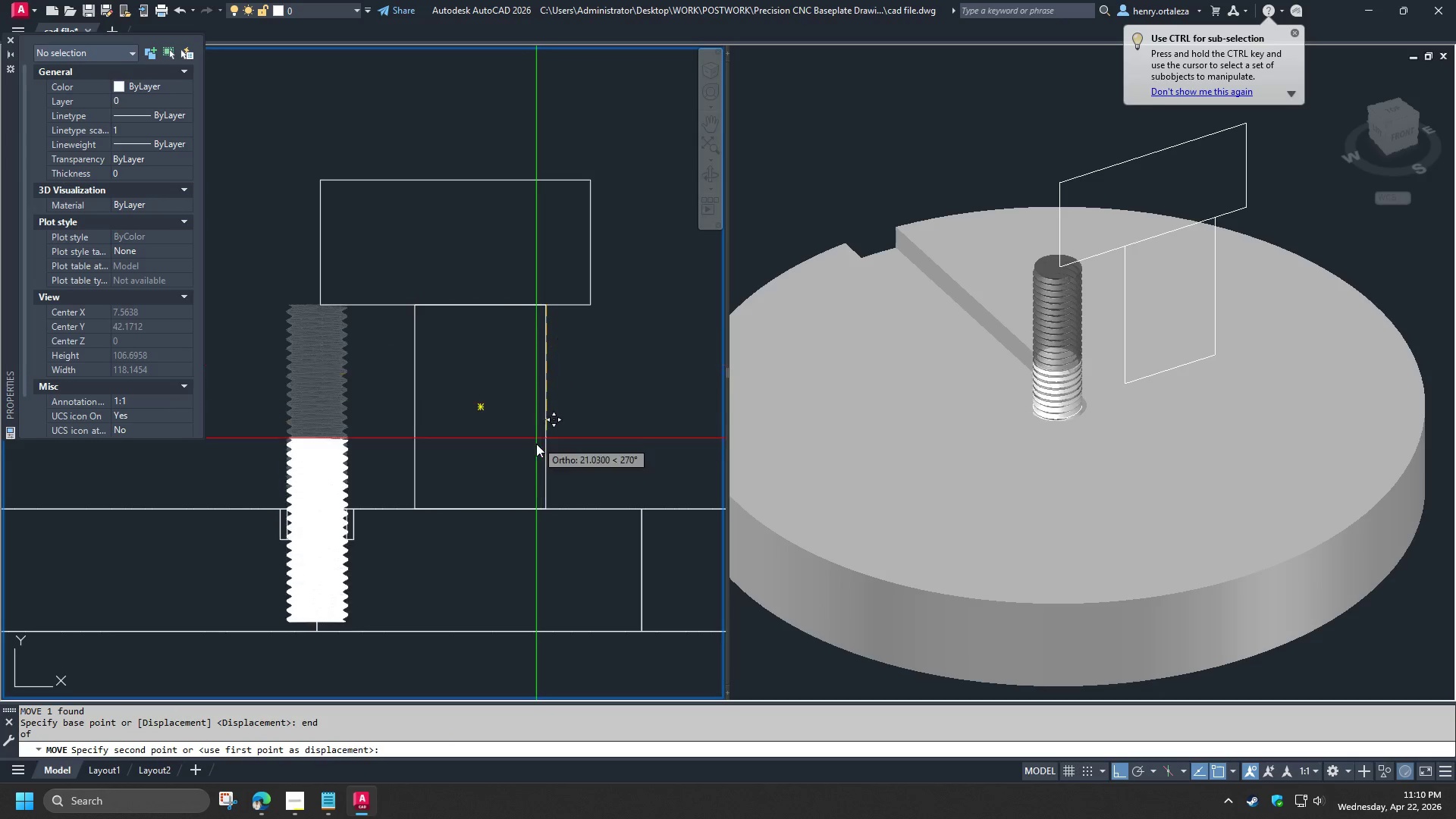 
type(end )
 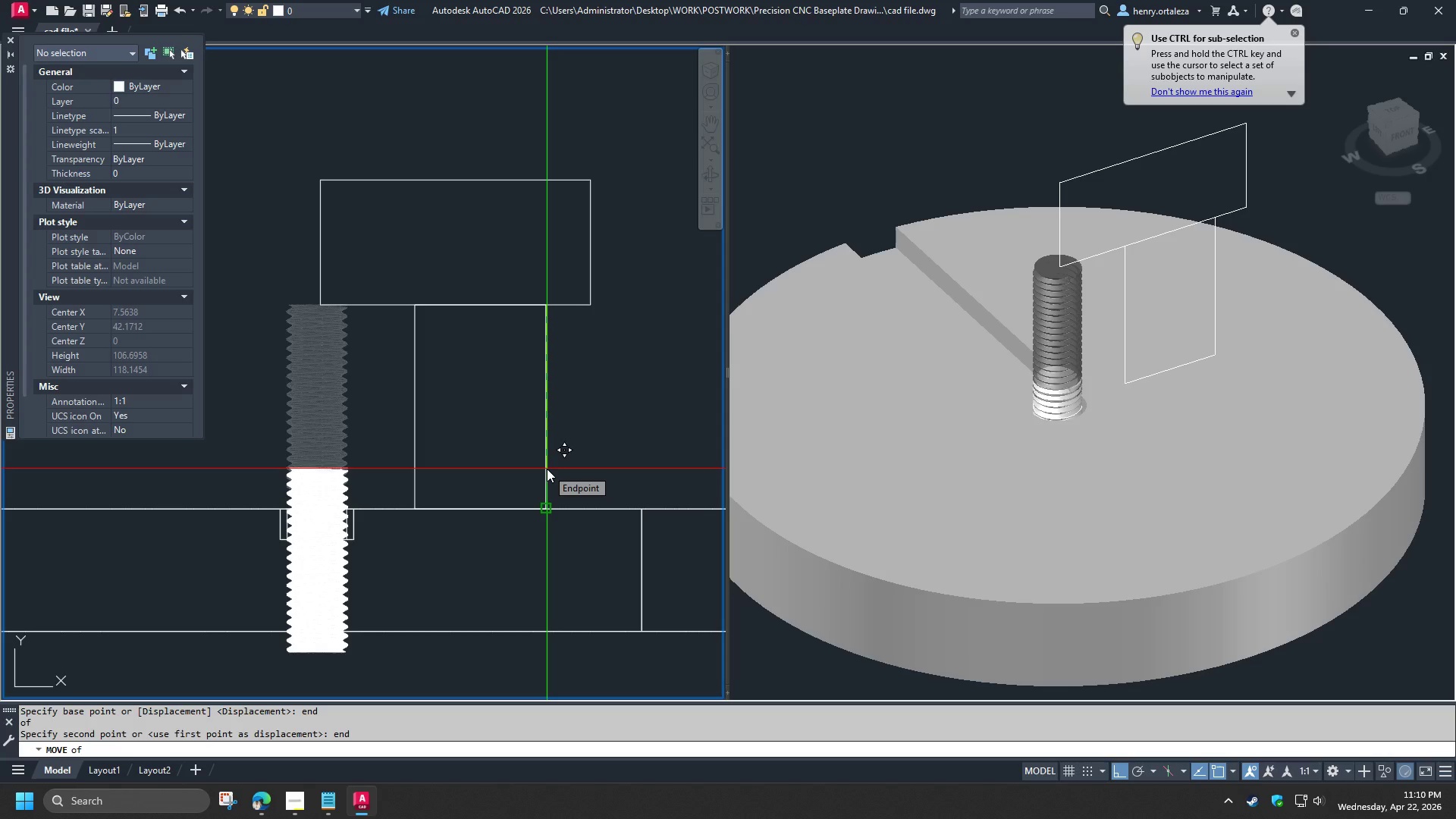 
left_click([547, 469])
 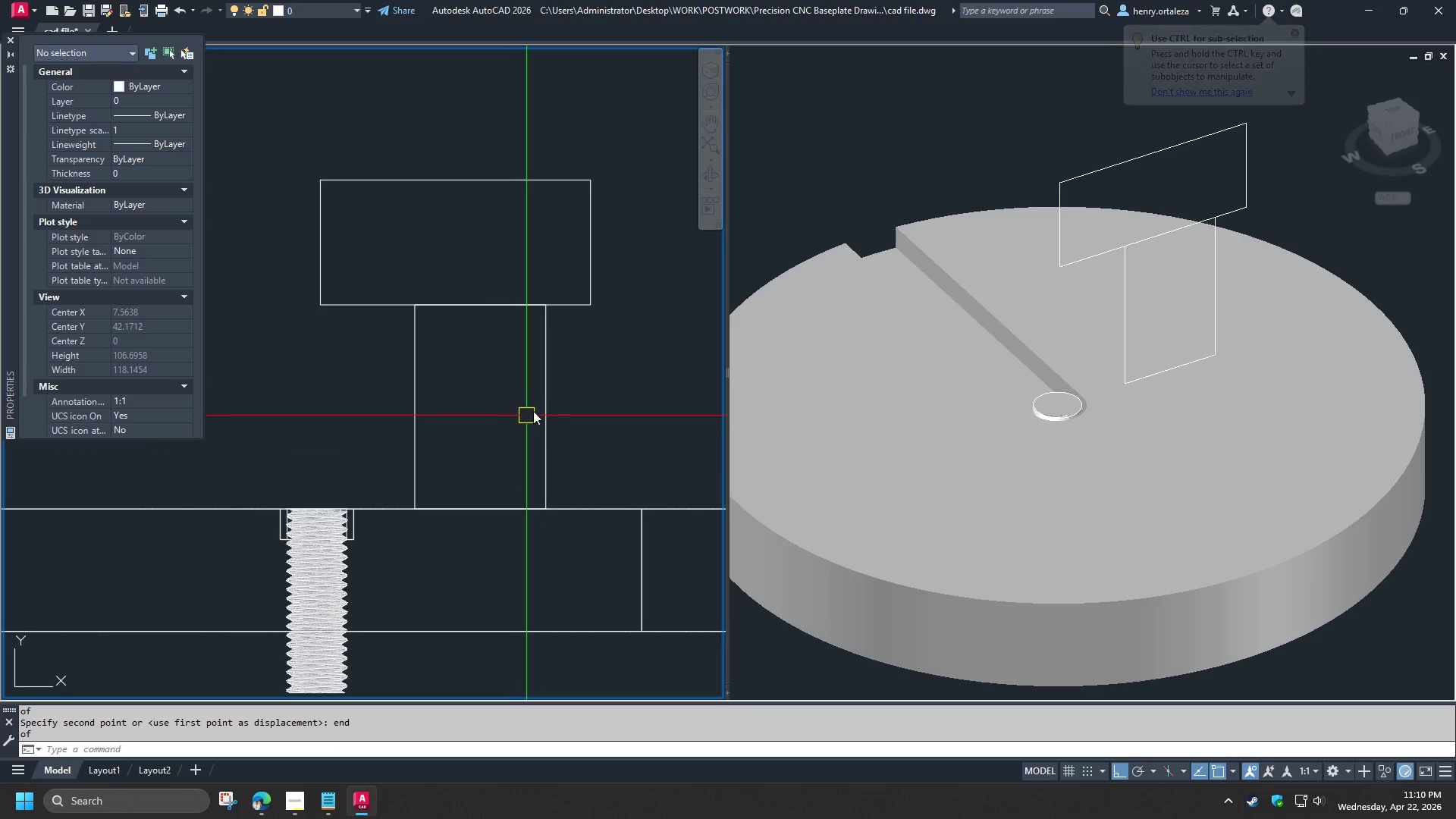 
left_click_drag(start_coordinate=[585, 384], to_coordinate=[582, 378])
 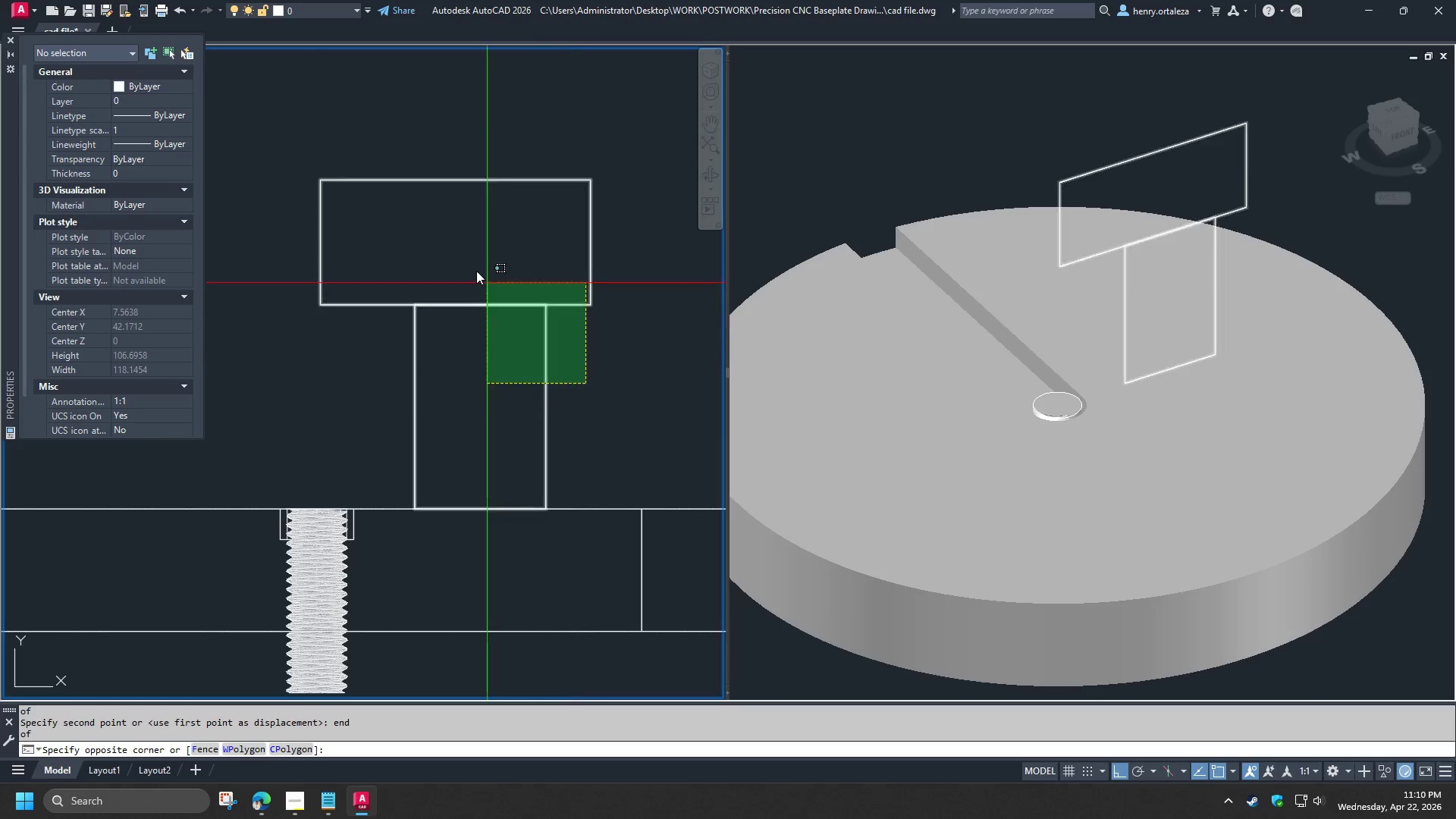 
double_click([476, 271])
 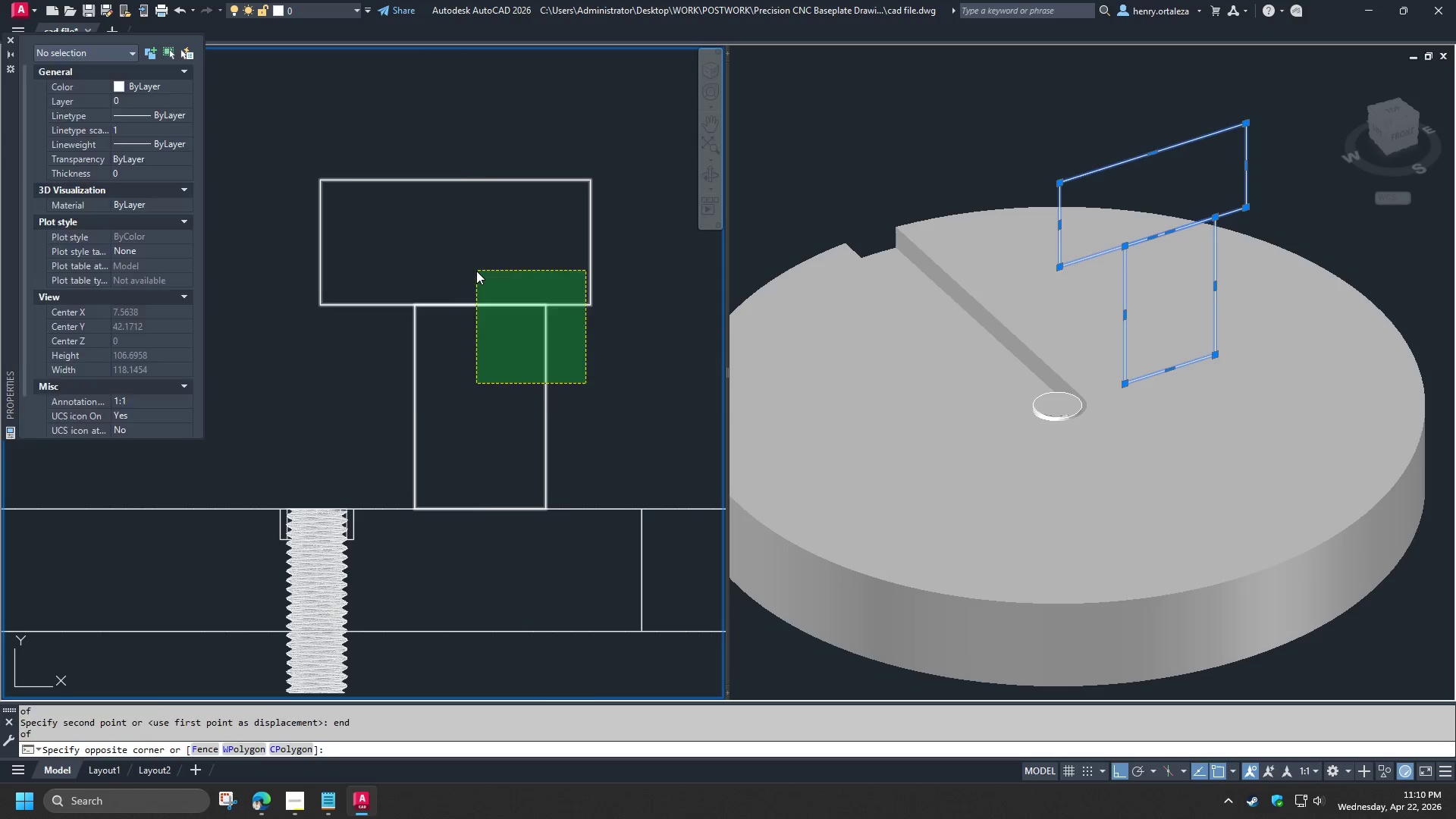 
type(e su )
 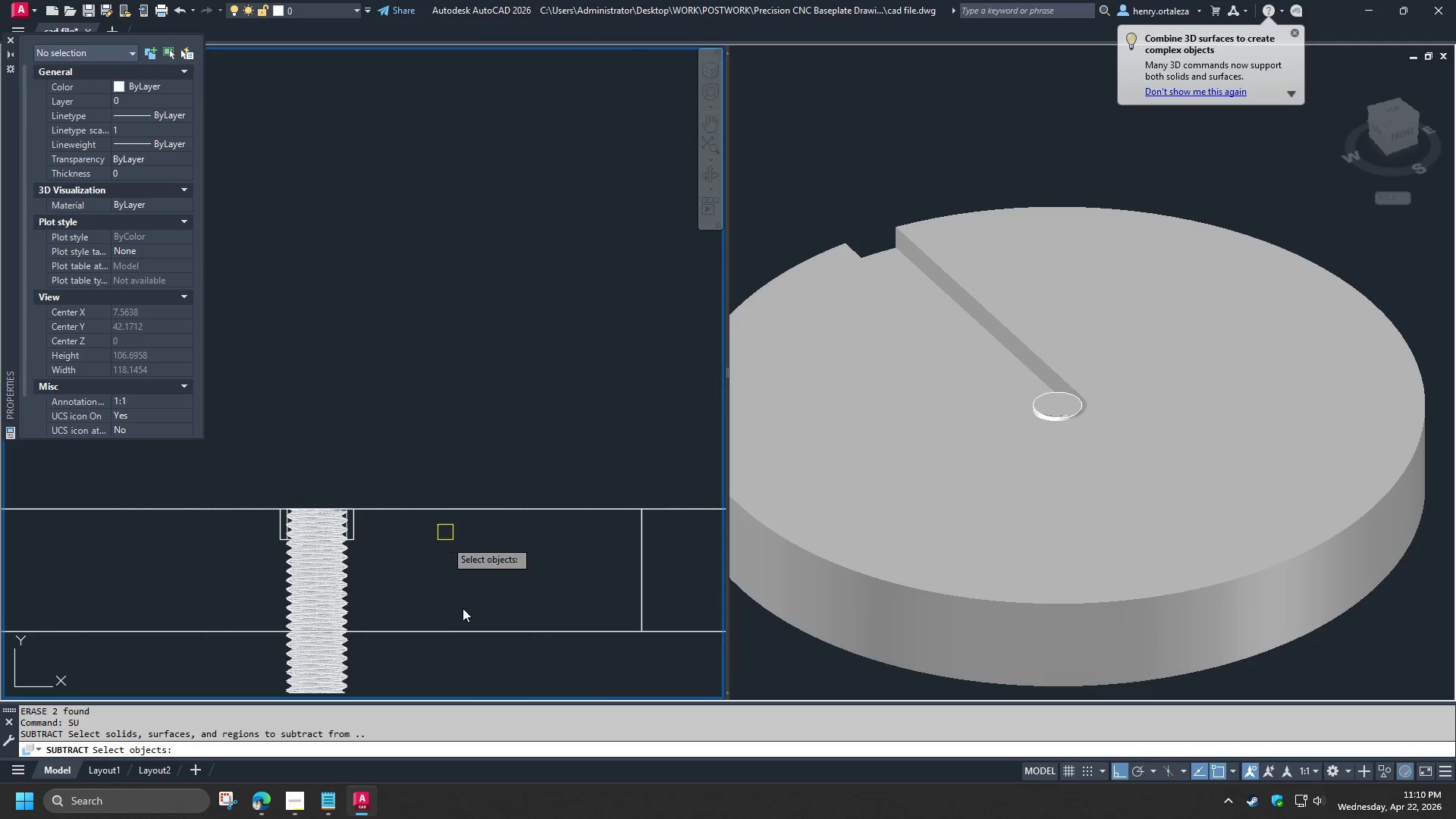 
left_click([416, 632])
 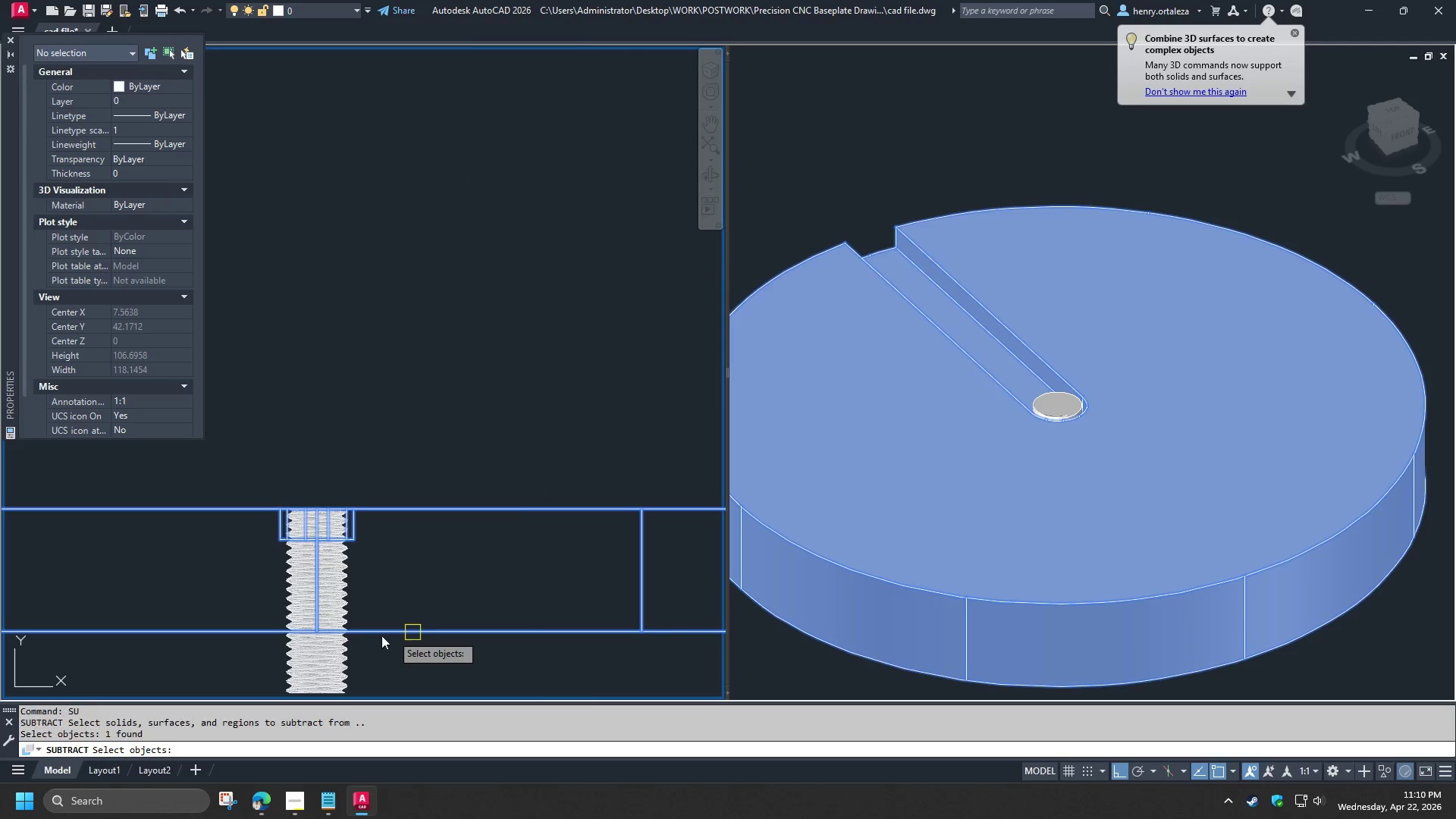 
key(Space)
 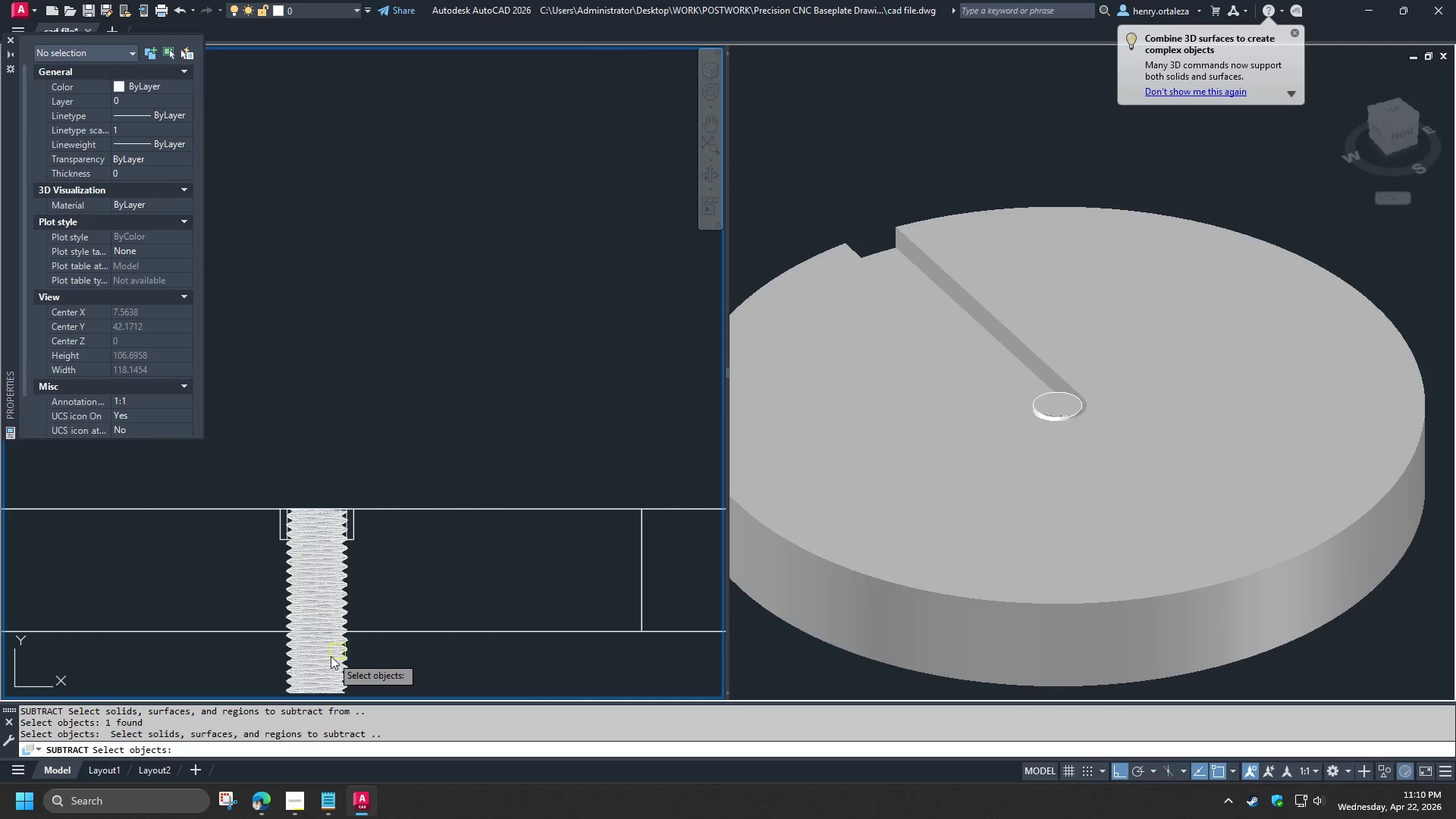 
left_click([330, 657])
 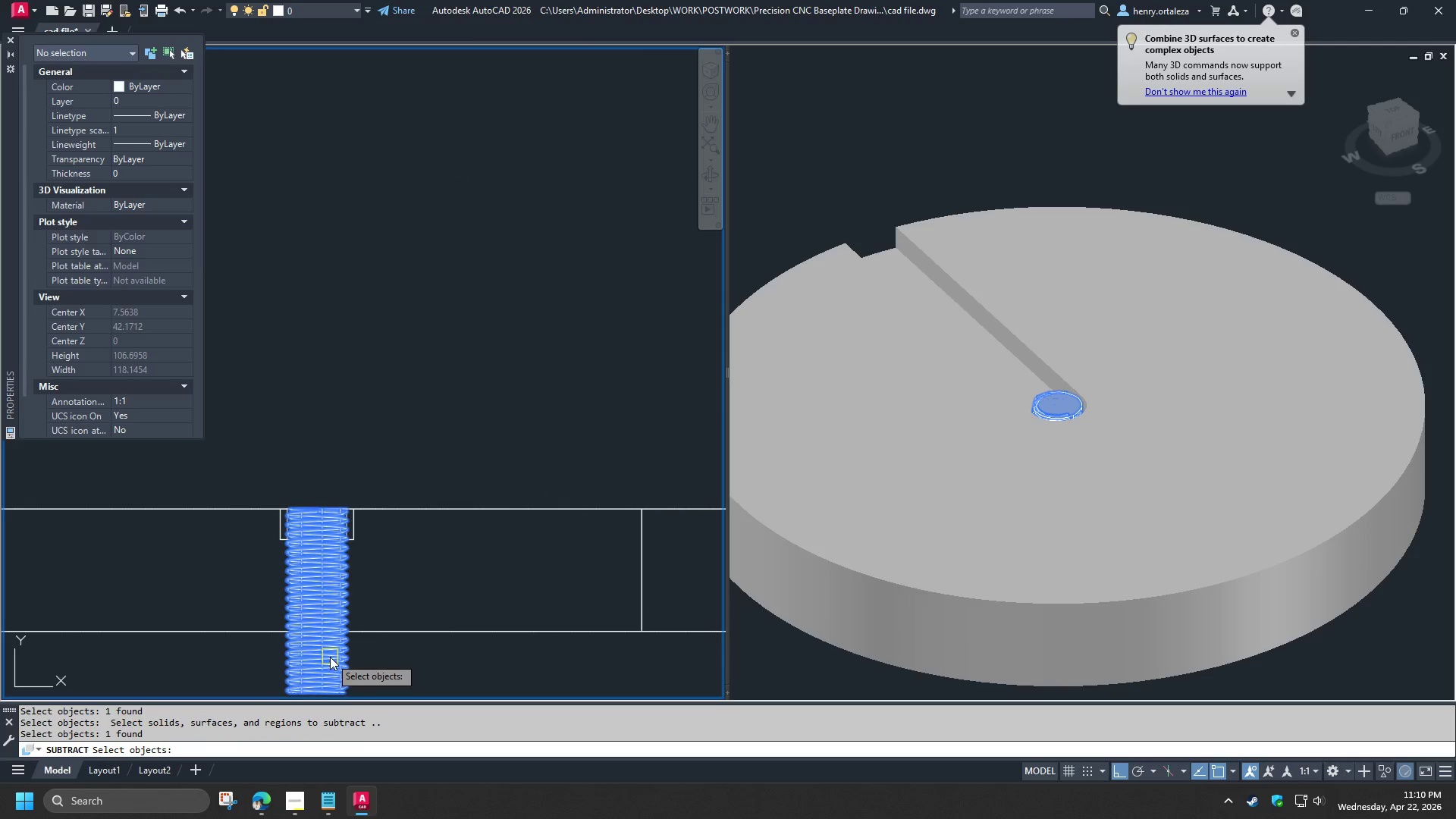 
key(Space)
 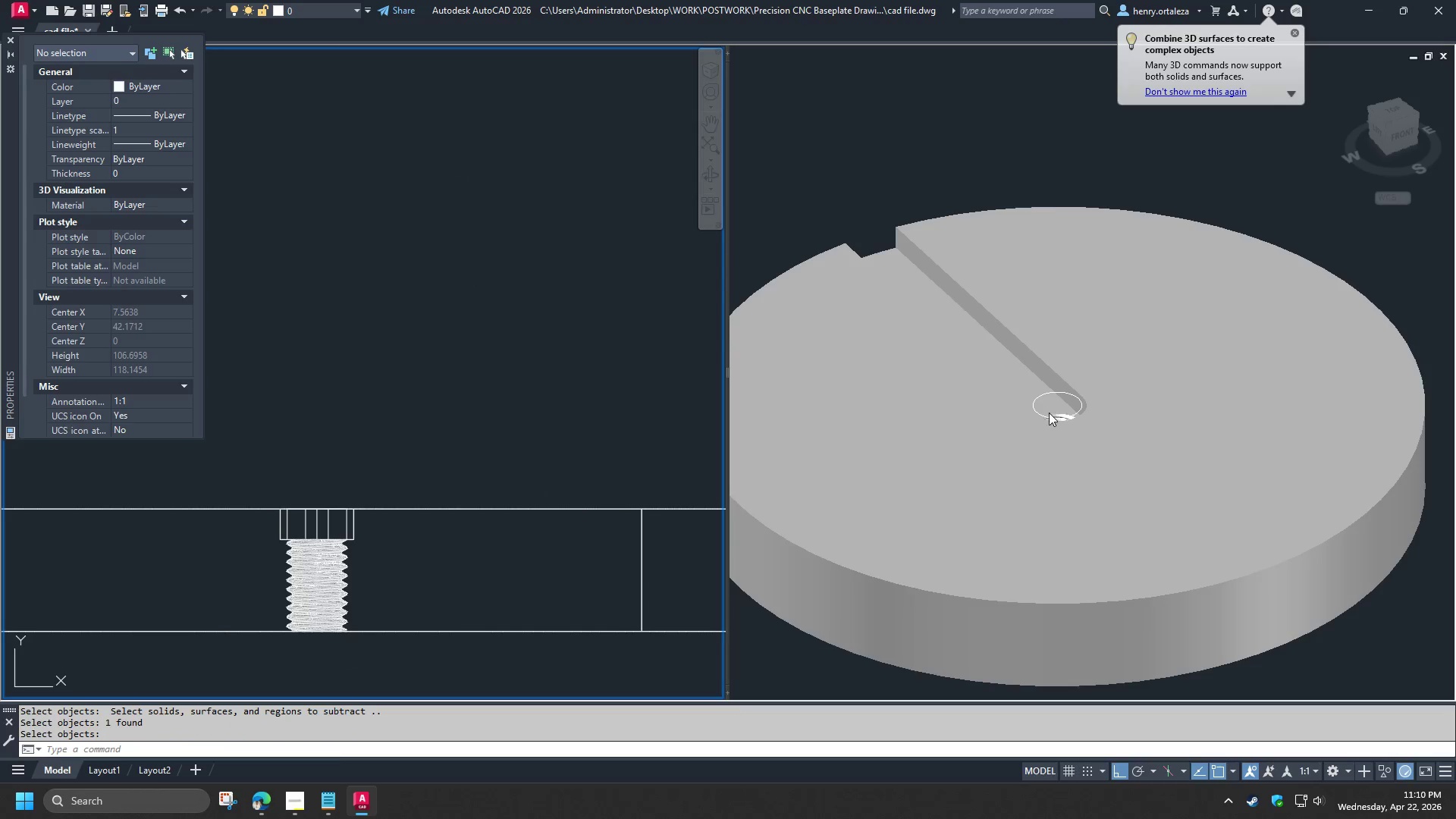 
left_click([1048, 413])
 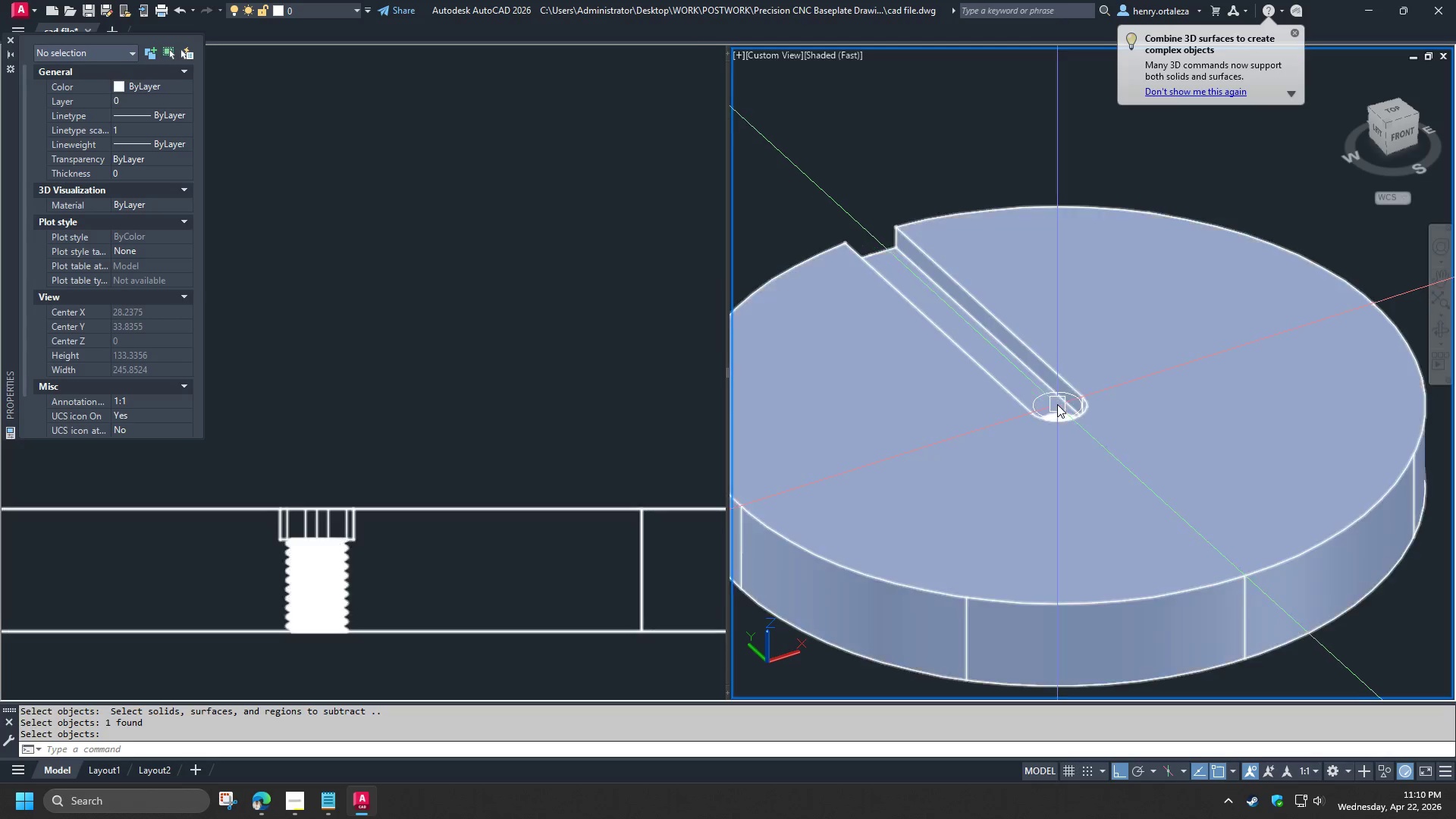 
hold_key(key=ShiftLeft, duration=1.5)
 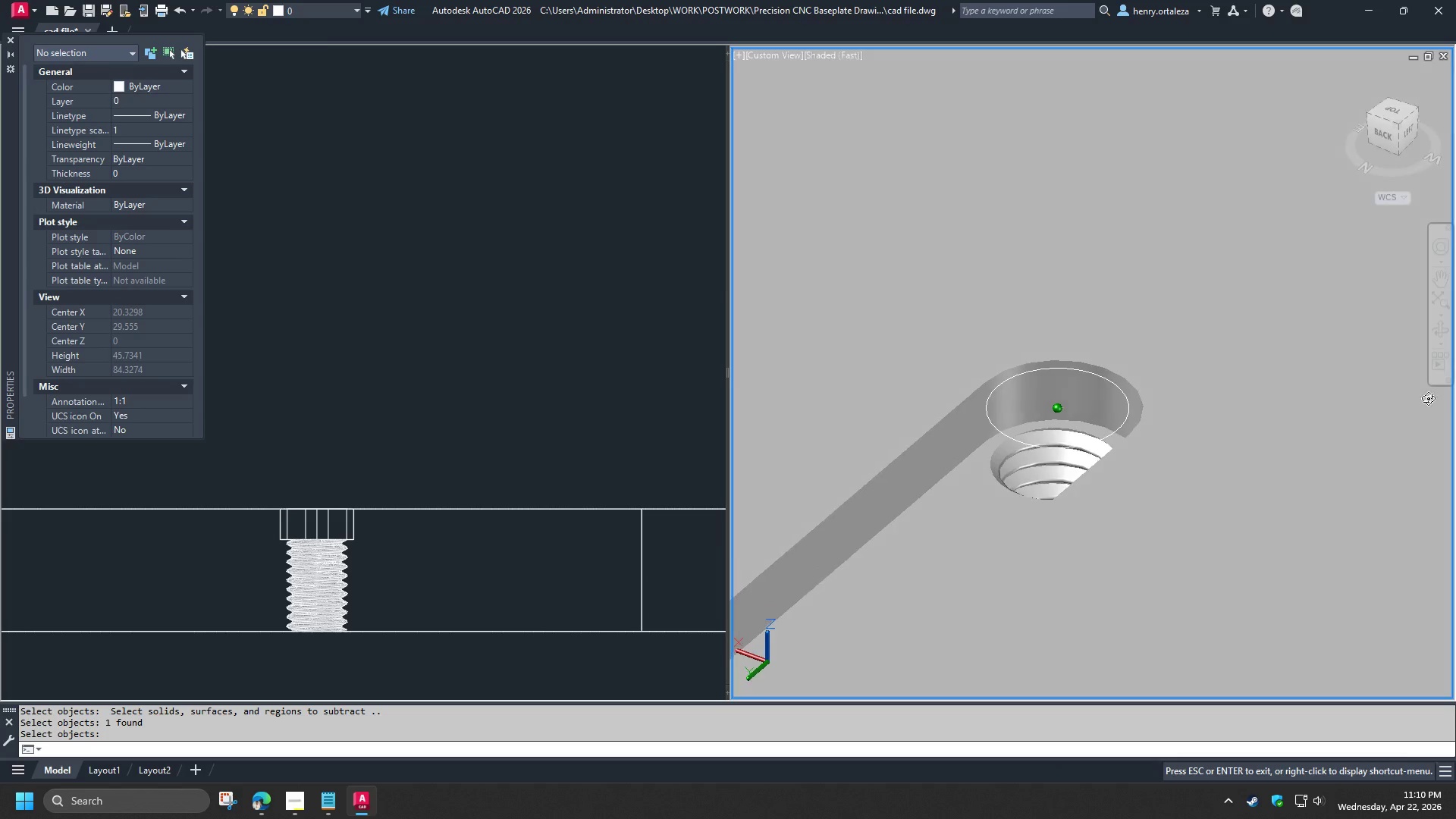 
scroll: coordinate [1057, 404], scroll_direction: up, amount: 4.0
 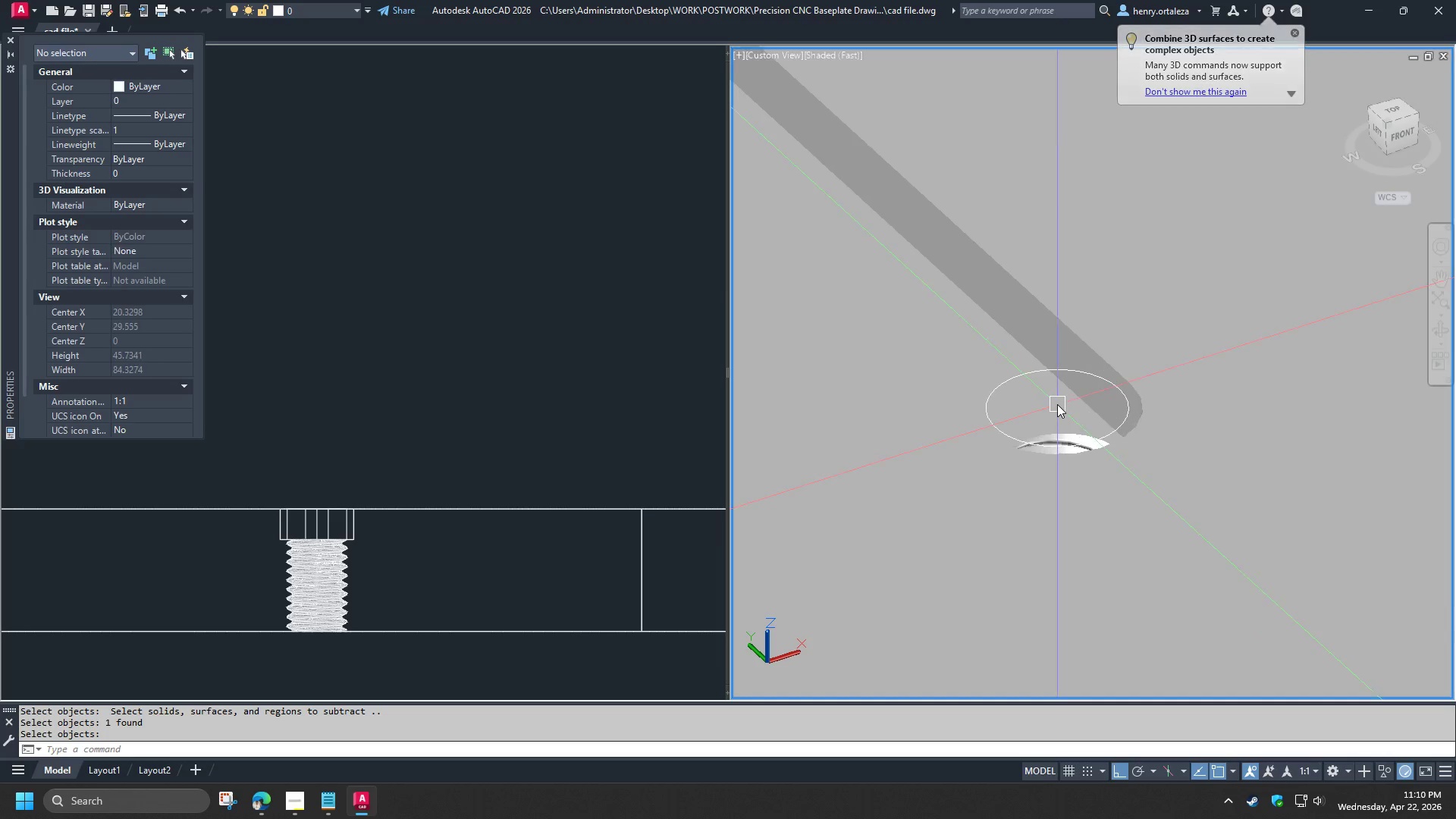 
hold_key(key=ShiftLeft, duration=1.52)
 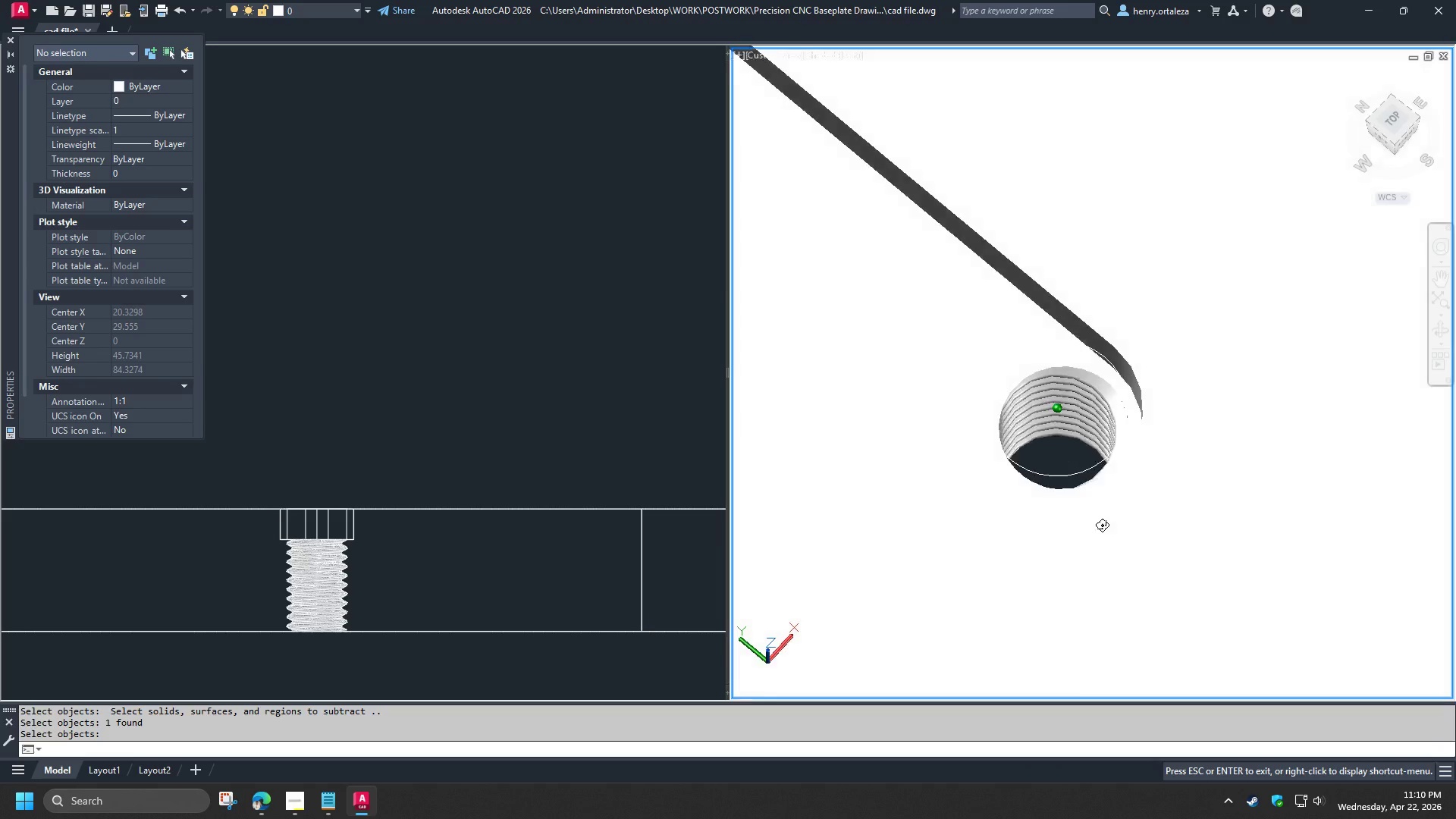 
hold_key(key=ShiftLeft, duration=1.38)
 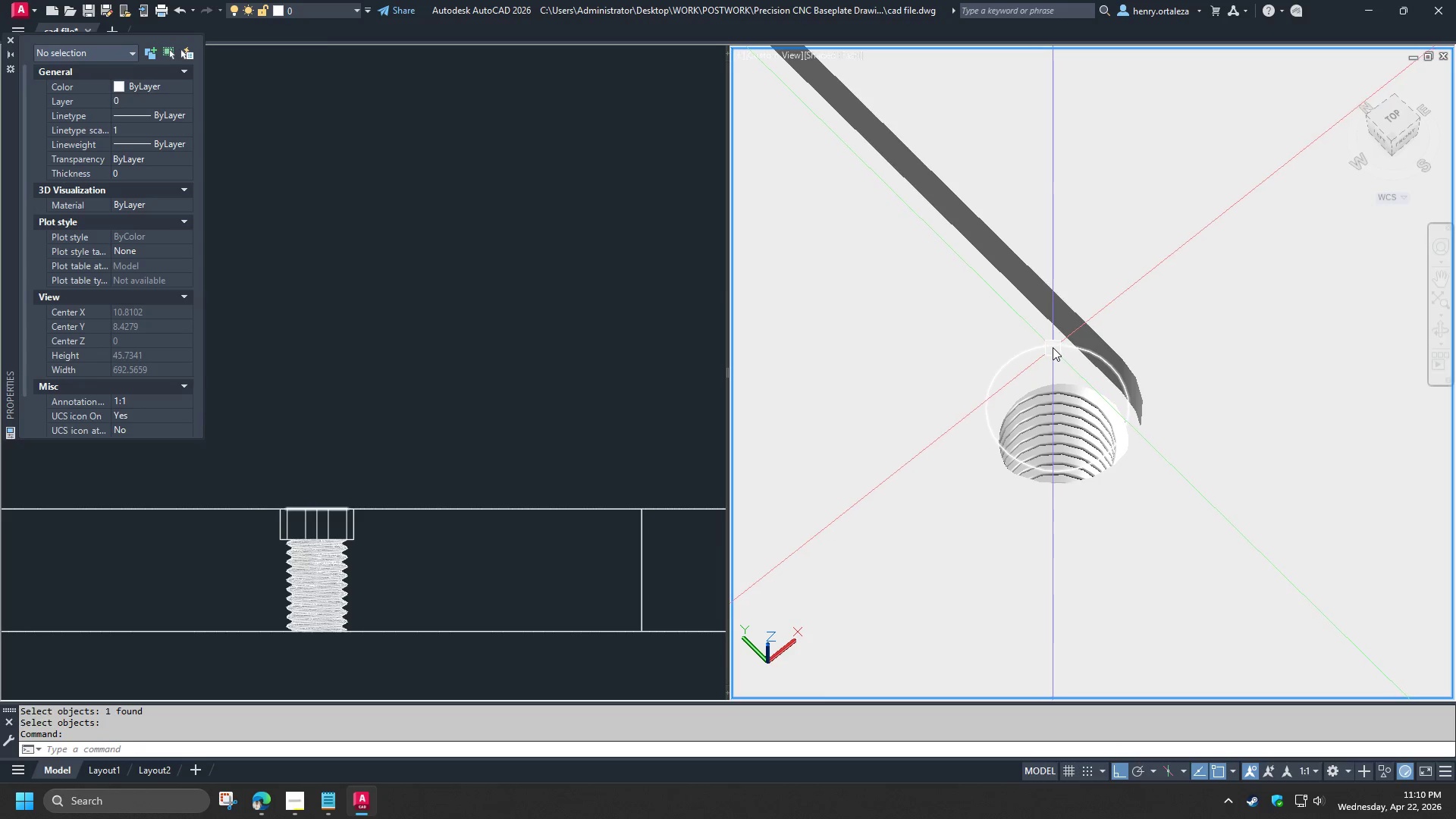 
left_click([1053, 347])
 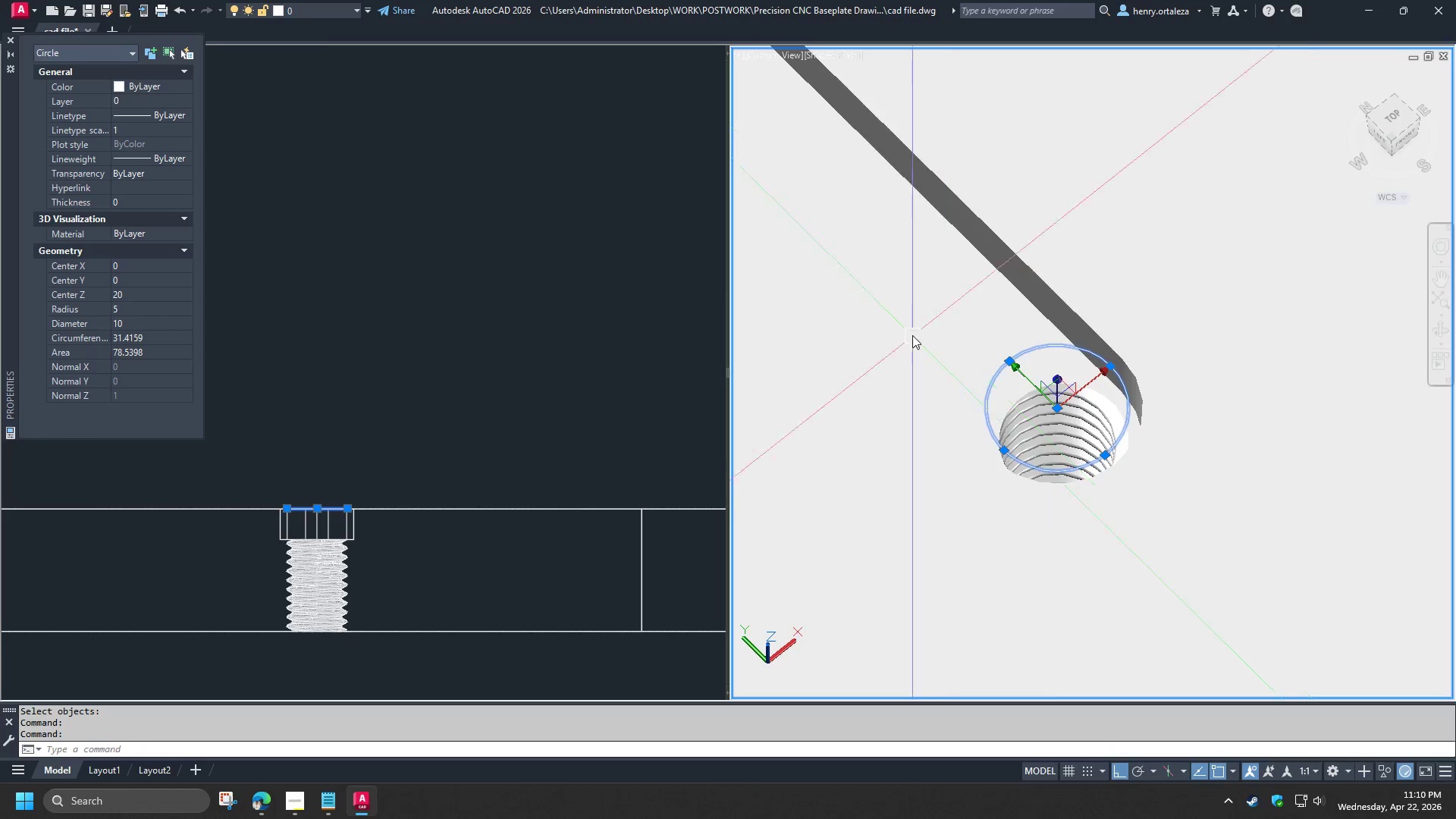 
mouse_move([945, 304])
 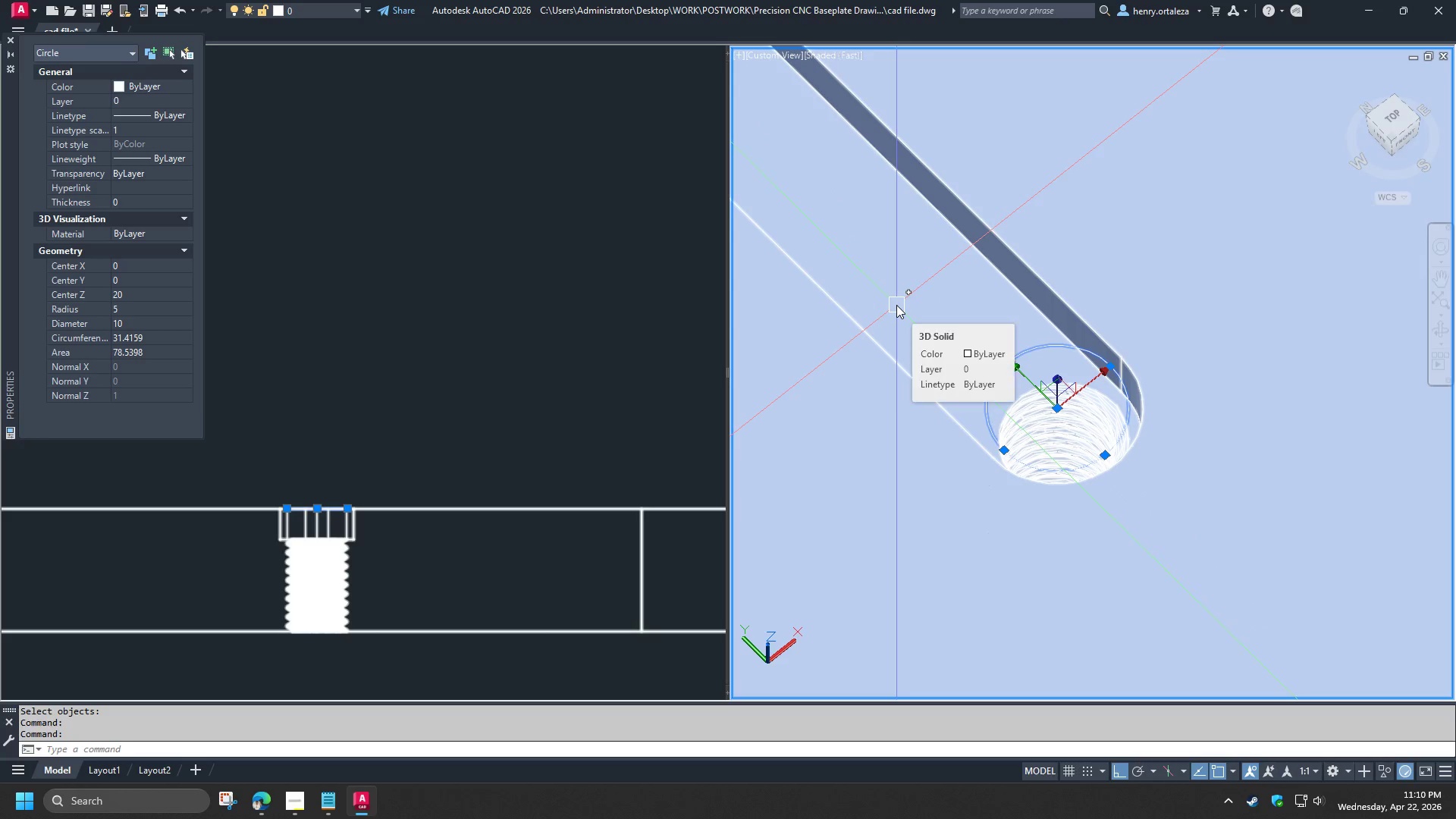 
key(Escape)
 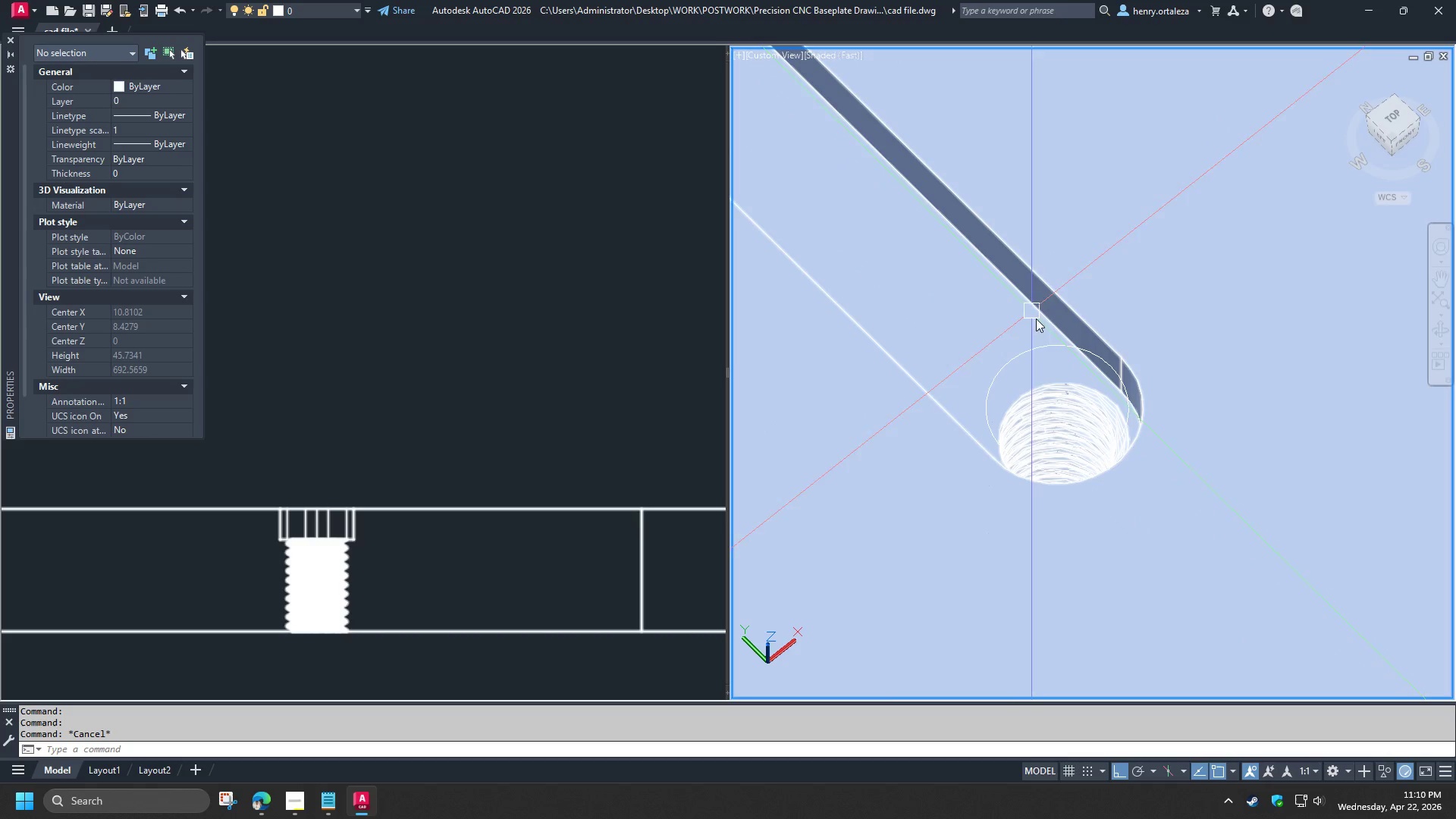 
scroll: coordinate [1063, 354], scroll_direction: up, amount: 1.0
 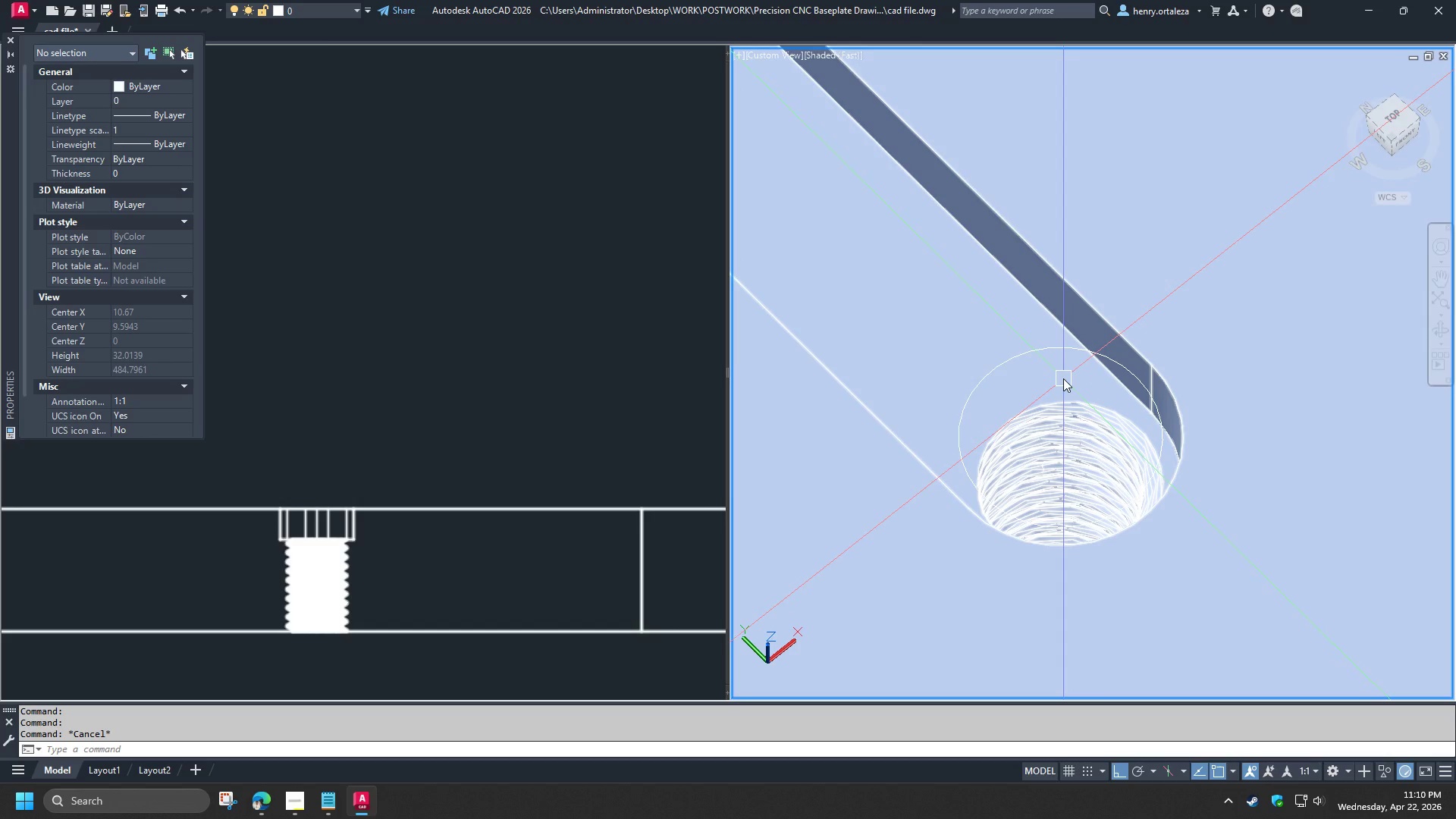 
hold_key(key=ShiftLeft, duration=1.5)
 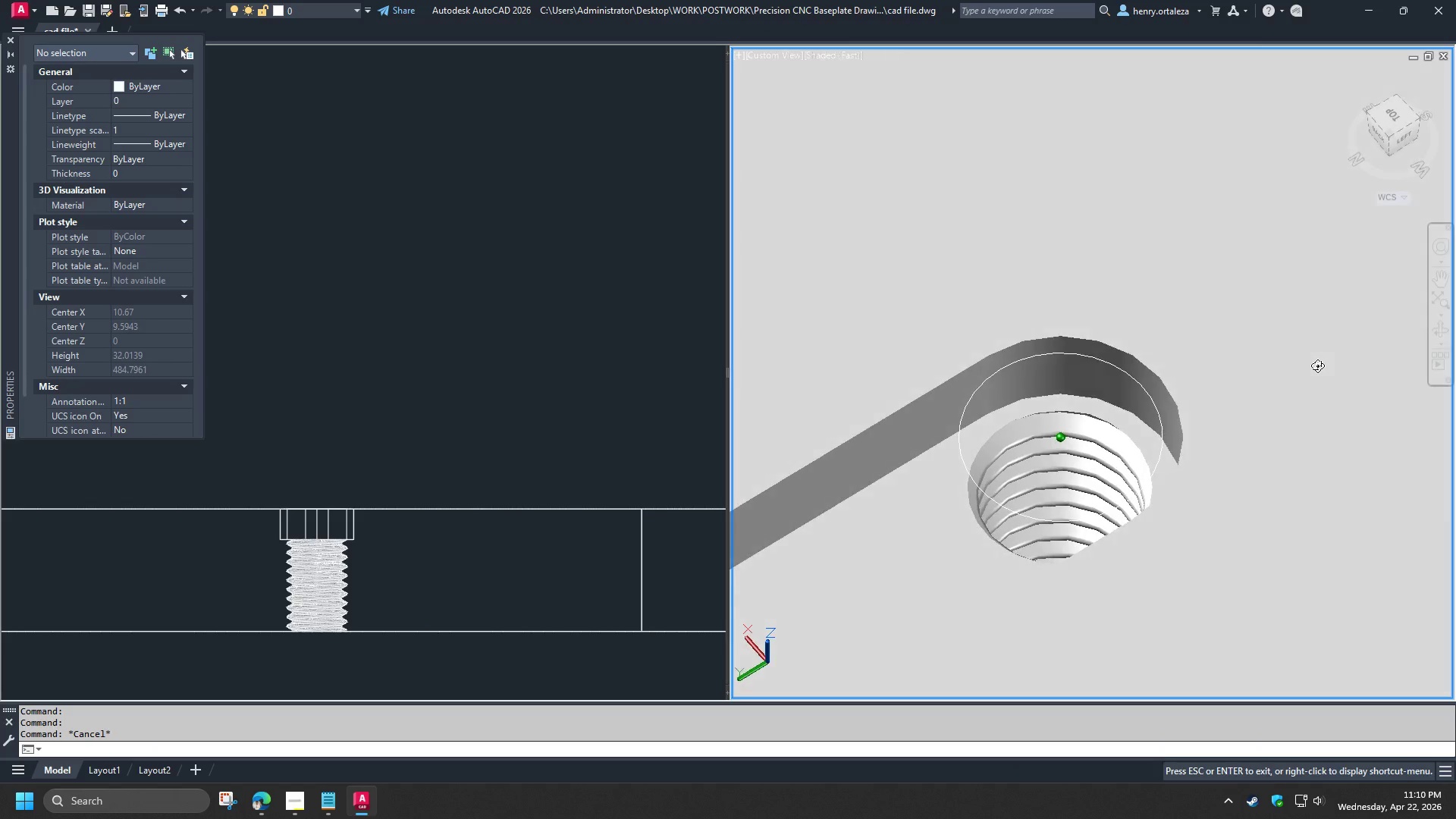 
type(vs 2 )
 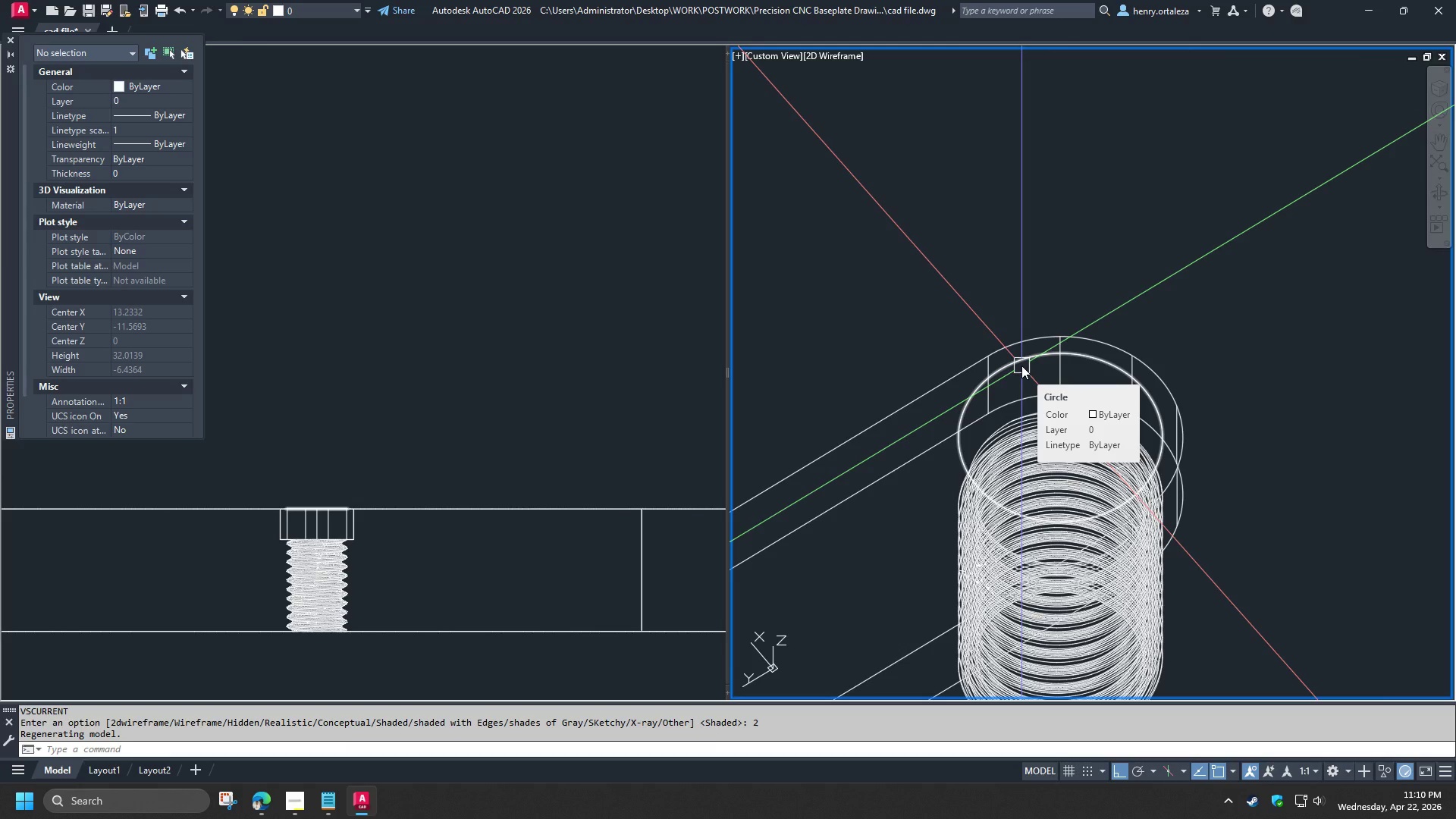 
left_click([1021, 366])
 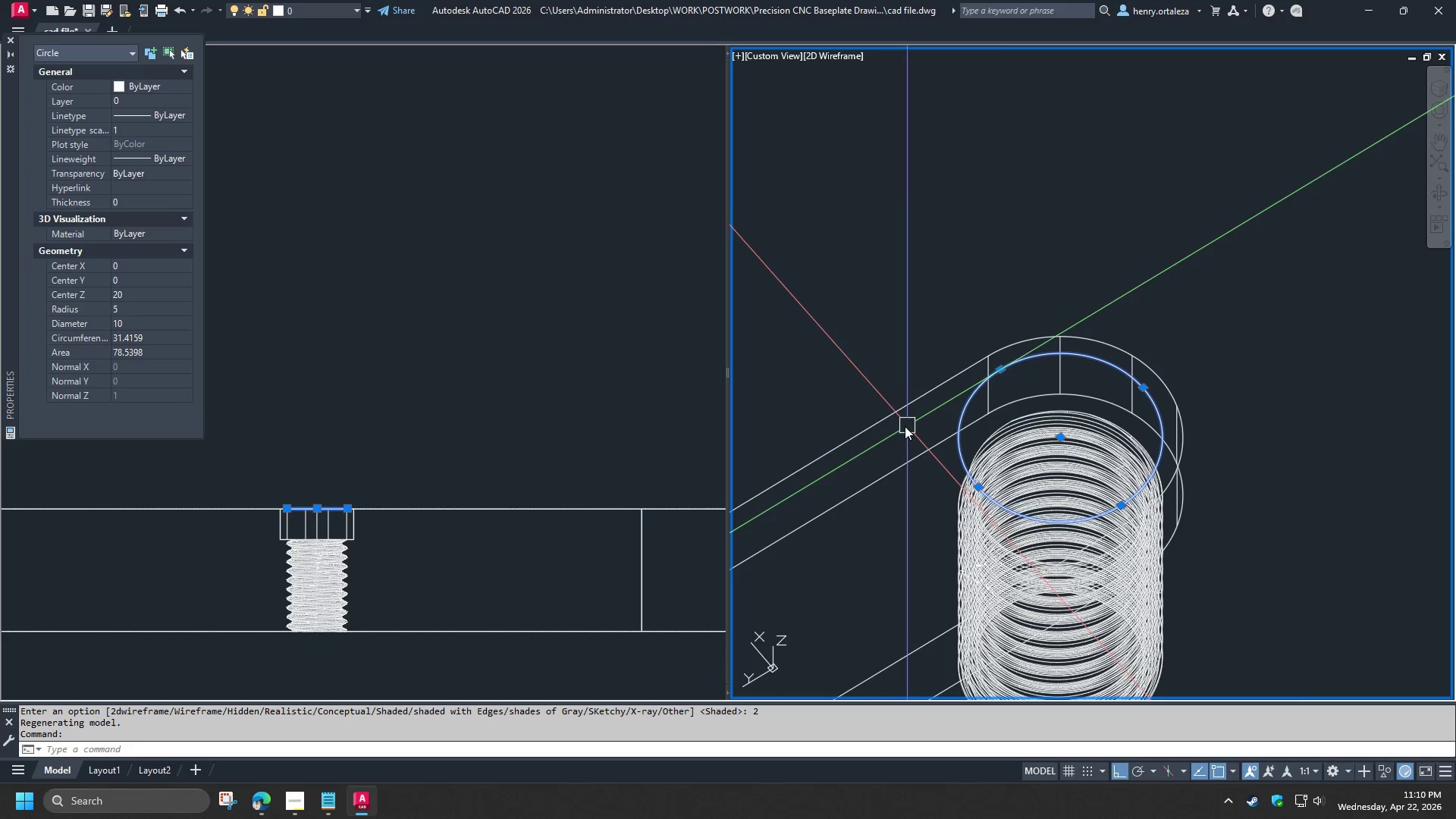 
type(co )
 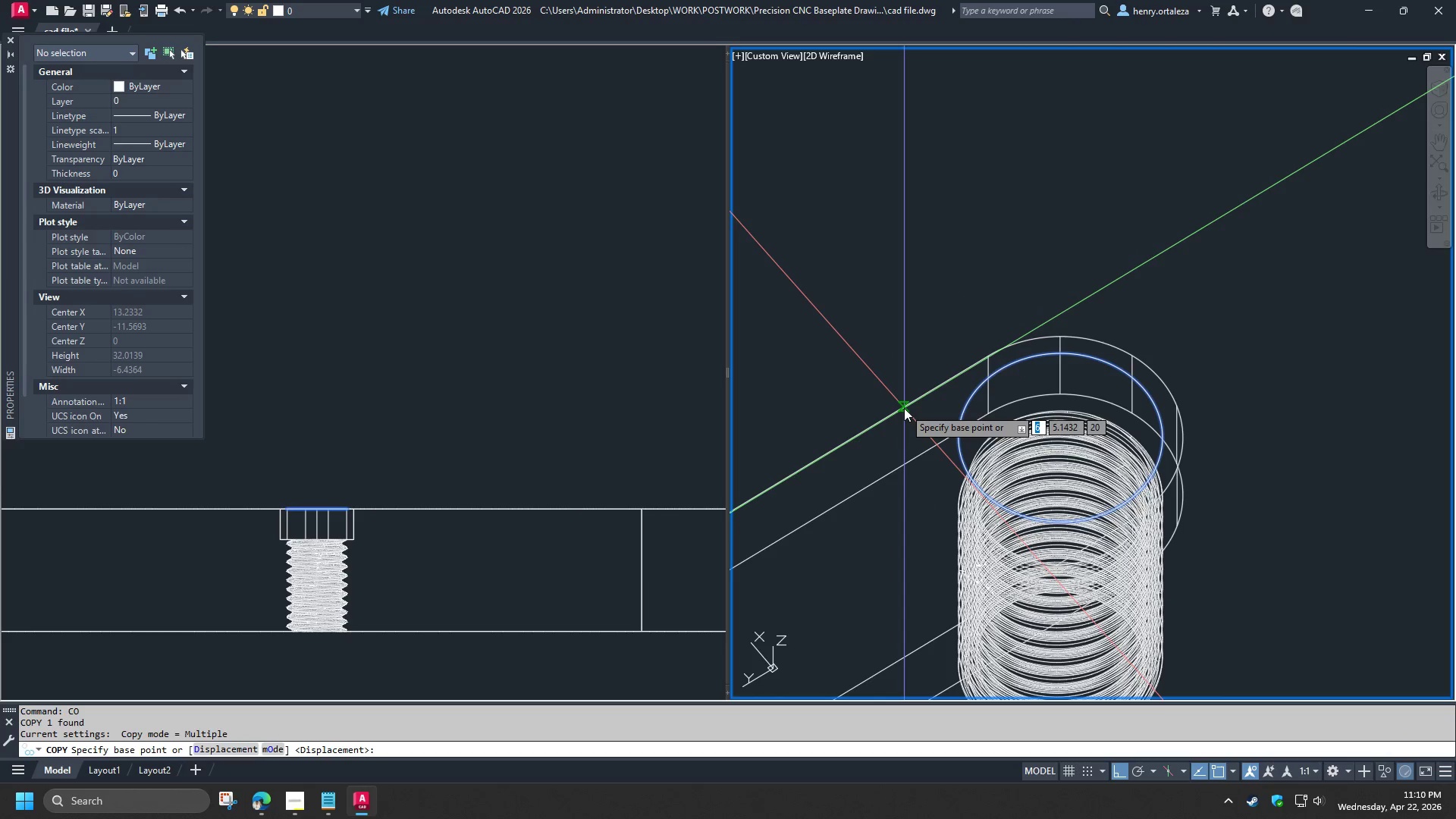 
left_click([904, 408])
 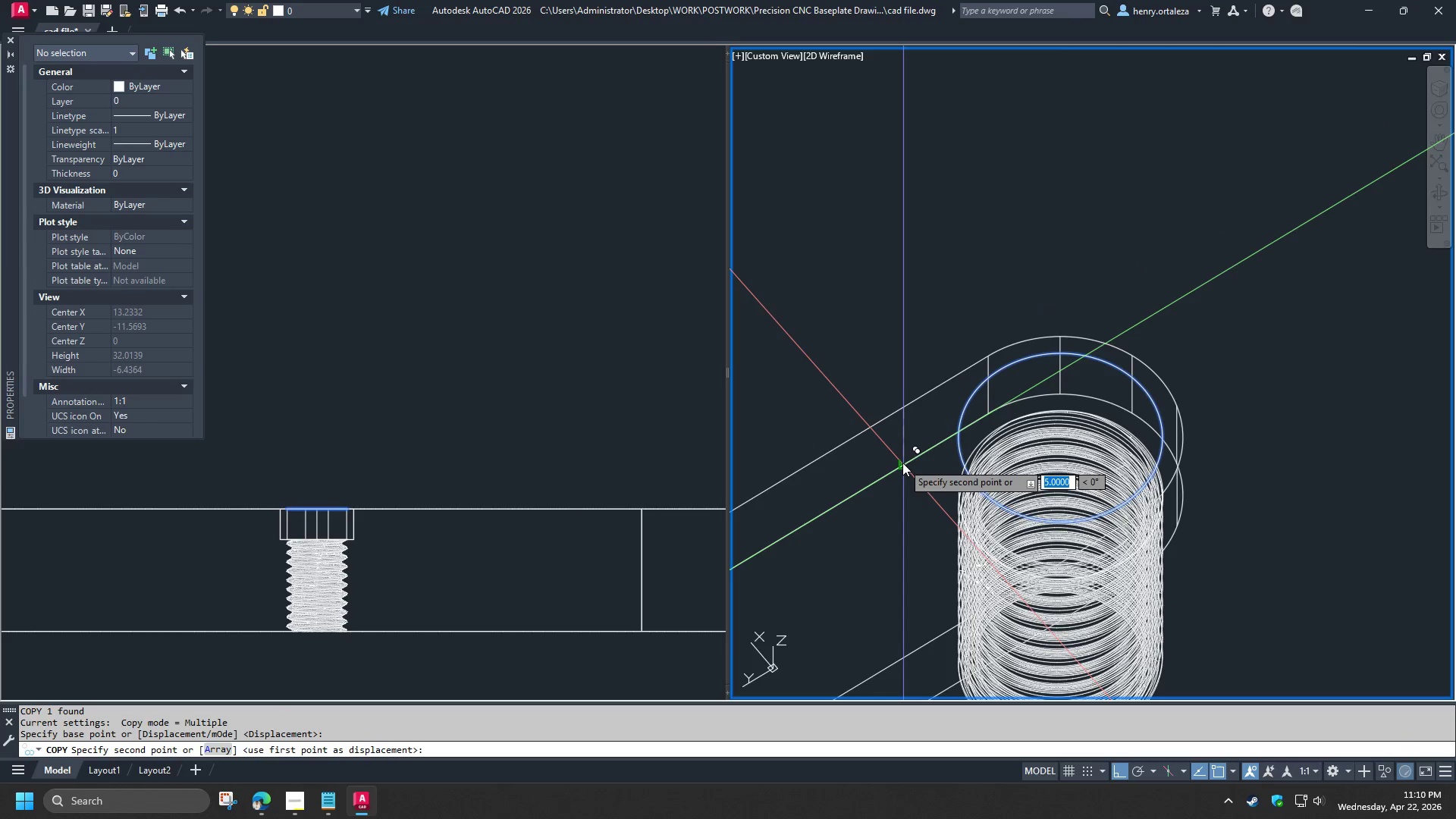 
left_click([902, 465])
 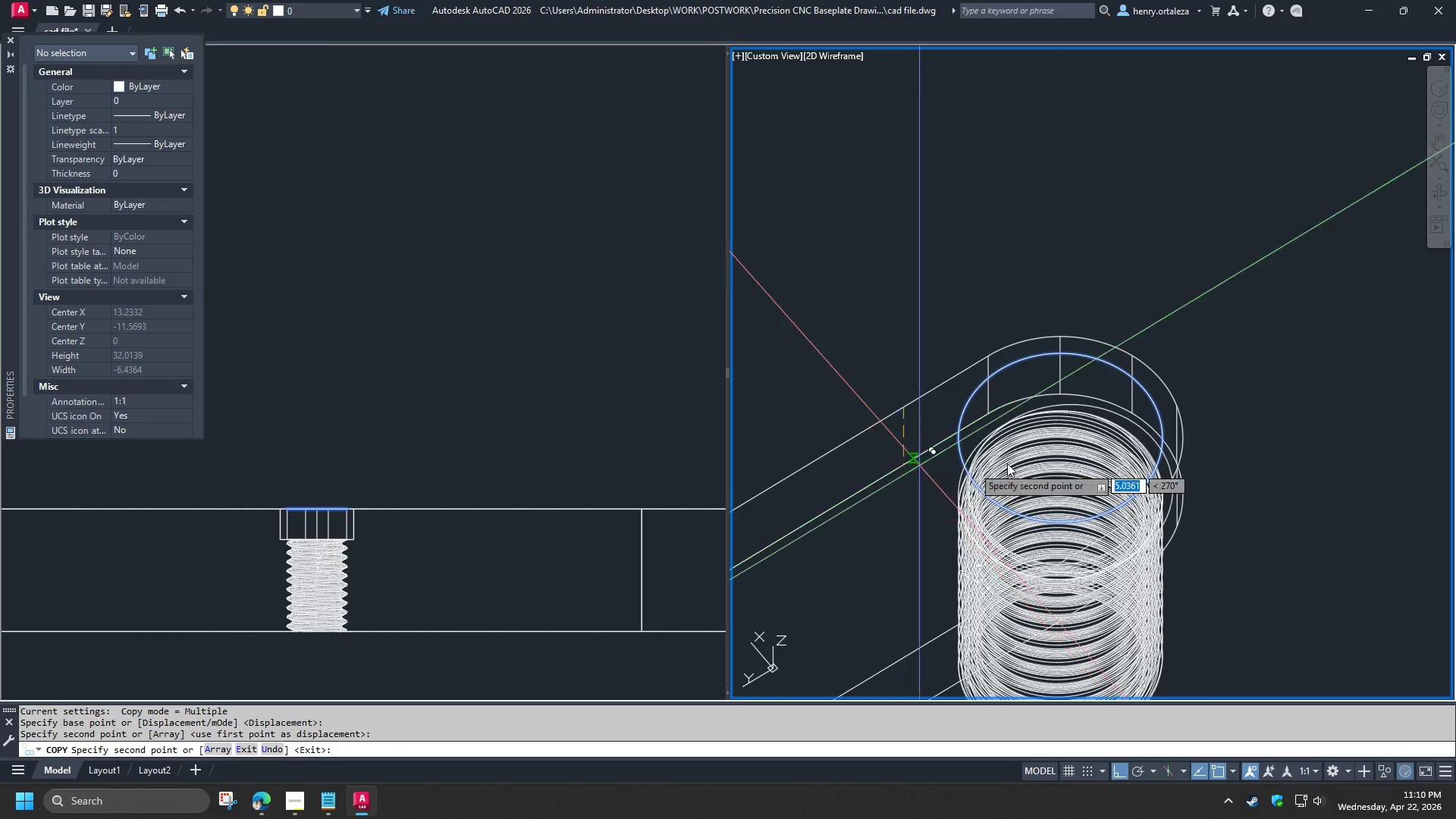 
type( ext )
key(Escape)
type(o t )
 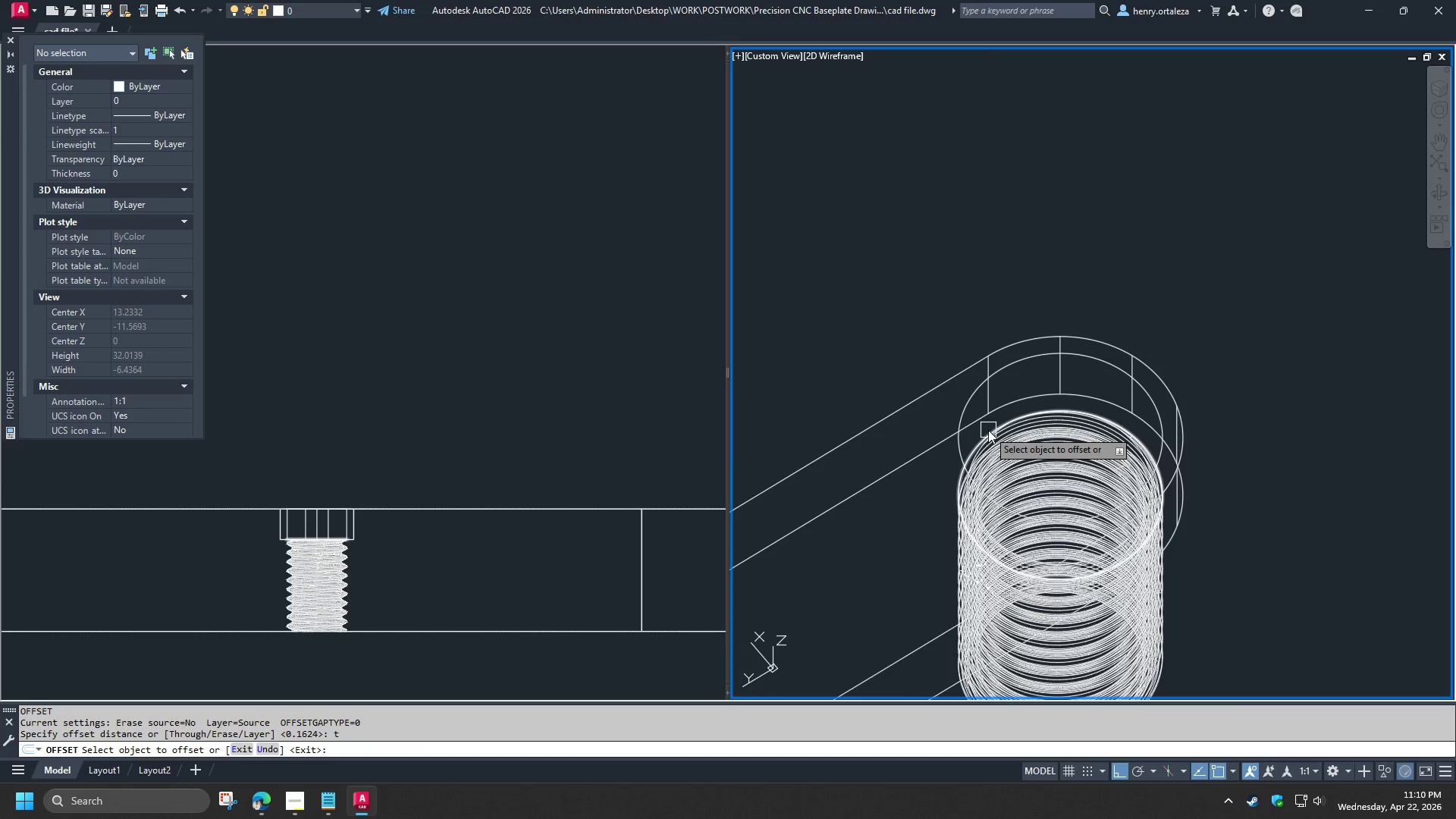 
scroll: coordinate [988, 430], scroll_direction: up, amount: 1.0
 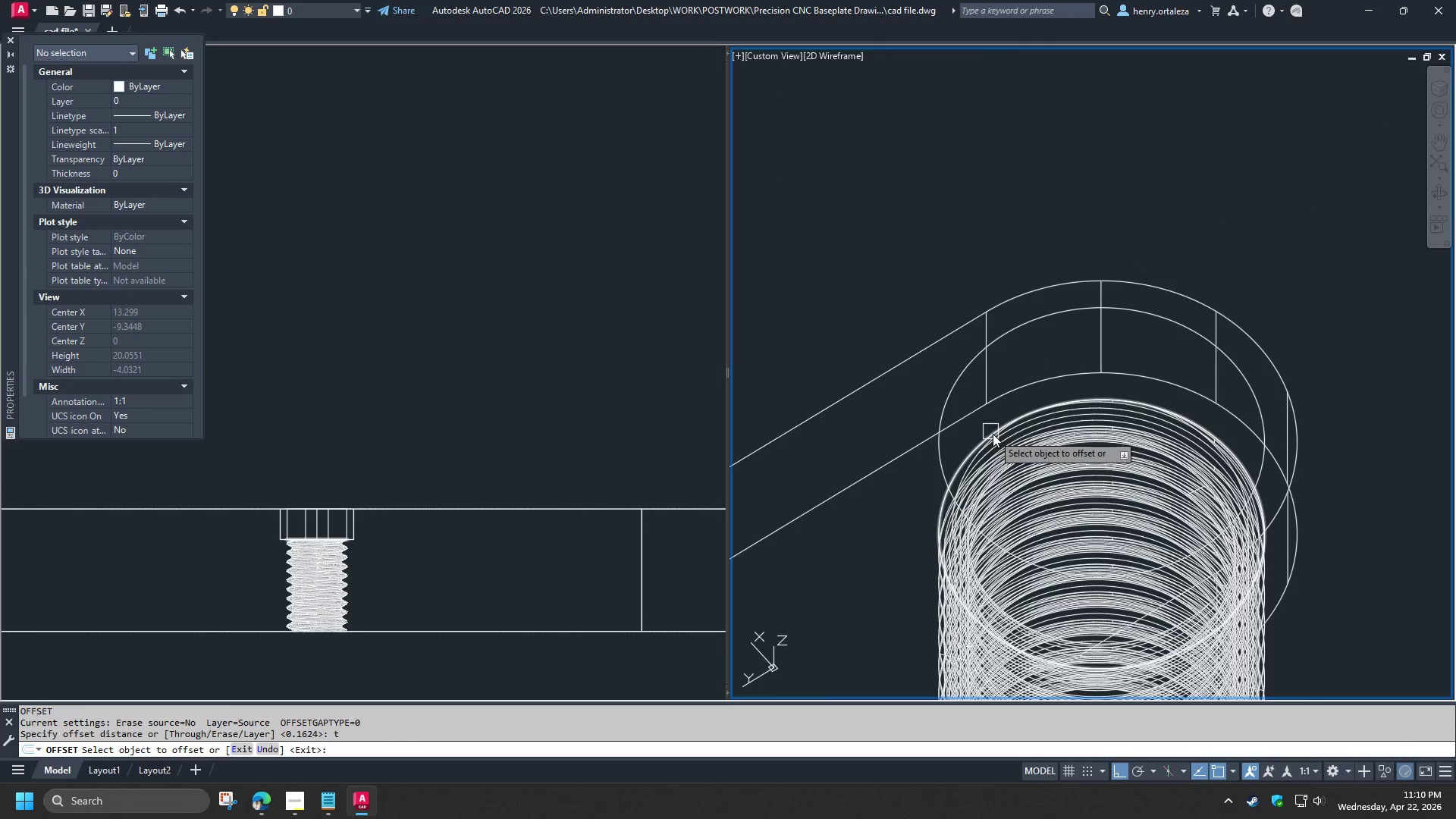 
left_click([993, 434])
 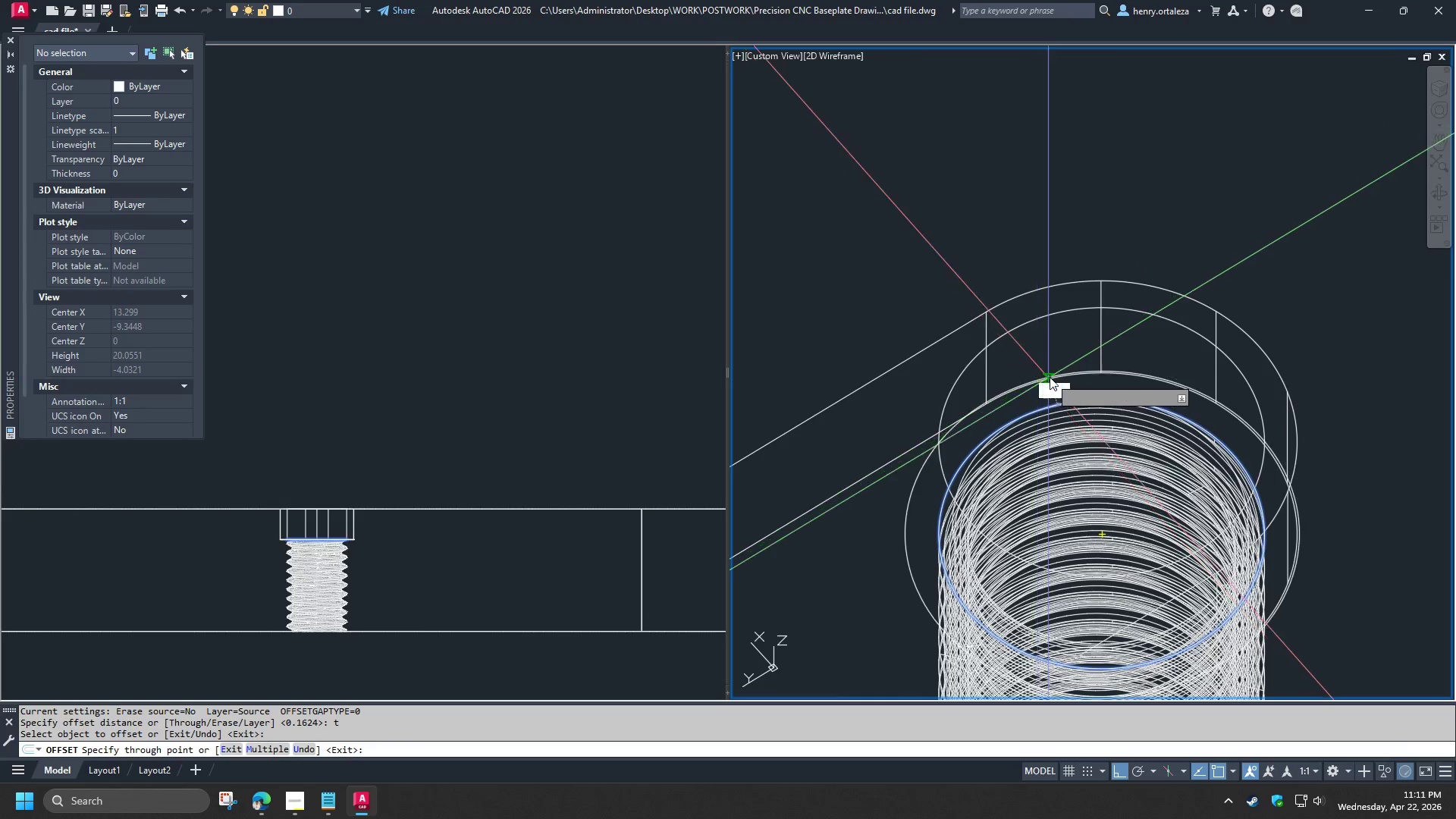 
key(1)
 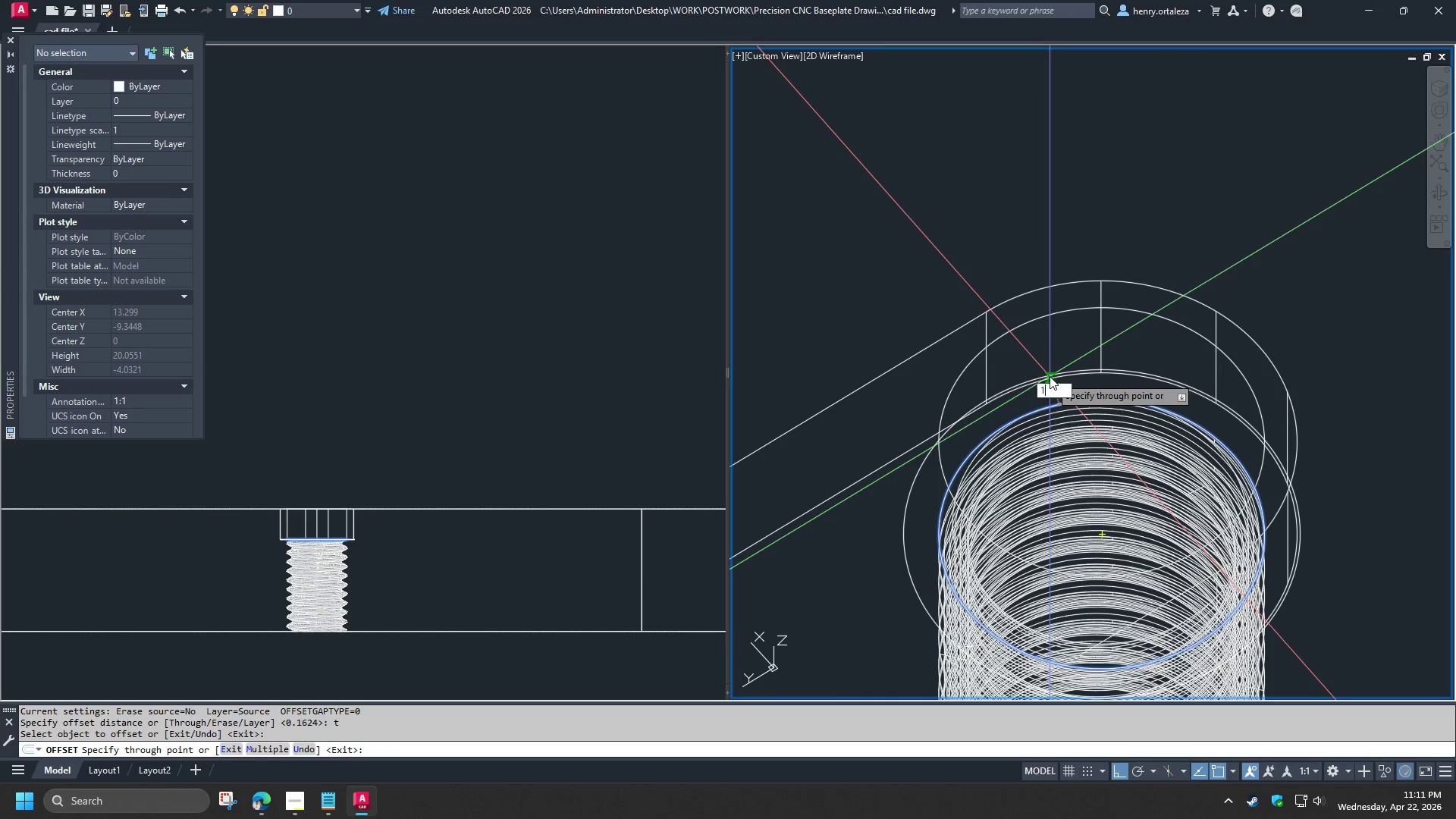 
key(Space)
 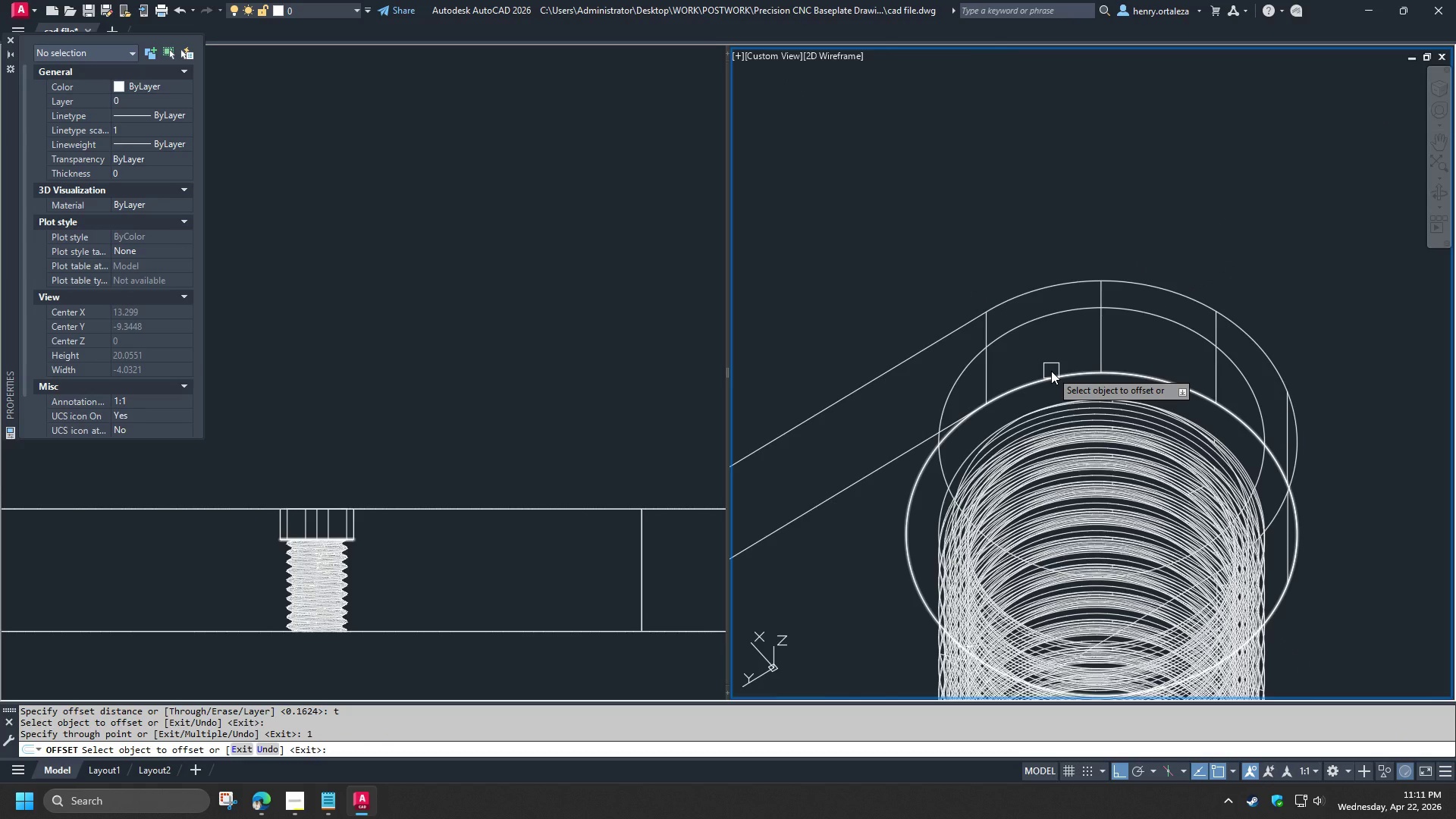 
scroll: coordinate [1051, 371], scroll_direction: down, amount: 1.0
 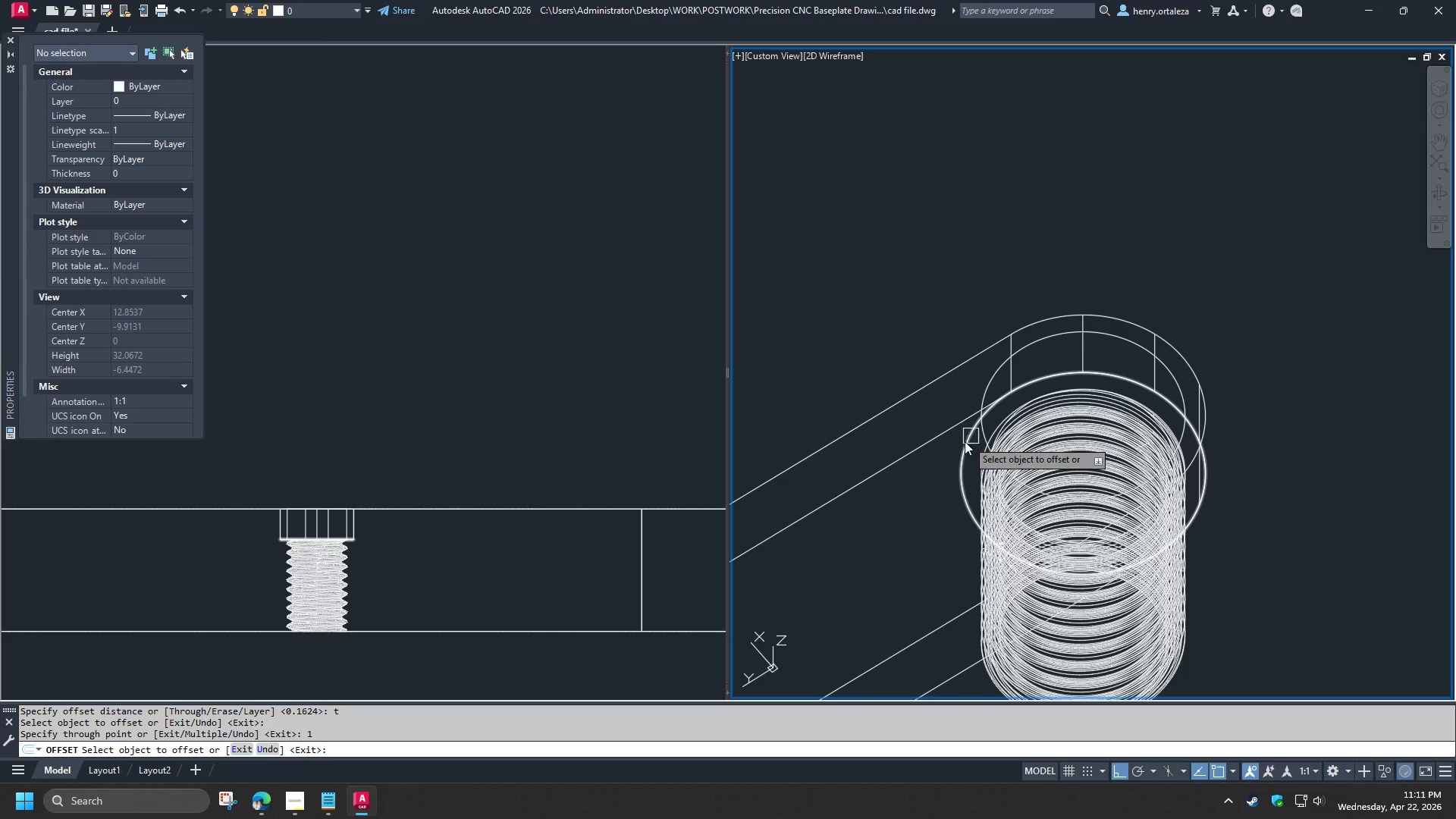 
key(Space)
 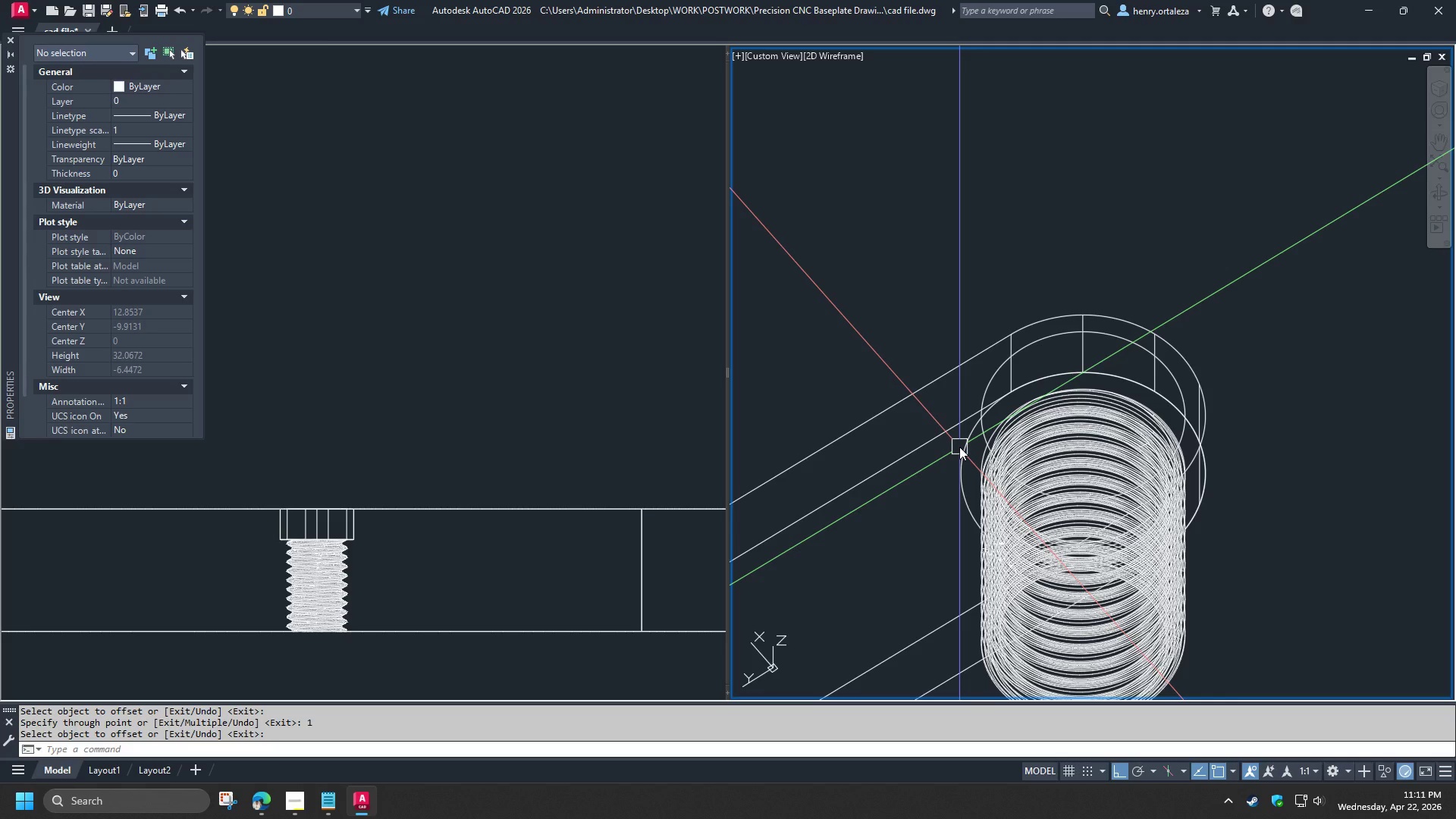 
key(O)
 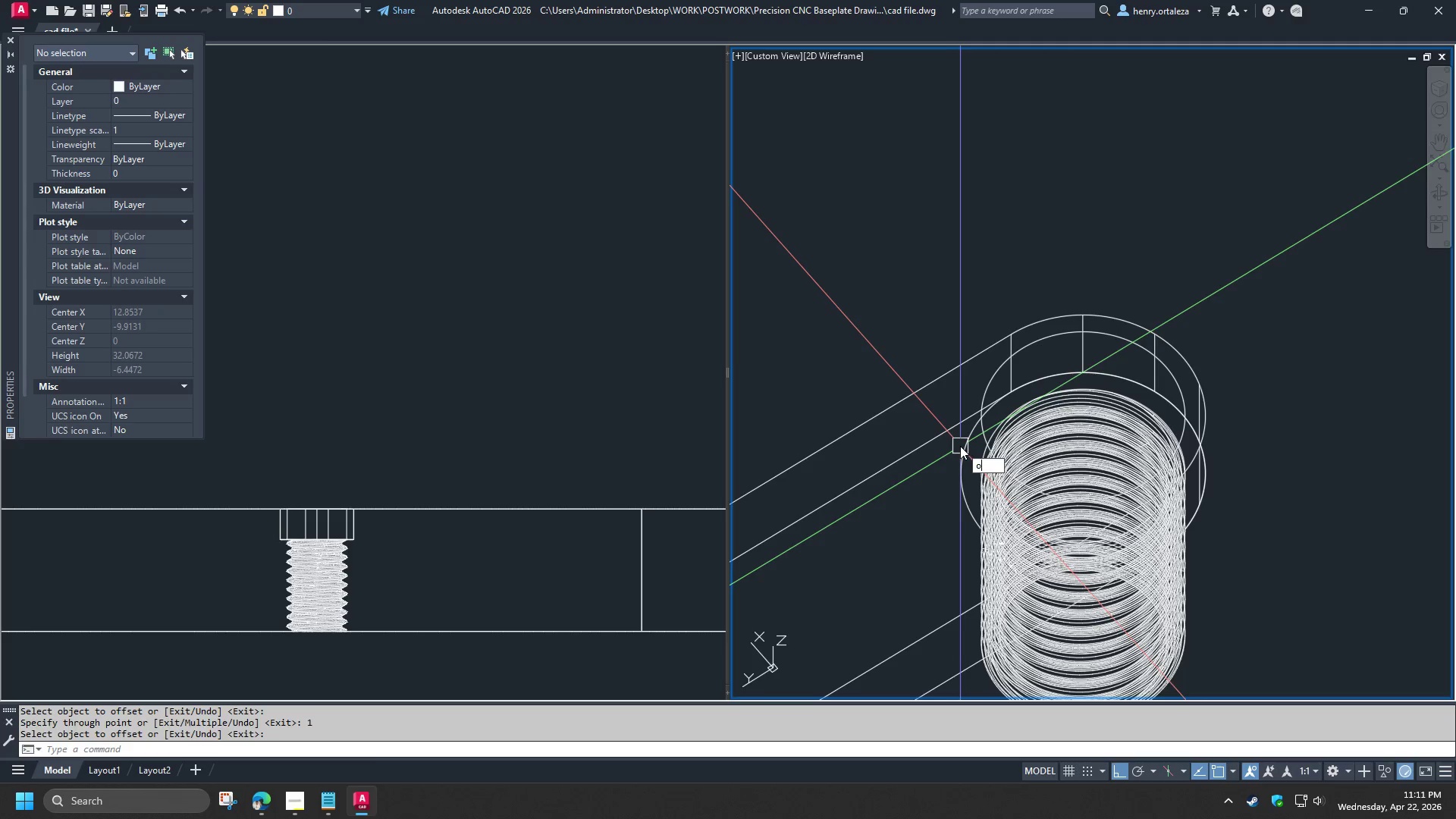 
key(Space)
 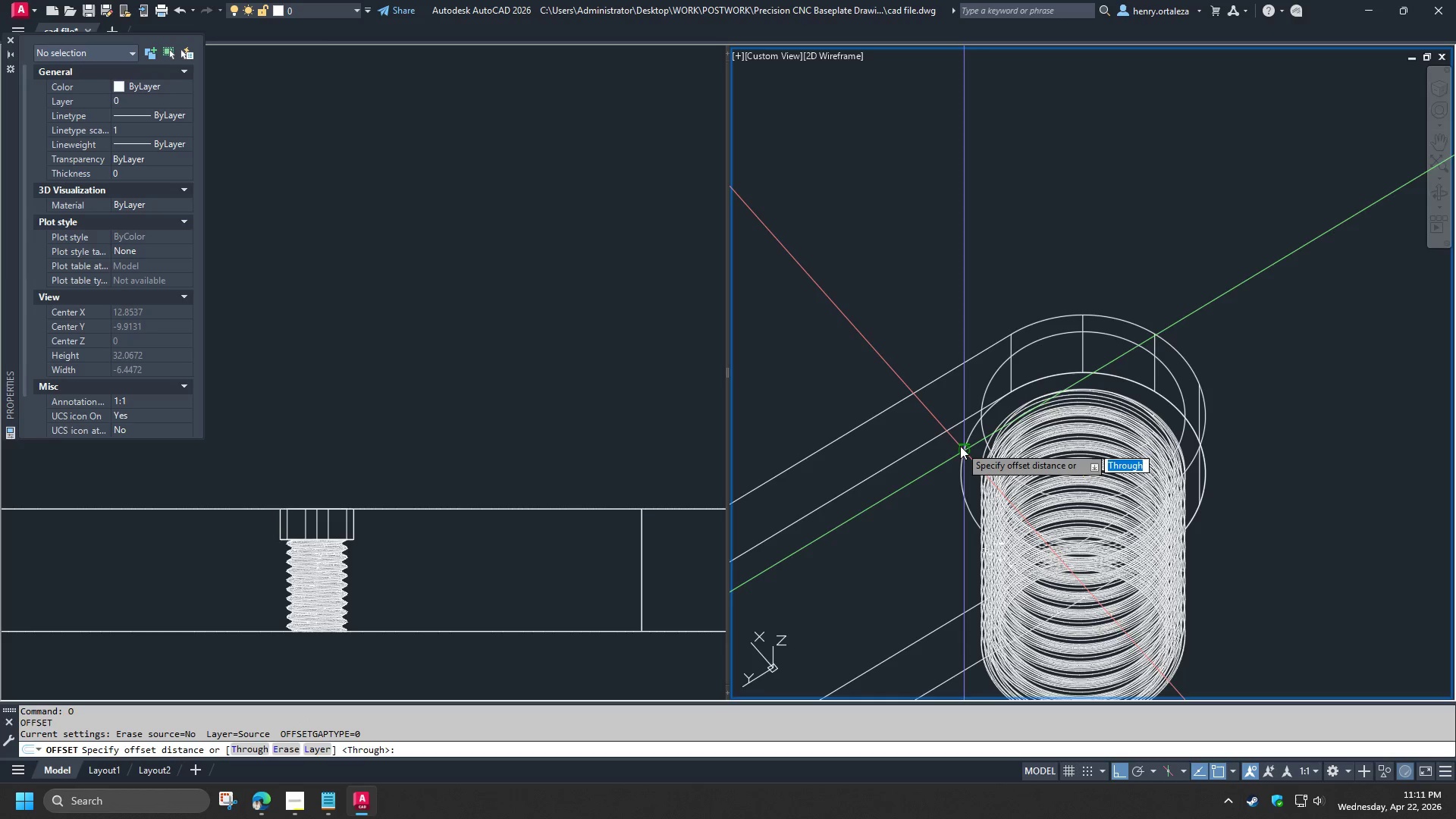 
hold_key(key=T, duration=3.09)
 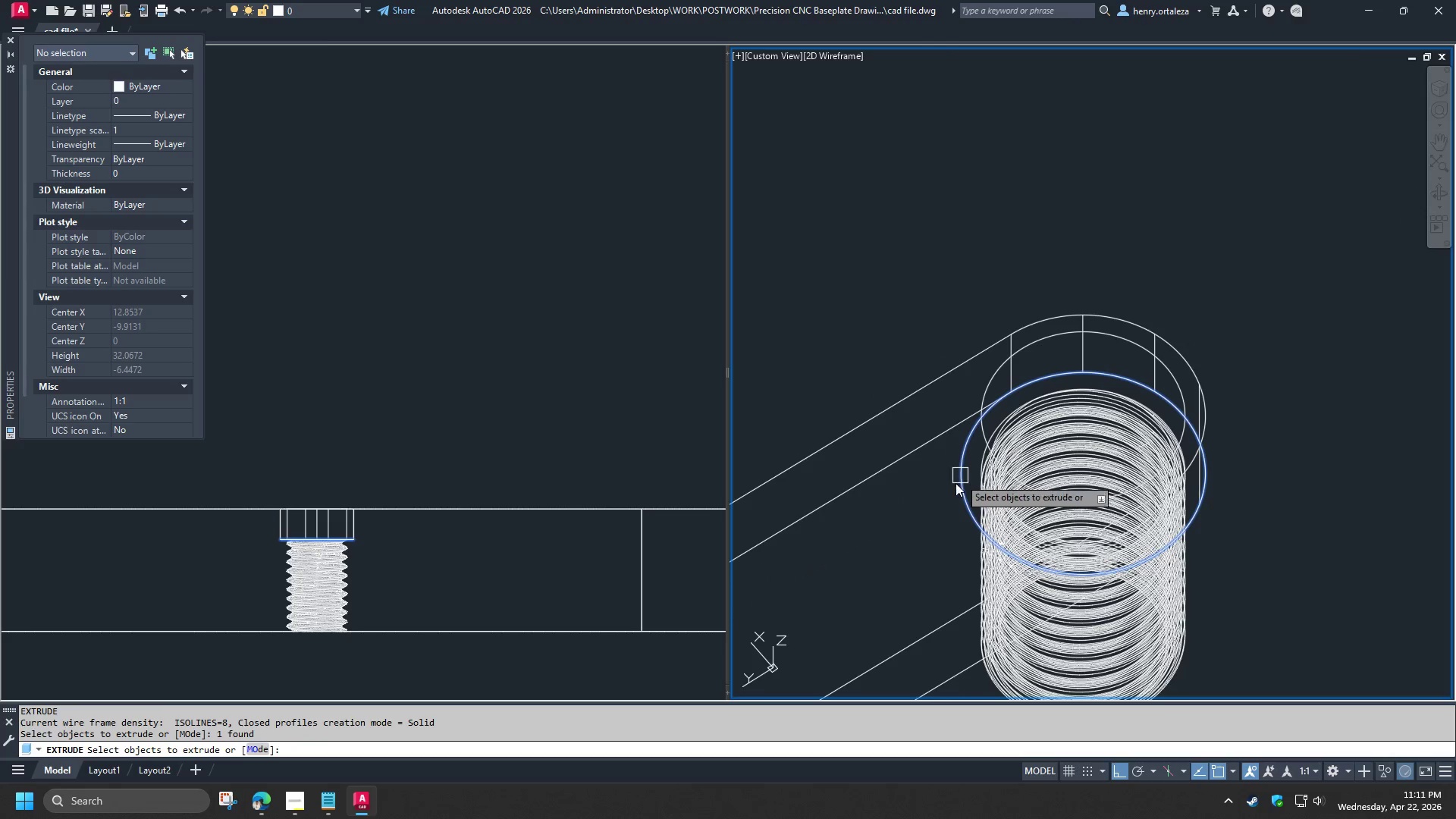 
key(Space)
 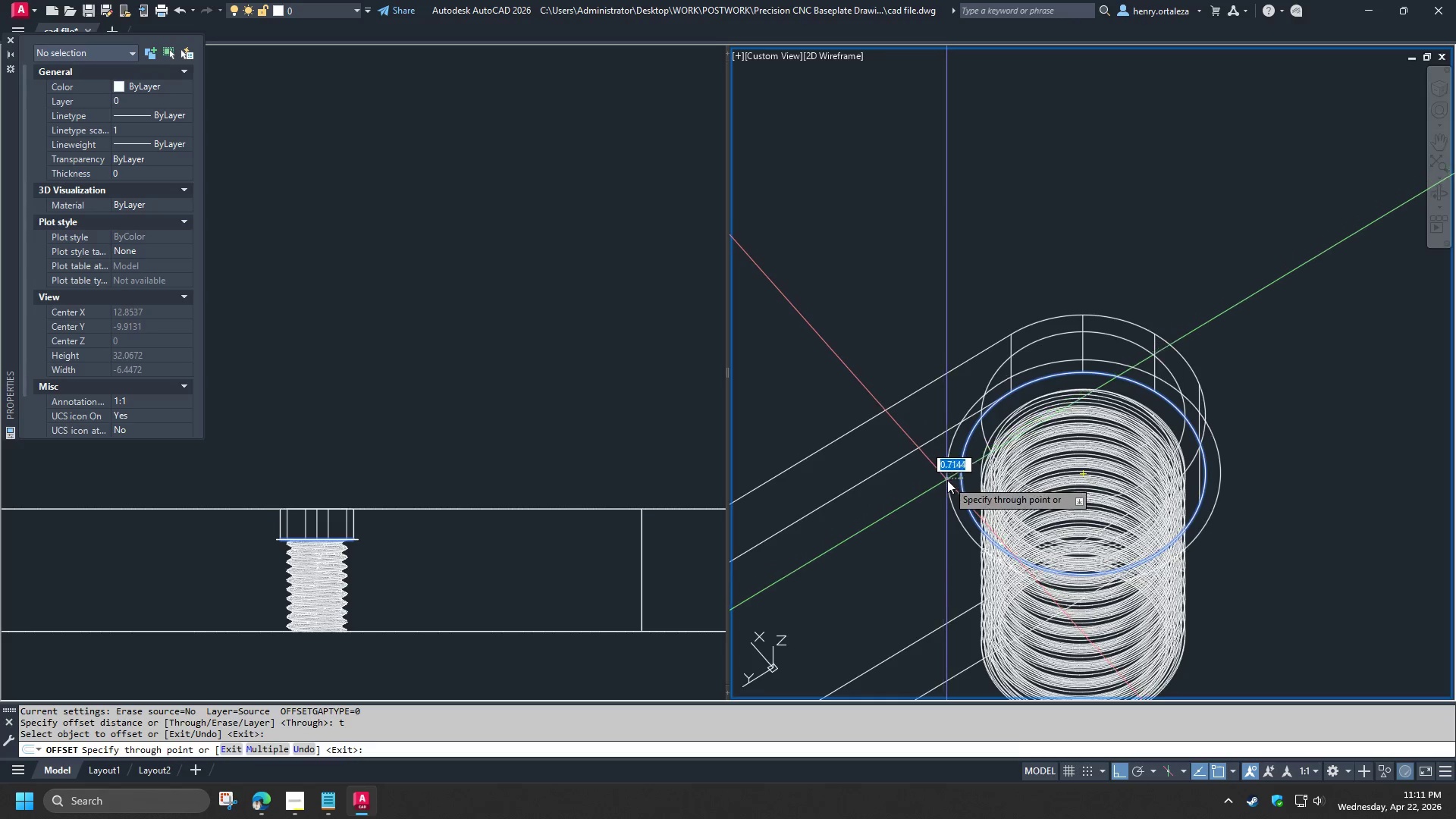 
key(Escape)
type(ex )
 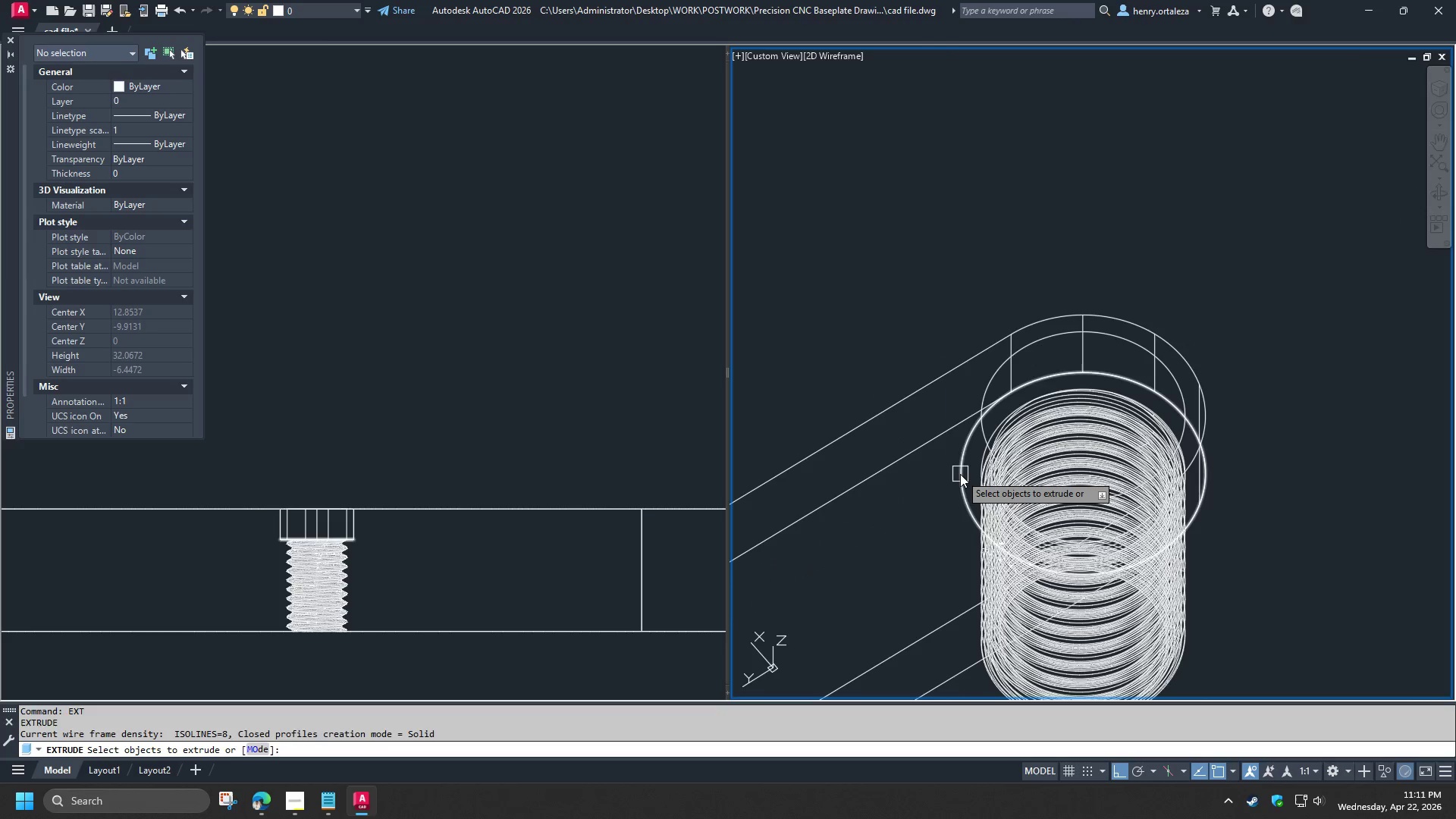 
left_click([960, 474])
 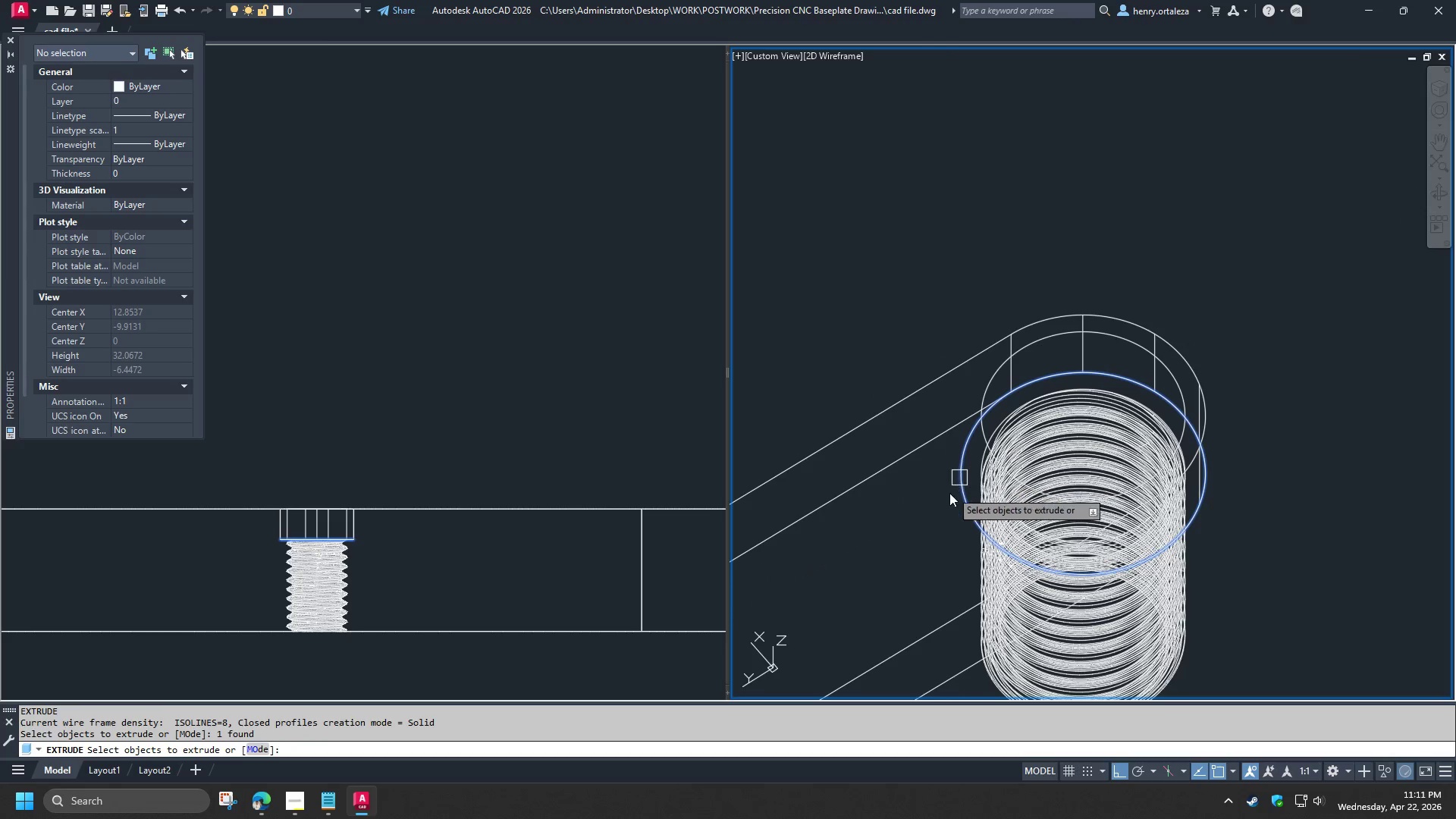 
key(Space)
 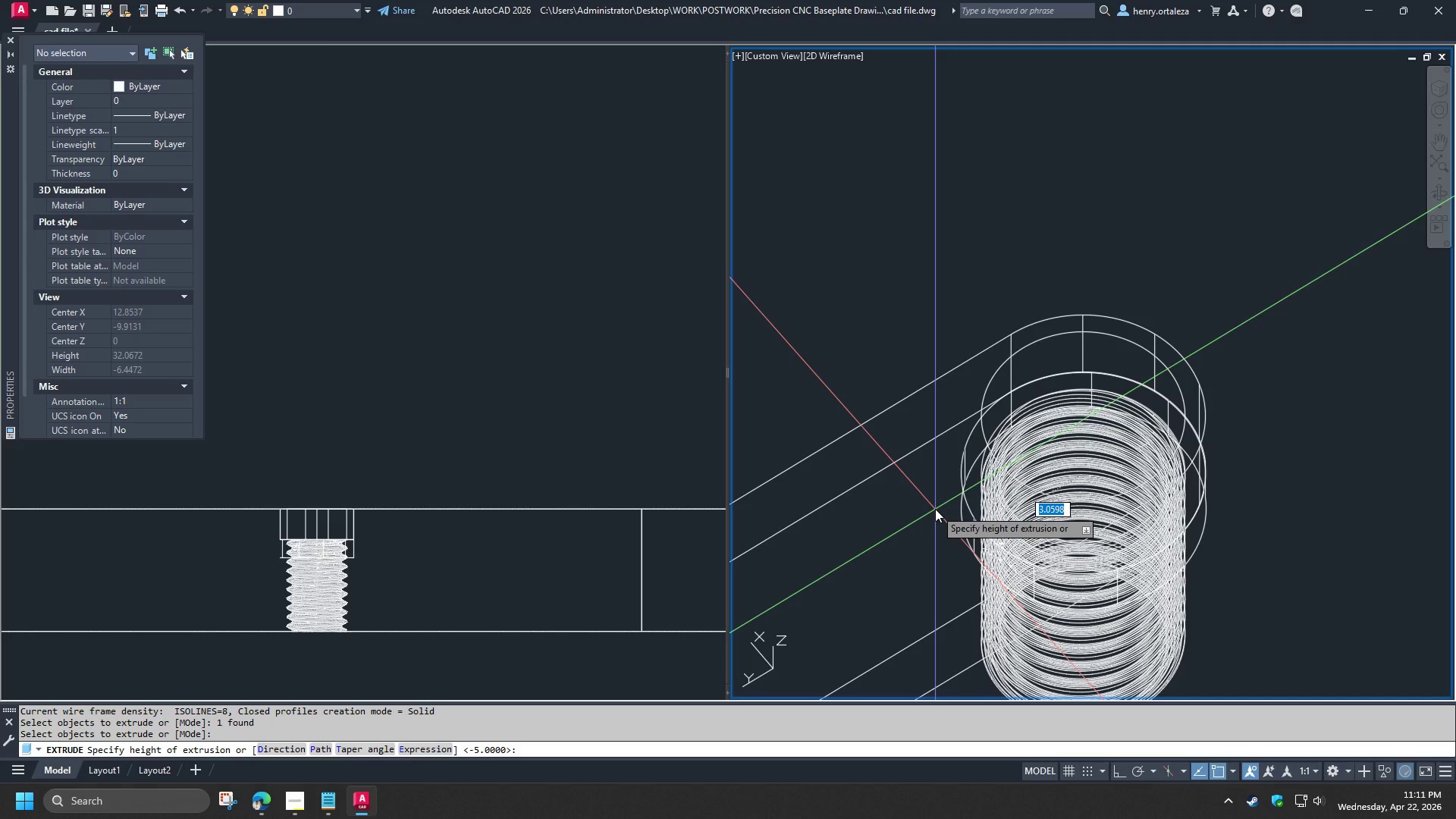 
wait(10.47)
 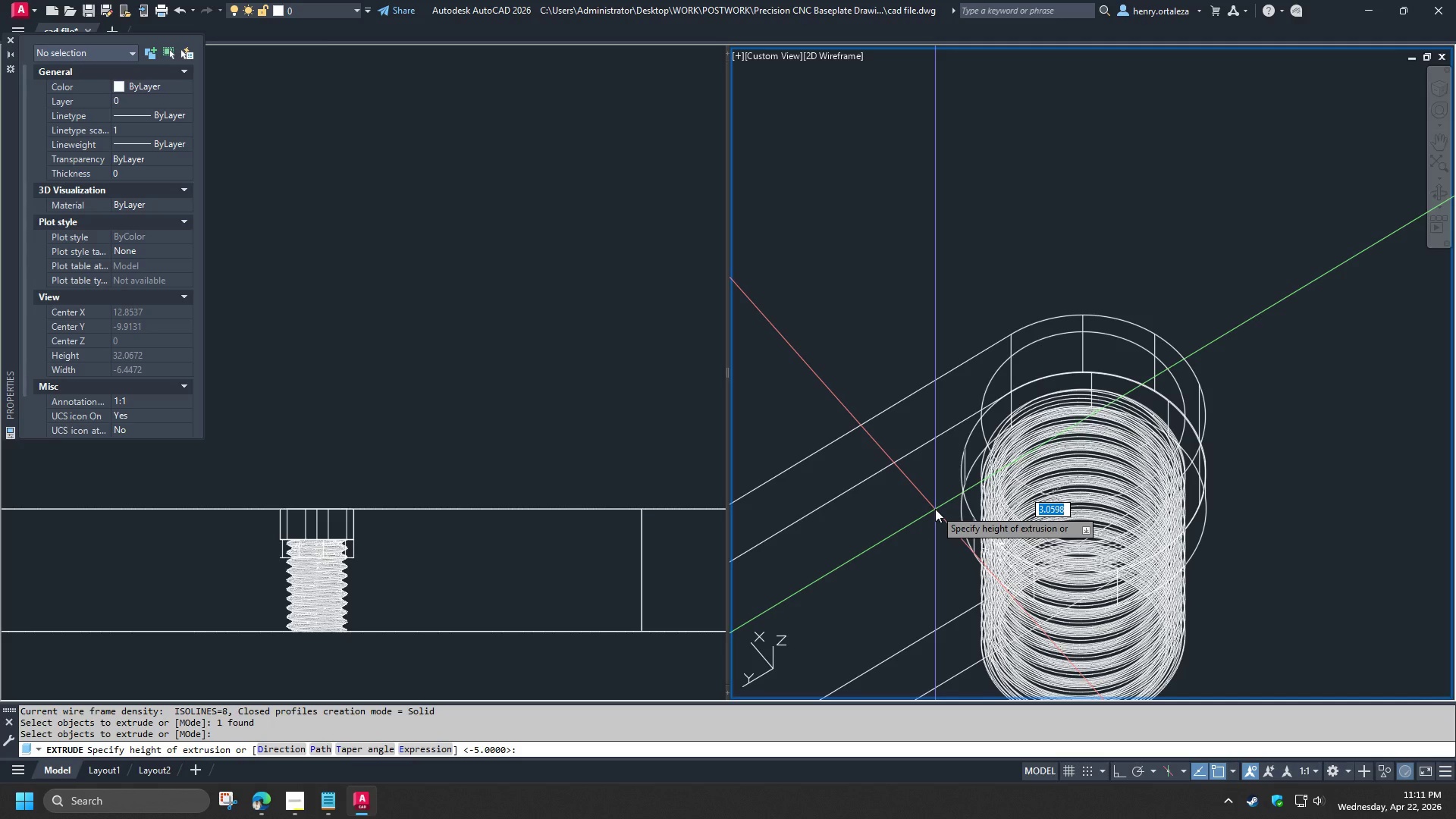 
key(1)
 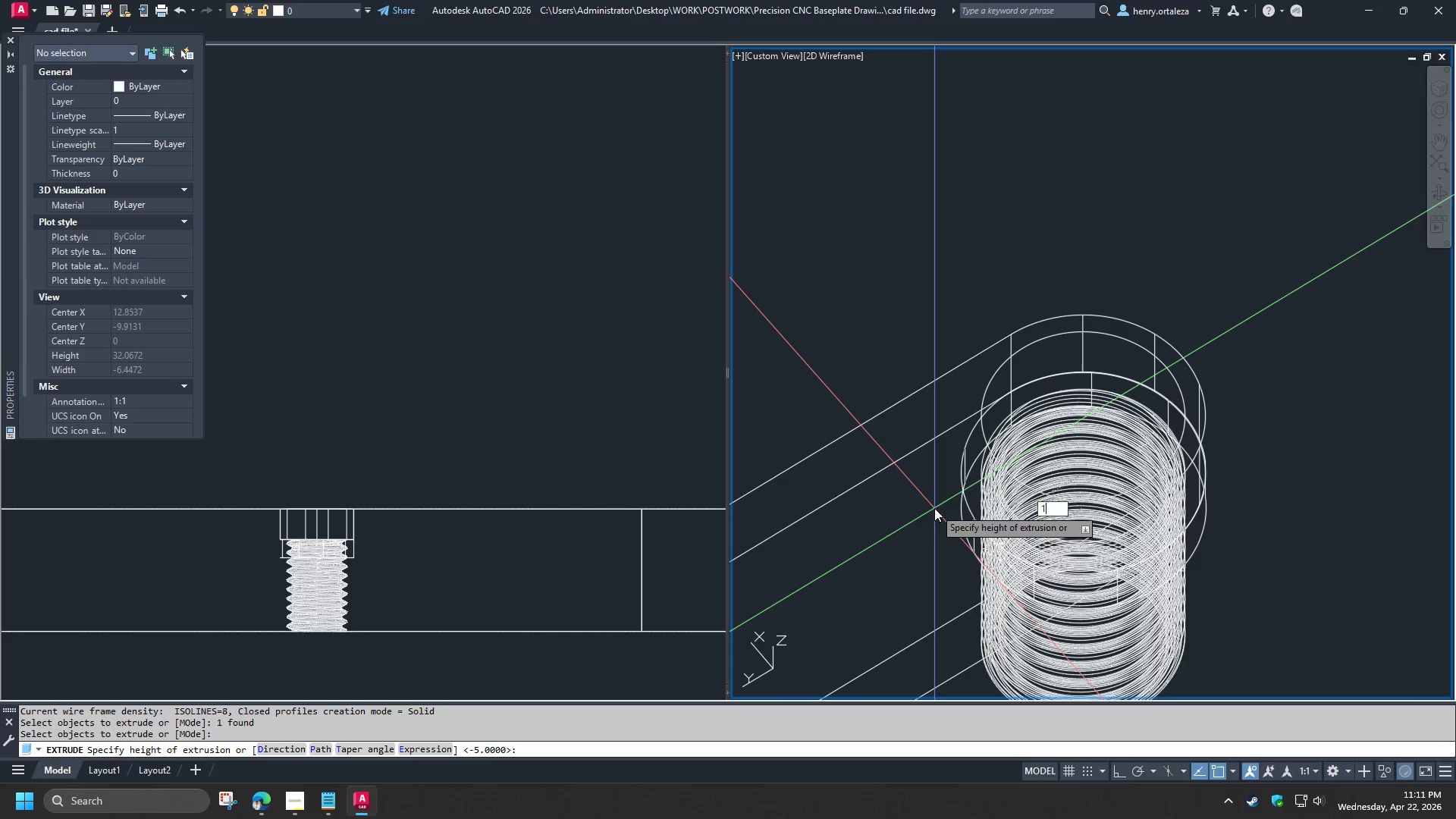 
key(Space)
 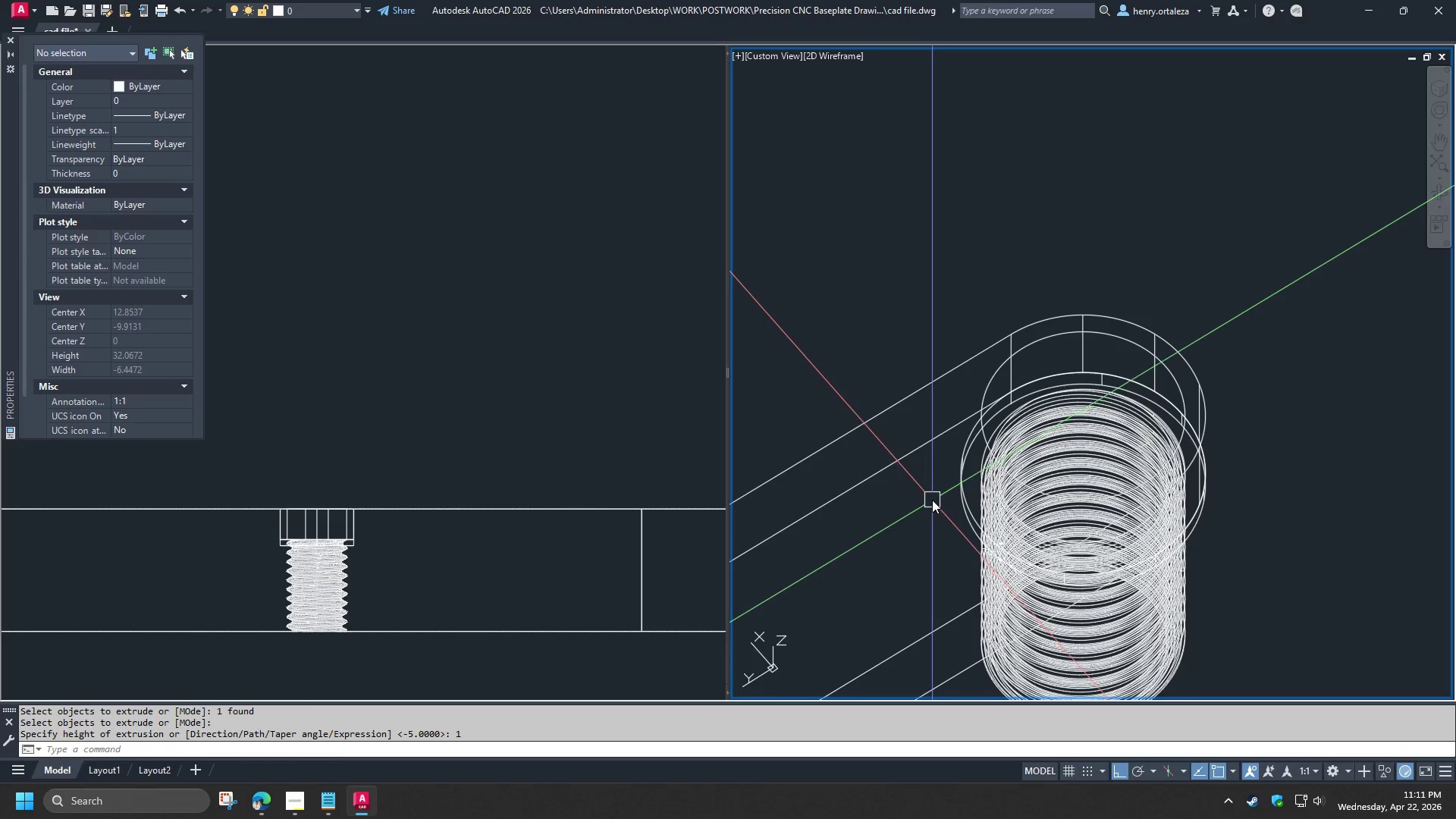 
hold_key(key=ShiftLeft, duration=1.52)
 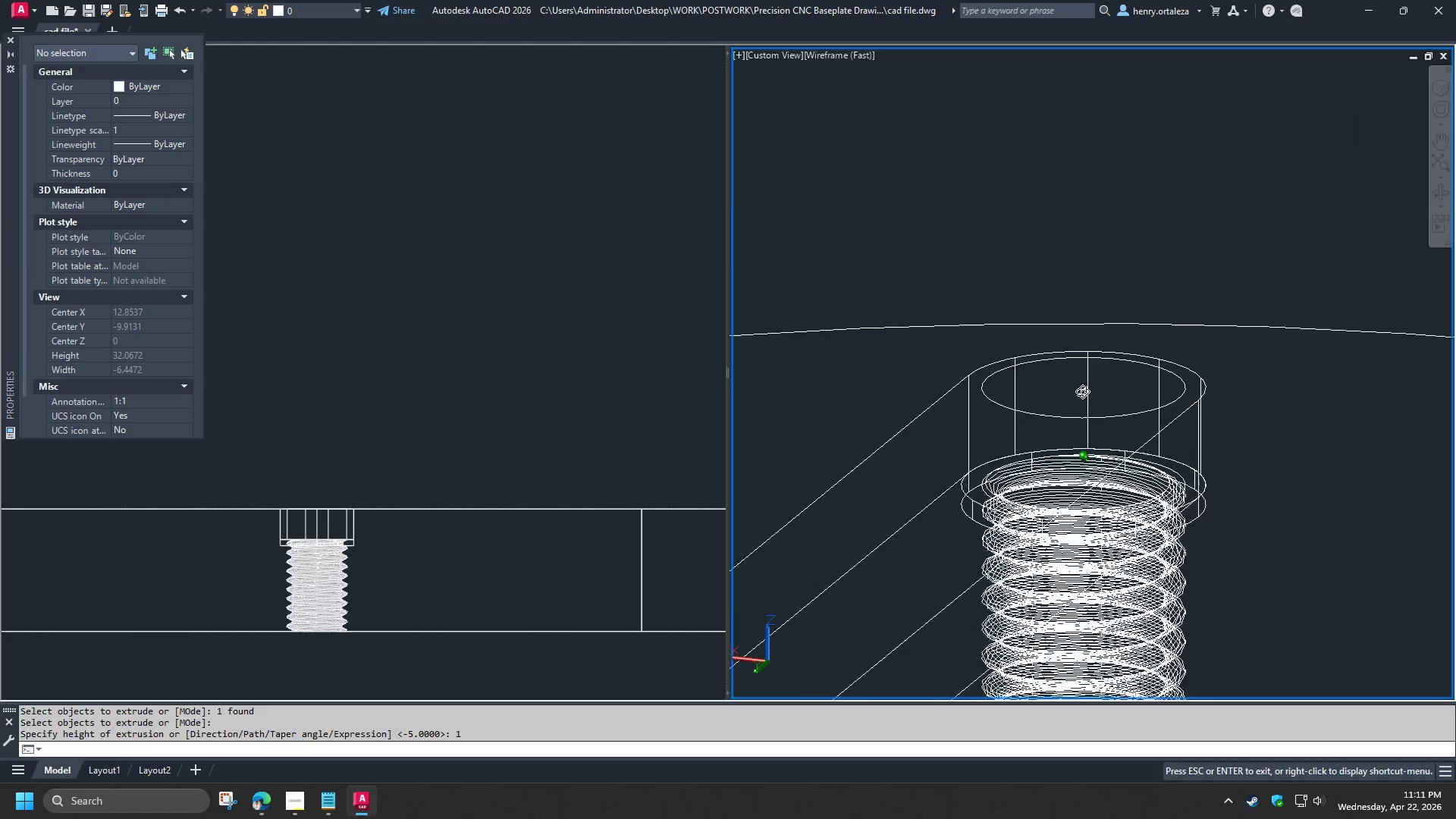 
hold_key(key=ShiftLeft, duration=1.5)
 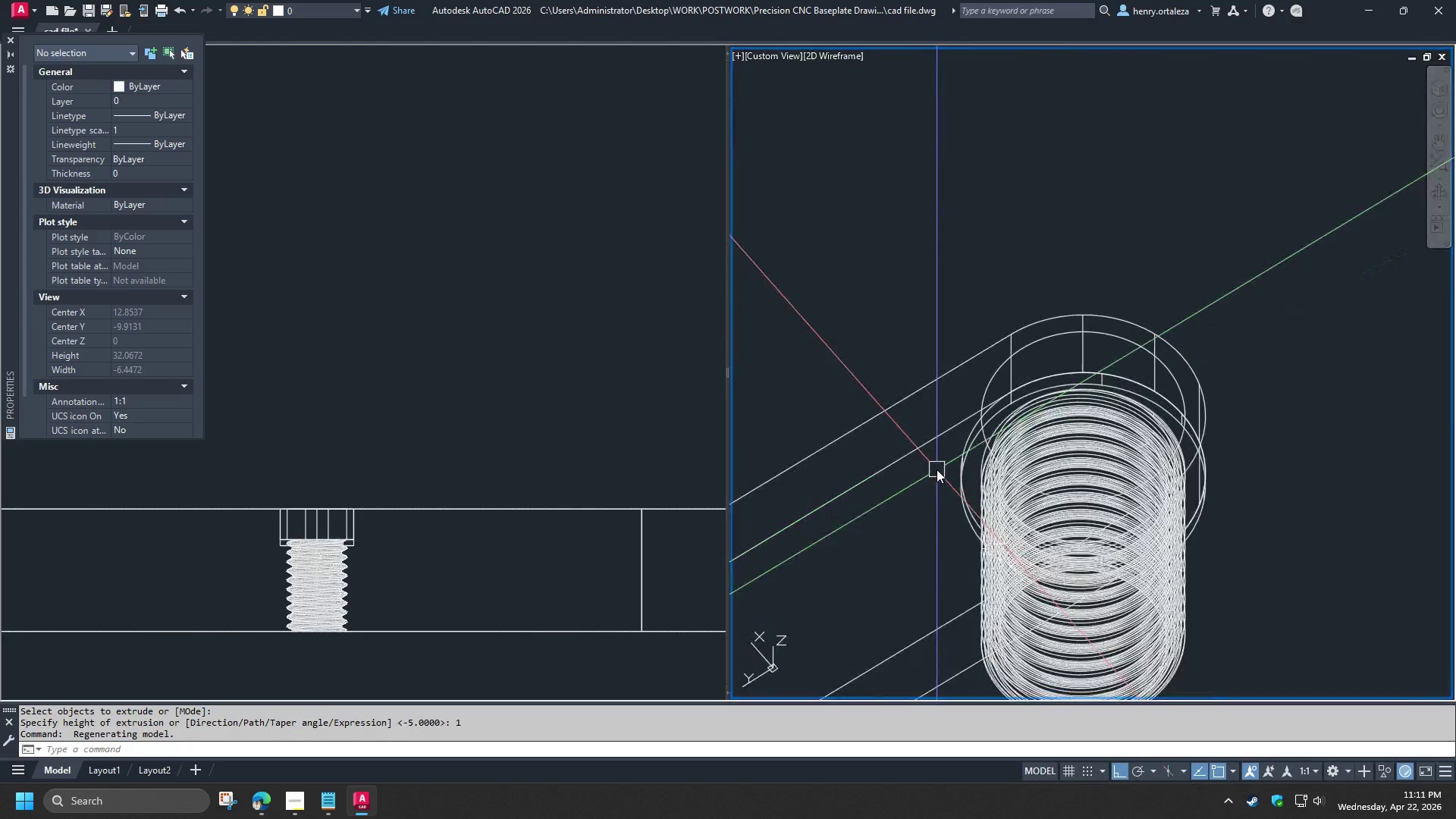 
hold_key(key=ShiftLeft, duration=5.19)
 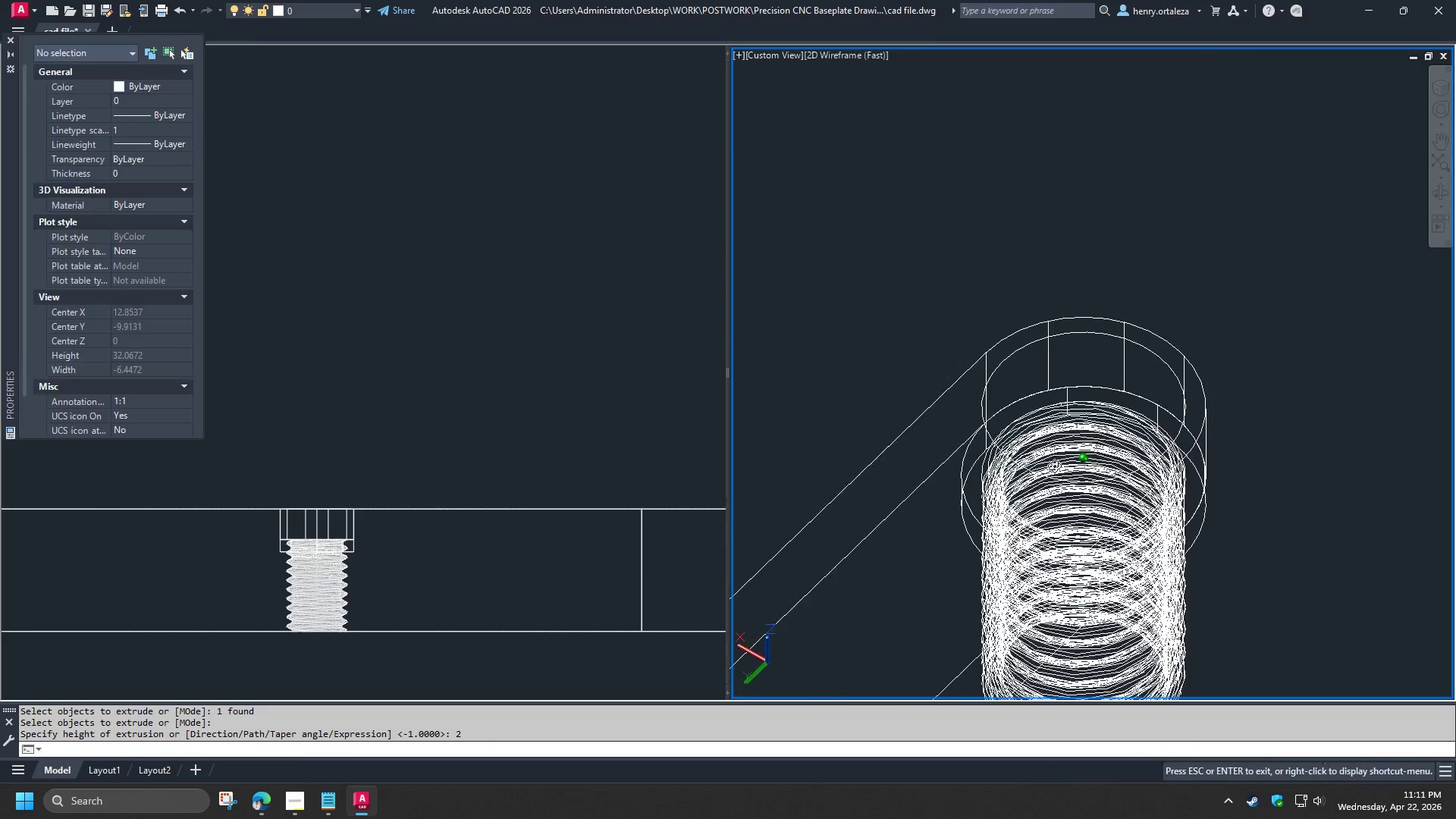 
key(Control+Z)
 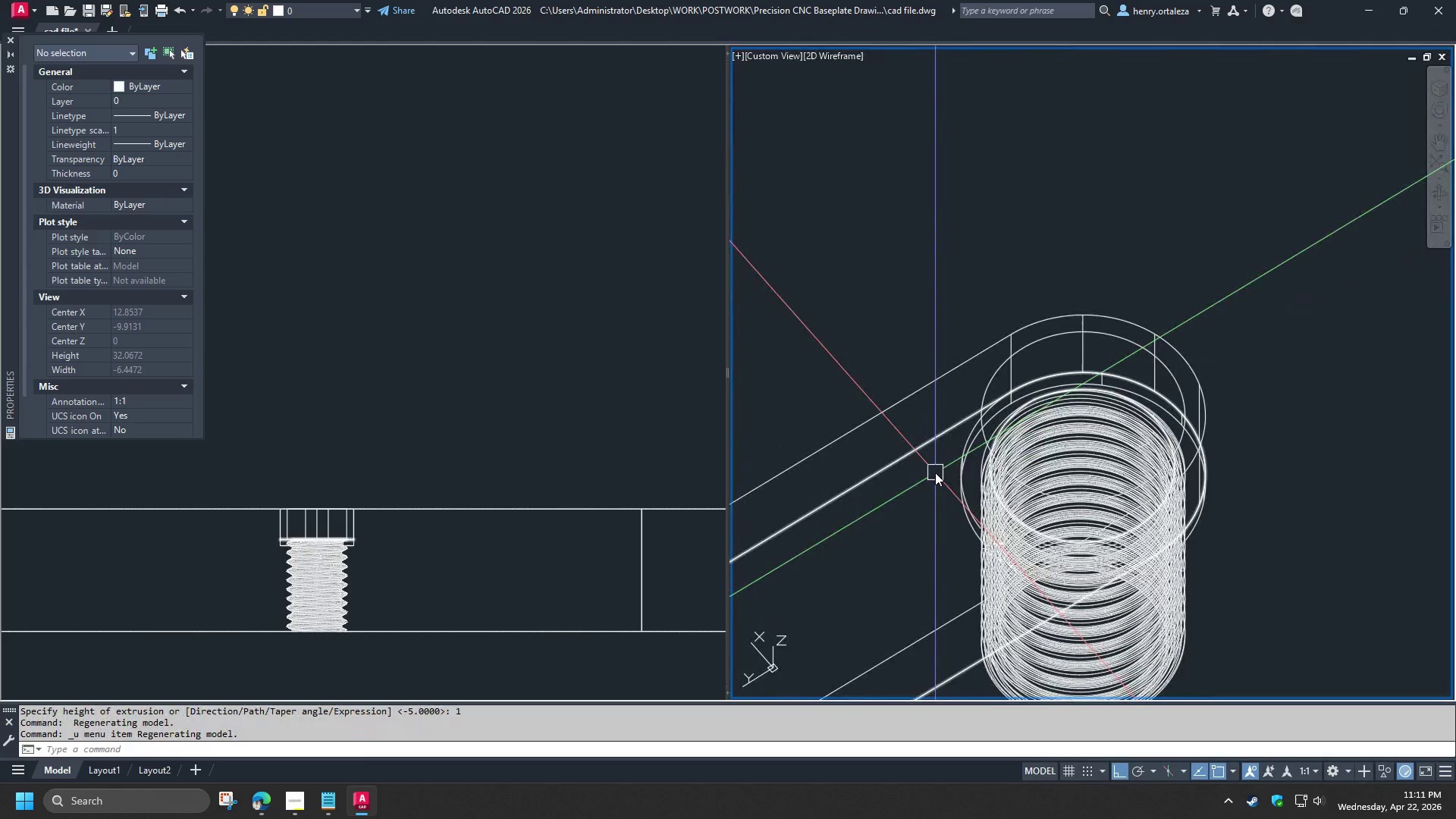 
key(Control+Z)
 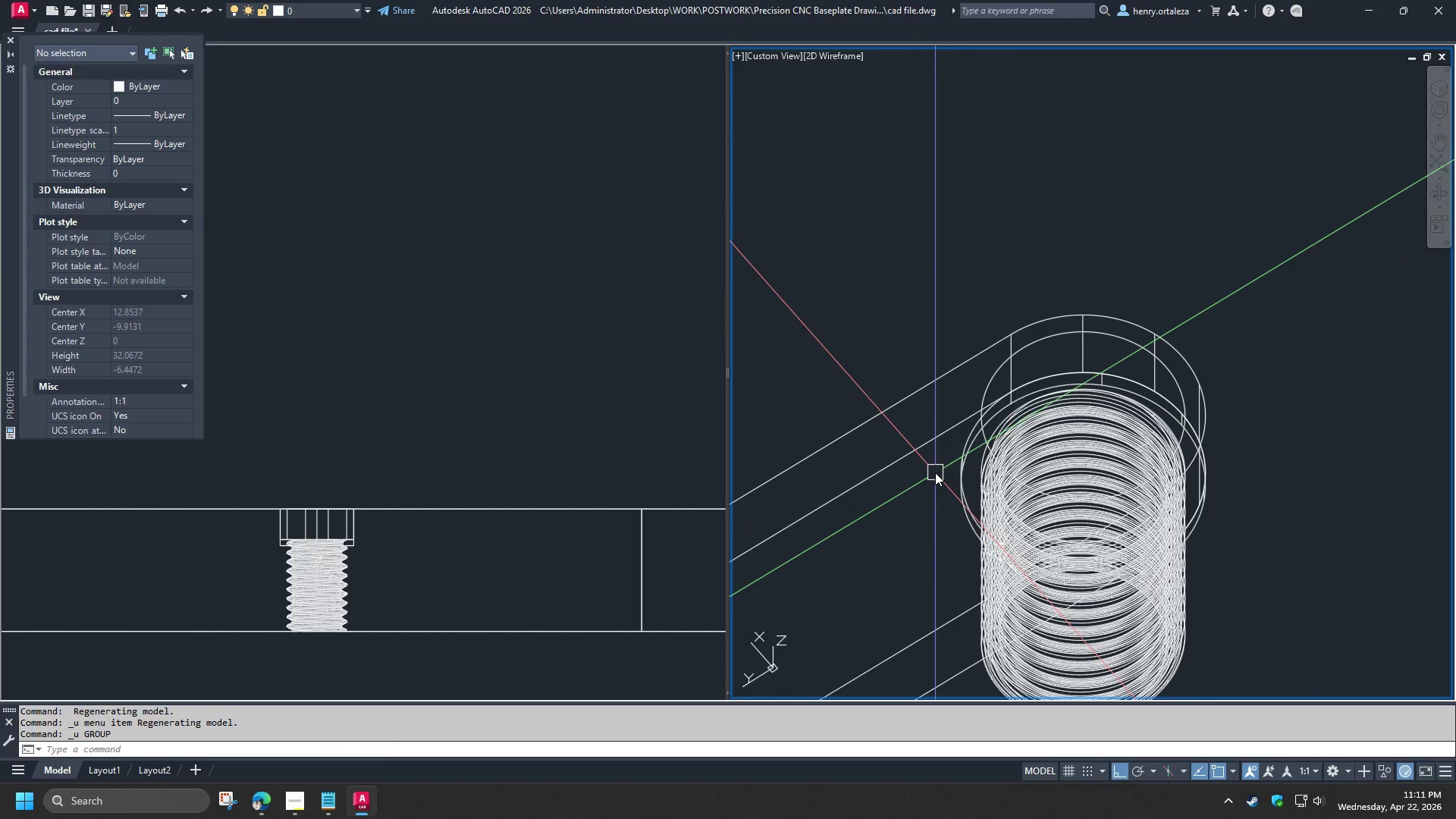 
key(Control+Z)
 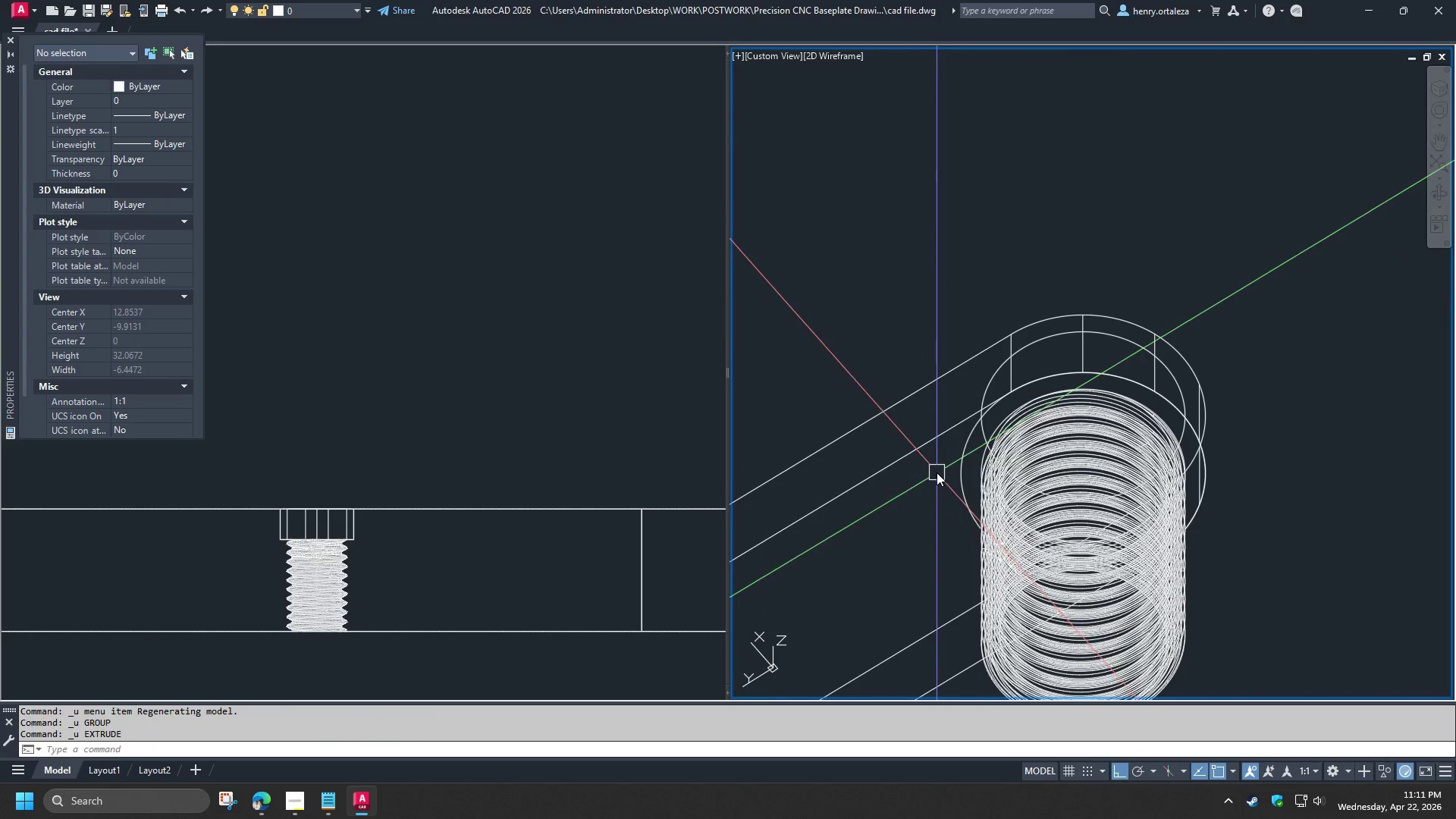 
type(ext )
 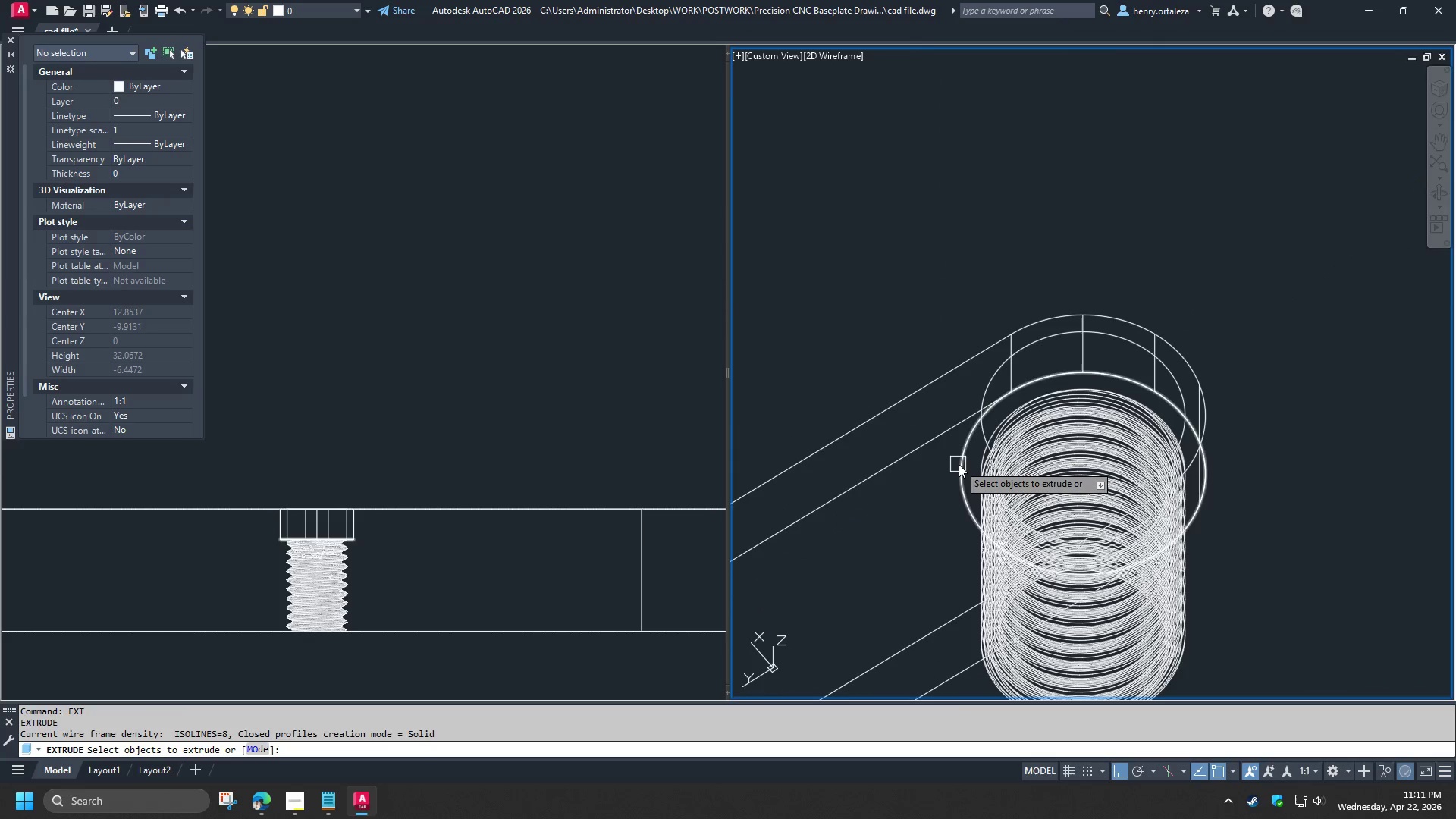 
left_click([959, 464])
 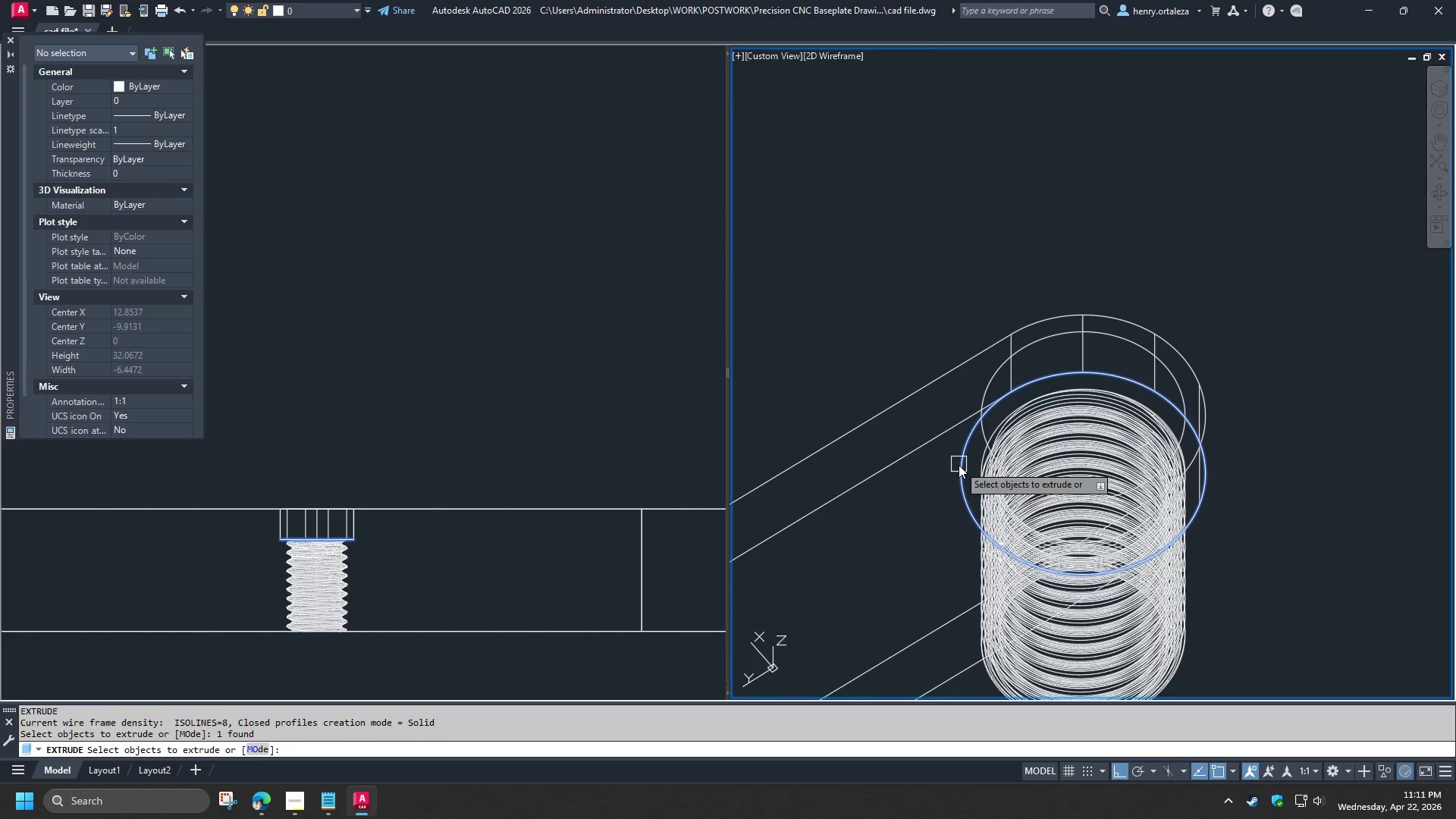 
key(Space)
 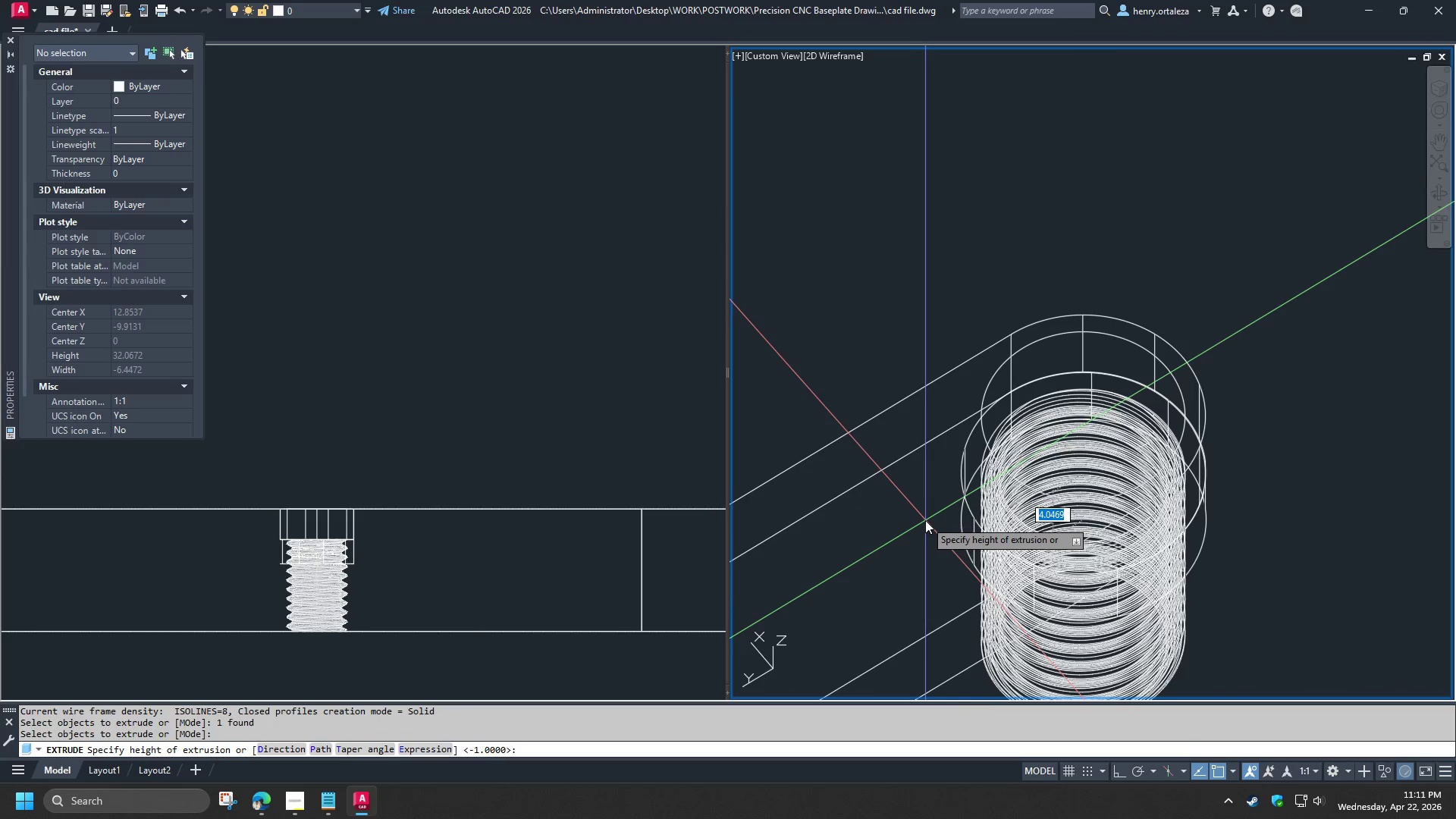 
key(2)
 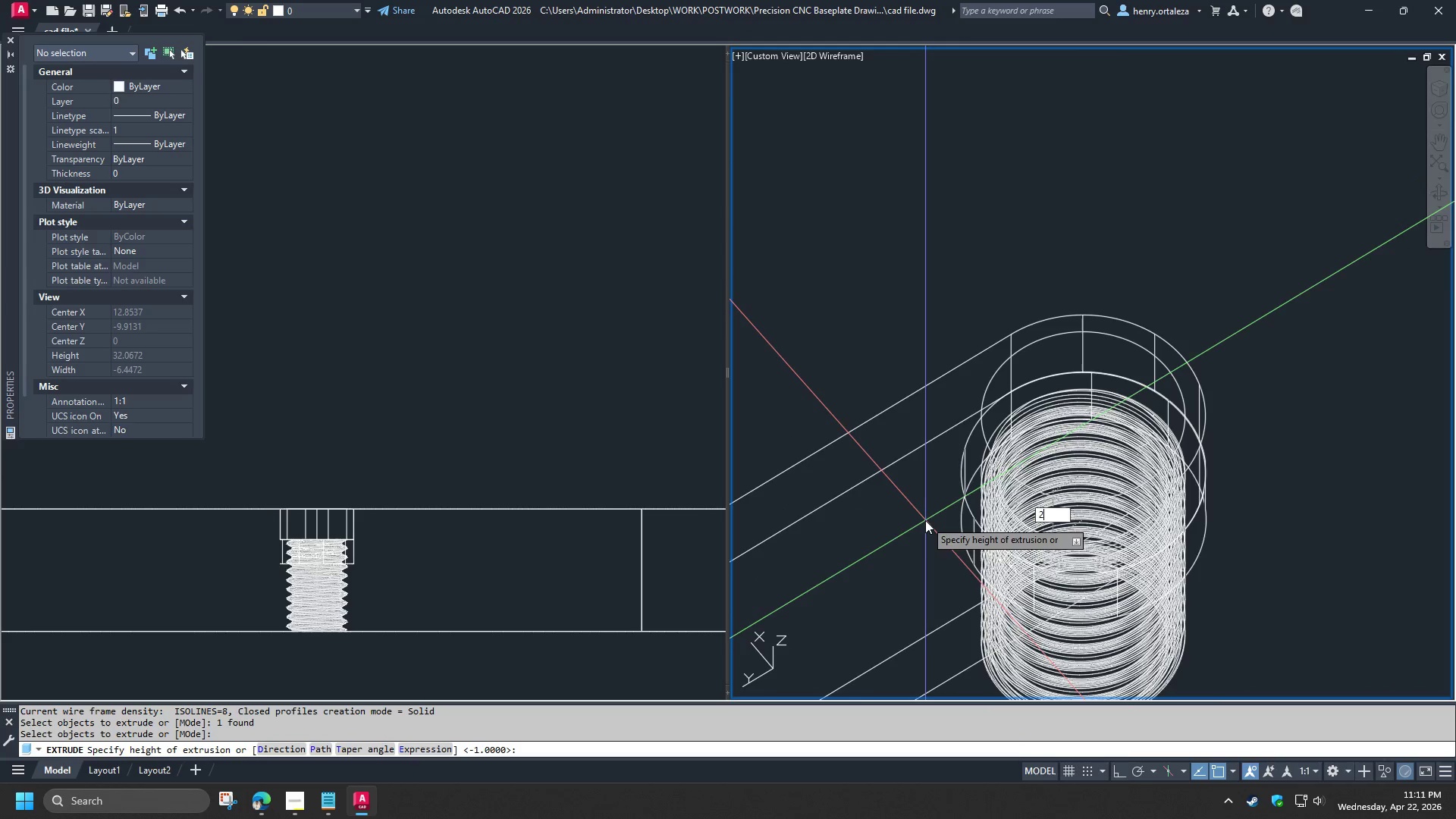 
key(Space)
 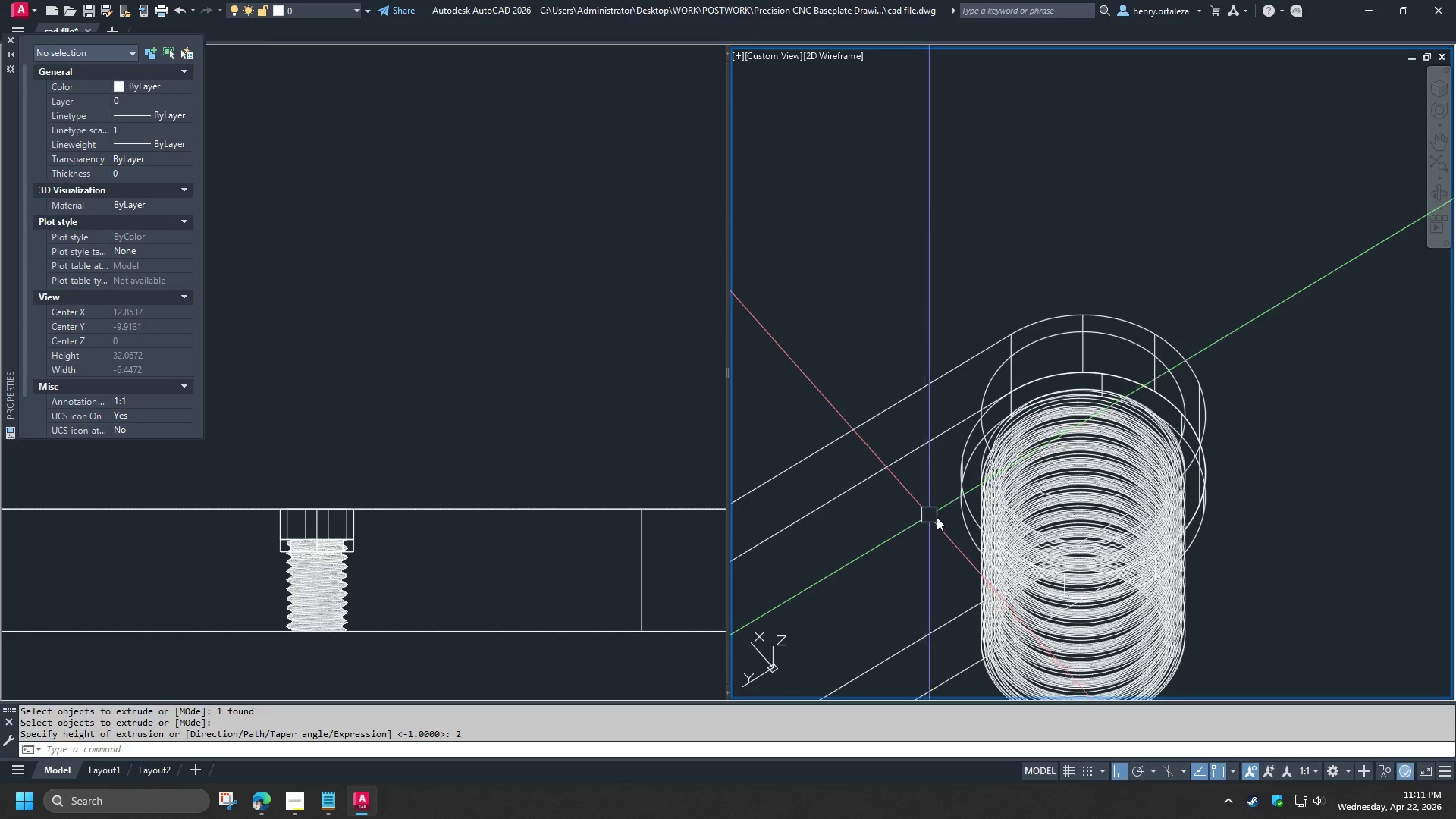 
hold_key(key=ShiftLeft, duration=1.5)
 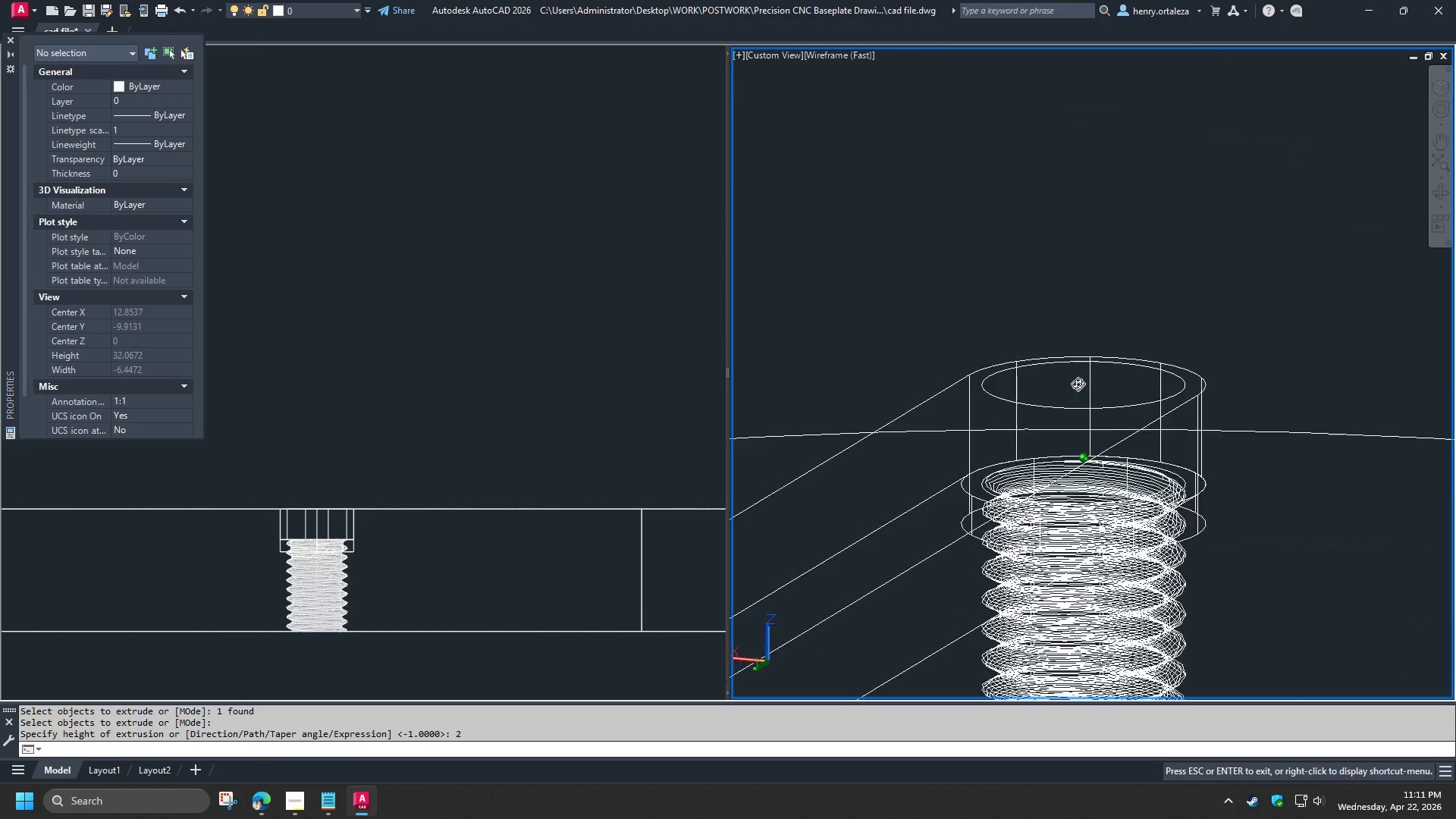 
hold_key(key=ShiftLeft, duration=1.52)
 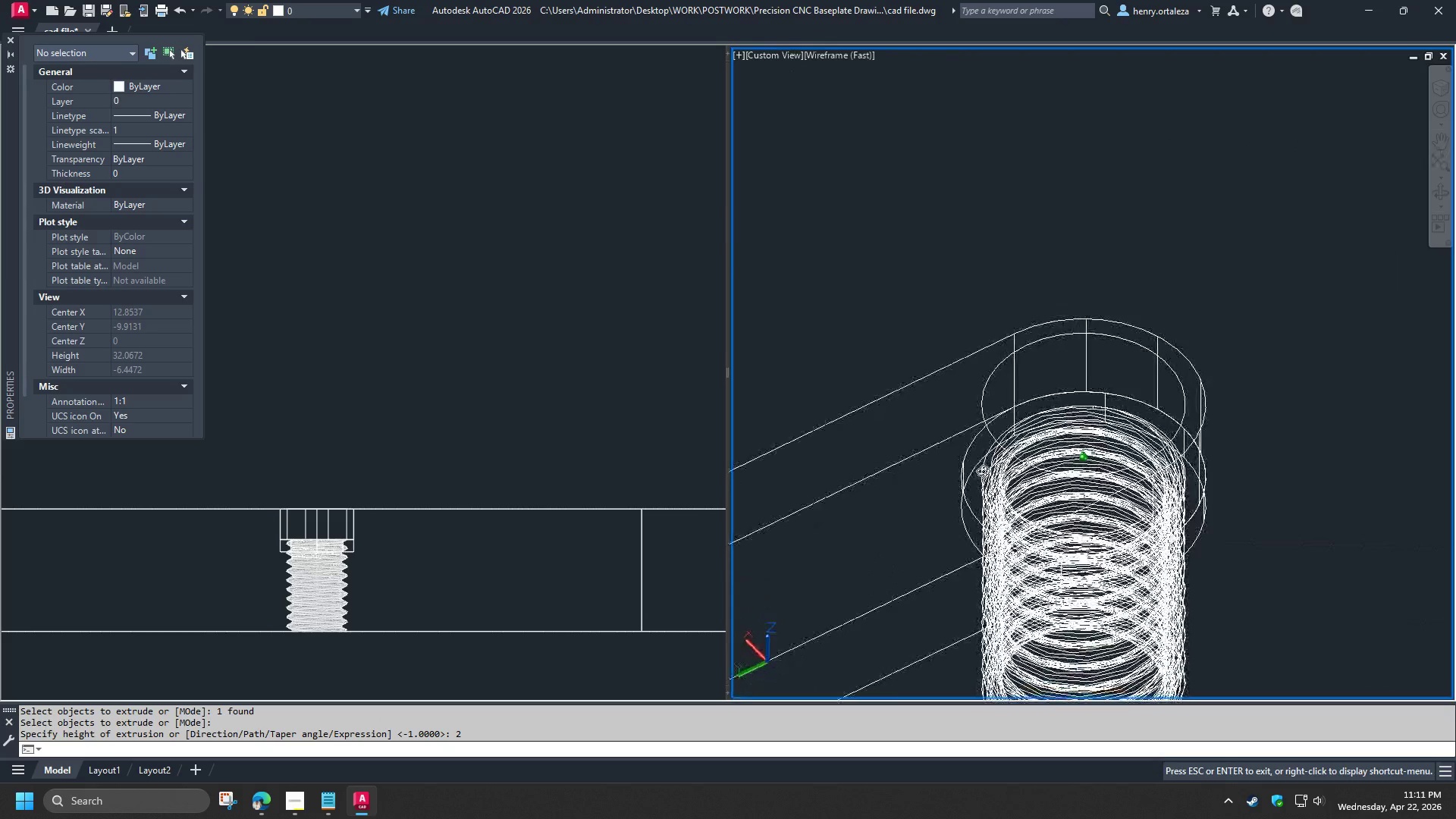 
hold_key(key=ShiftLeft, duration=0.56)
 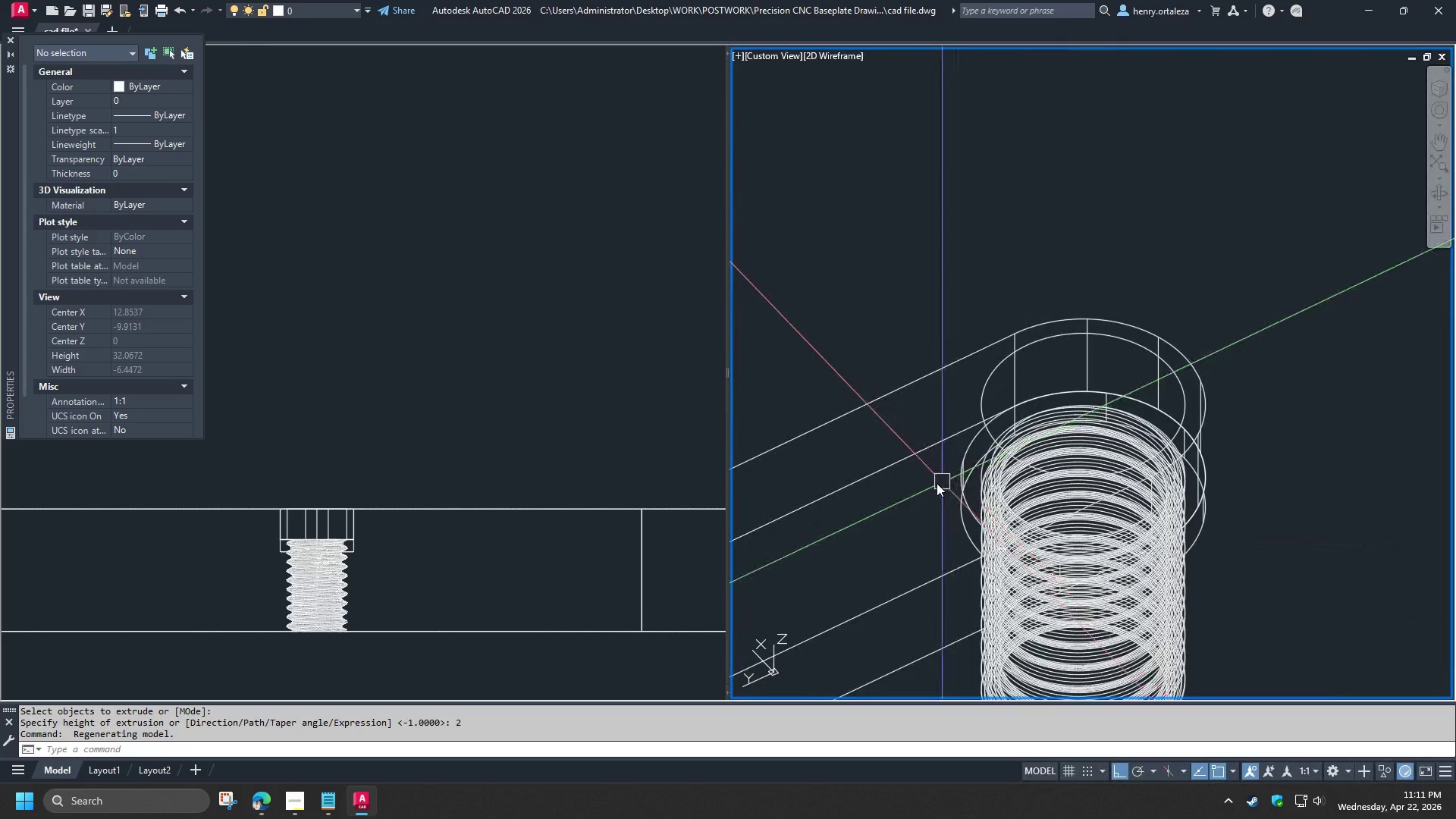 
scroll: coordinate [935, 483], scroll_direction: up, amount: 1.0
 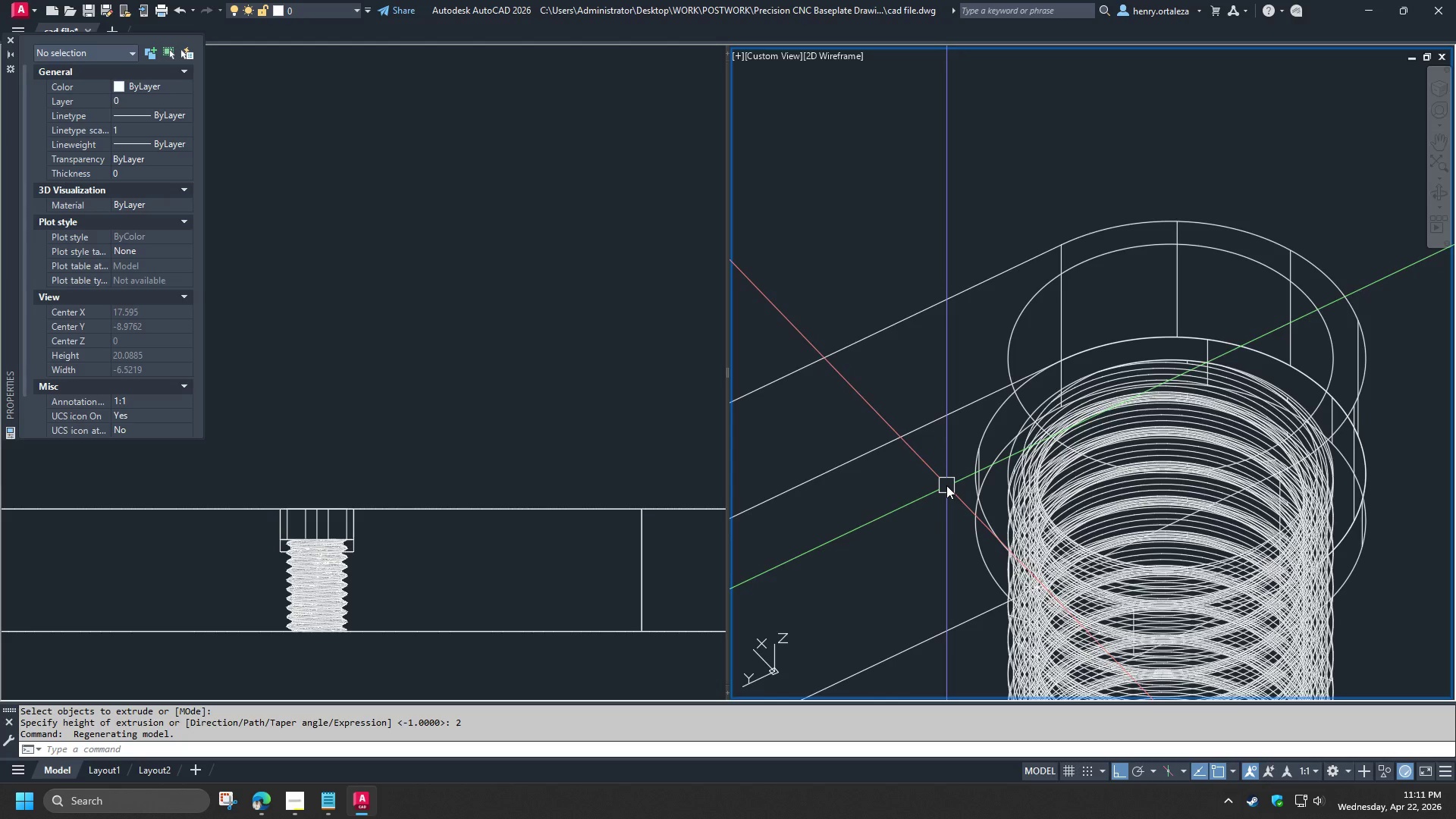 
type(cha)
 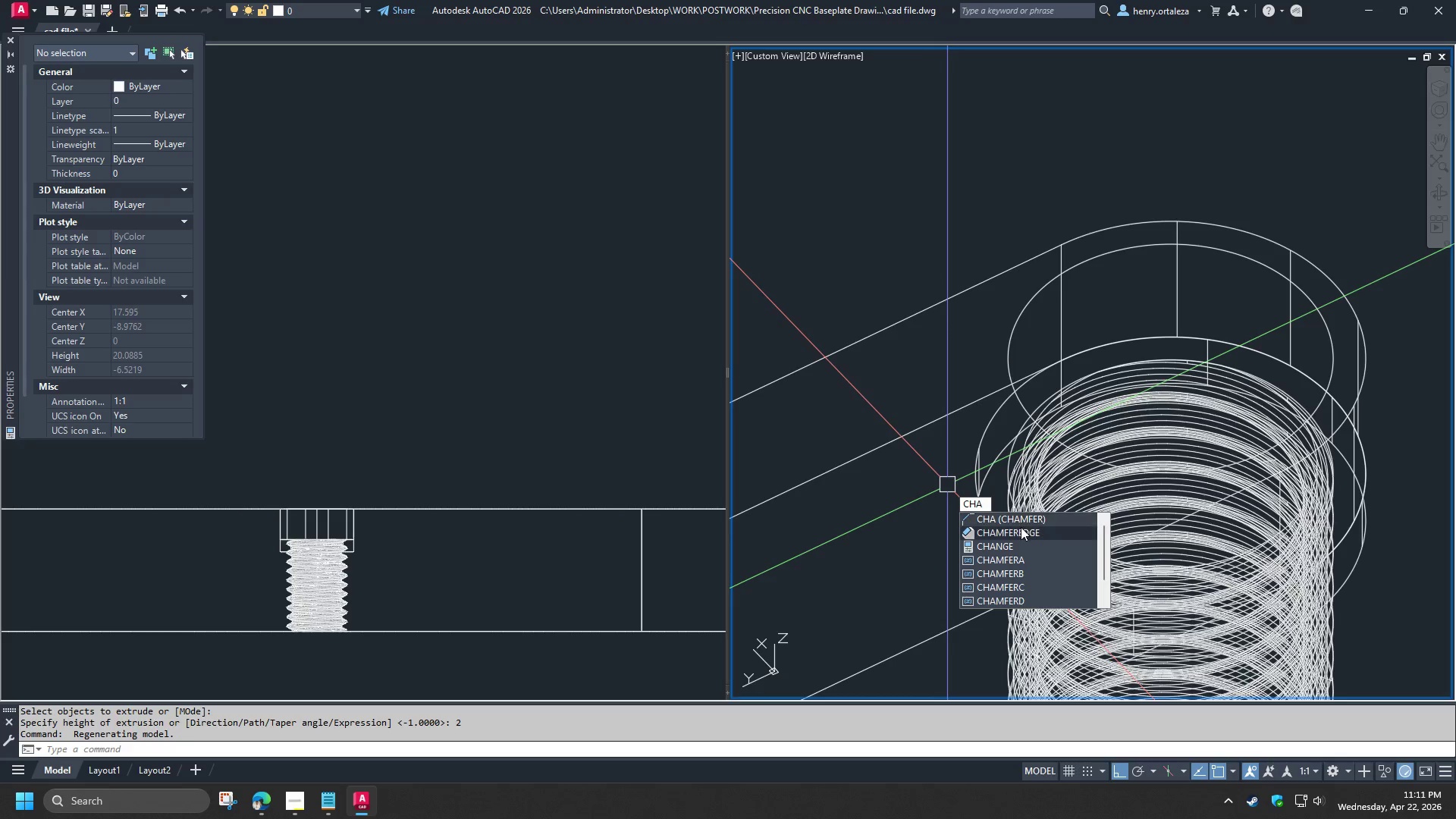 
left_click([1020, 529])
 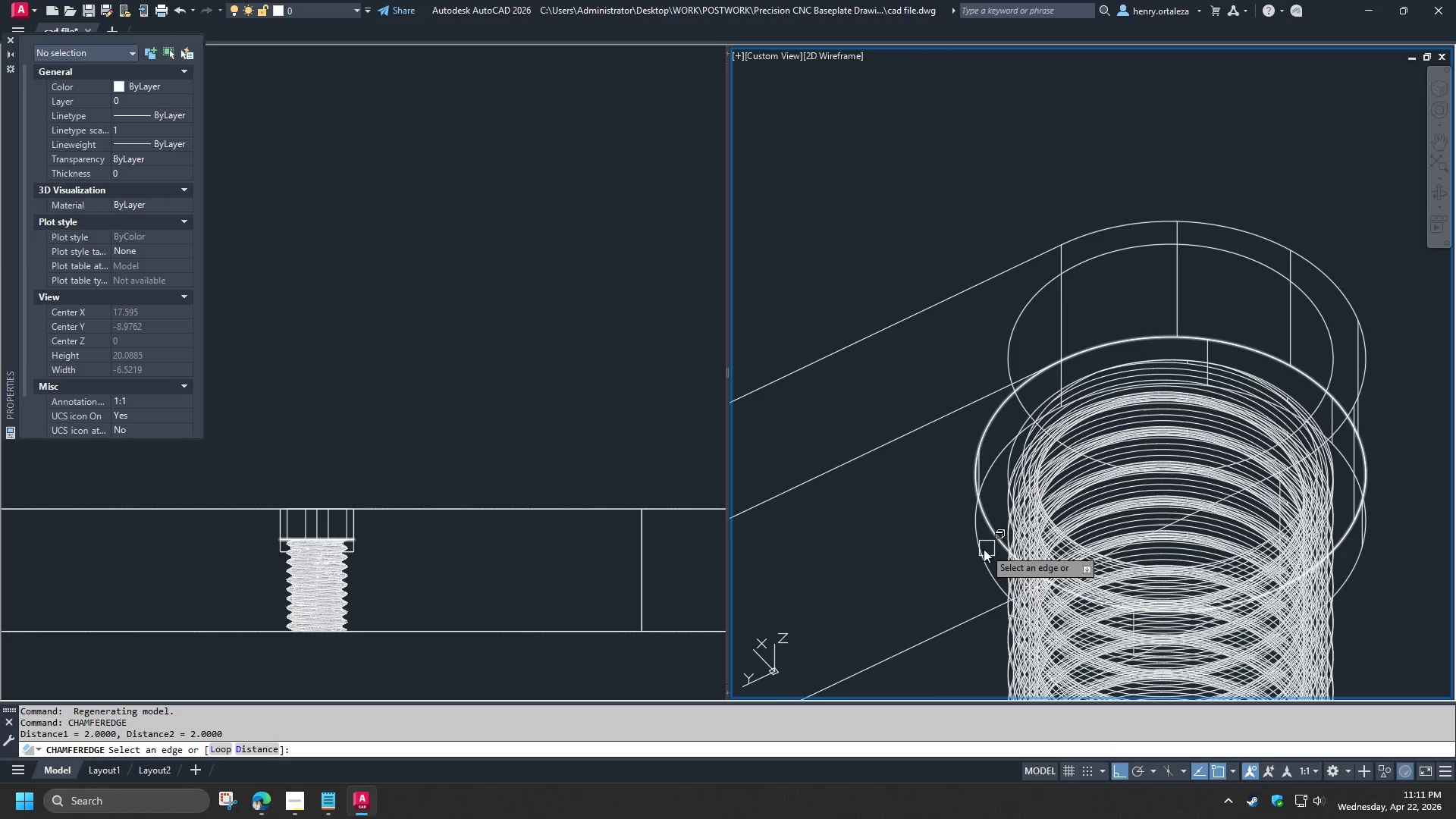 
left_click([978, 553])
 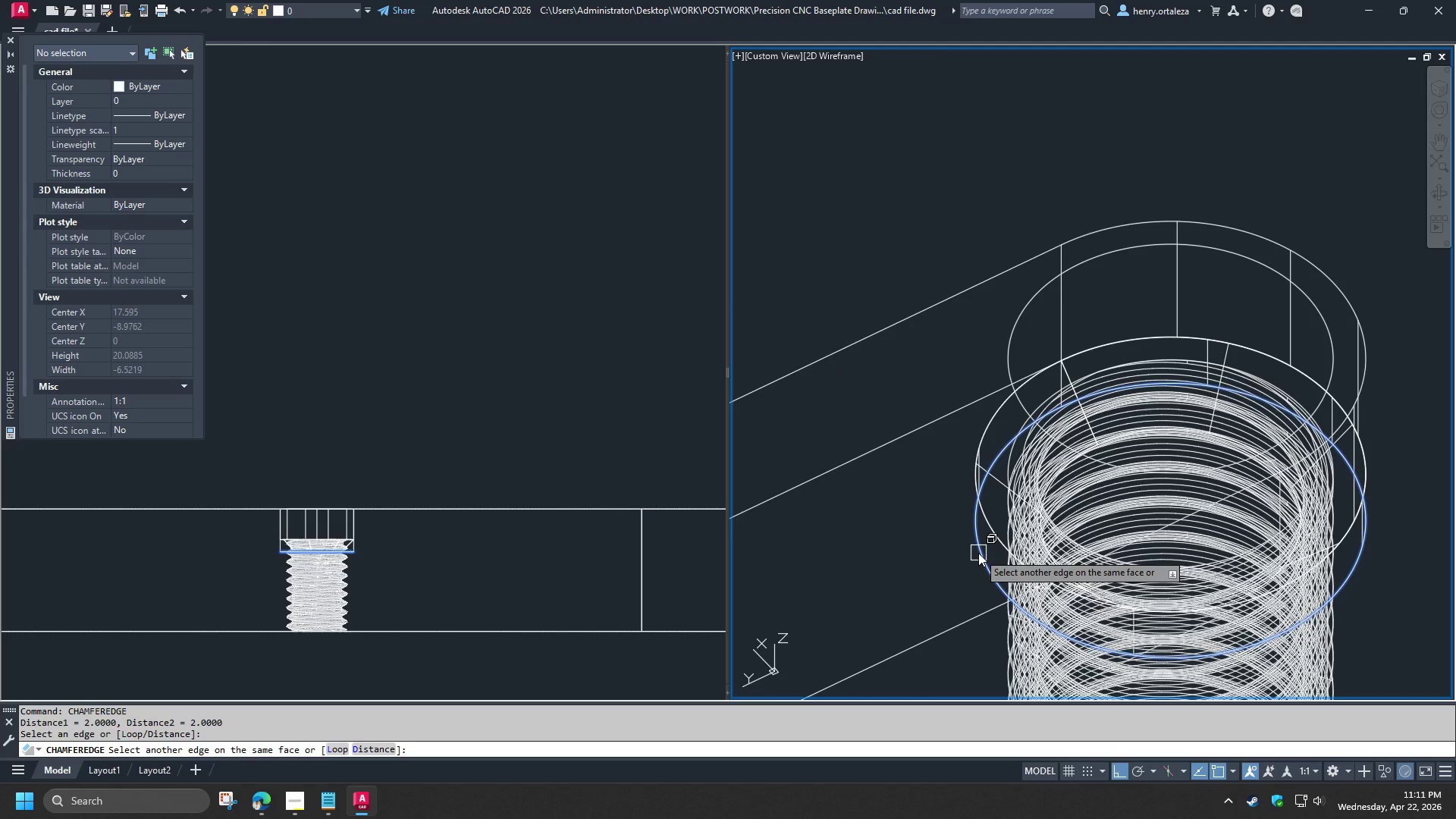 
key(Space)
 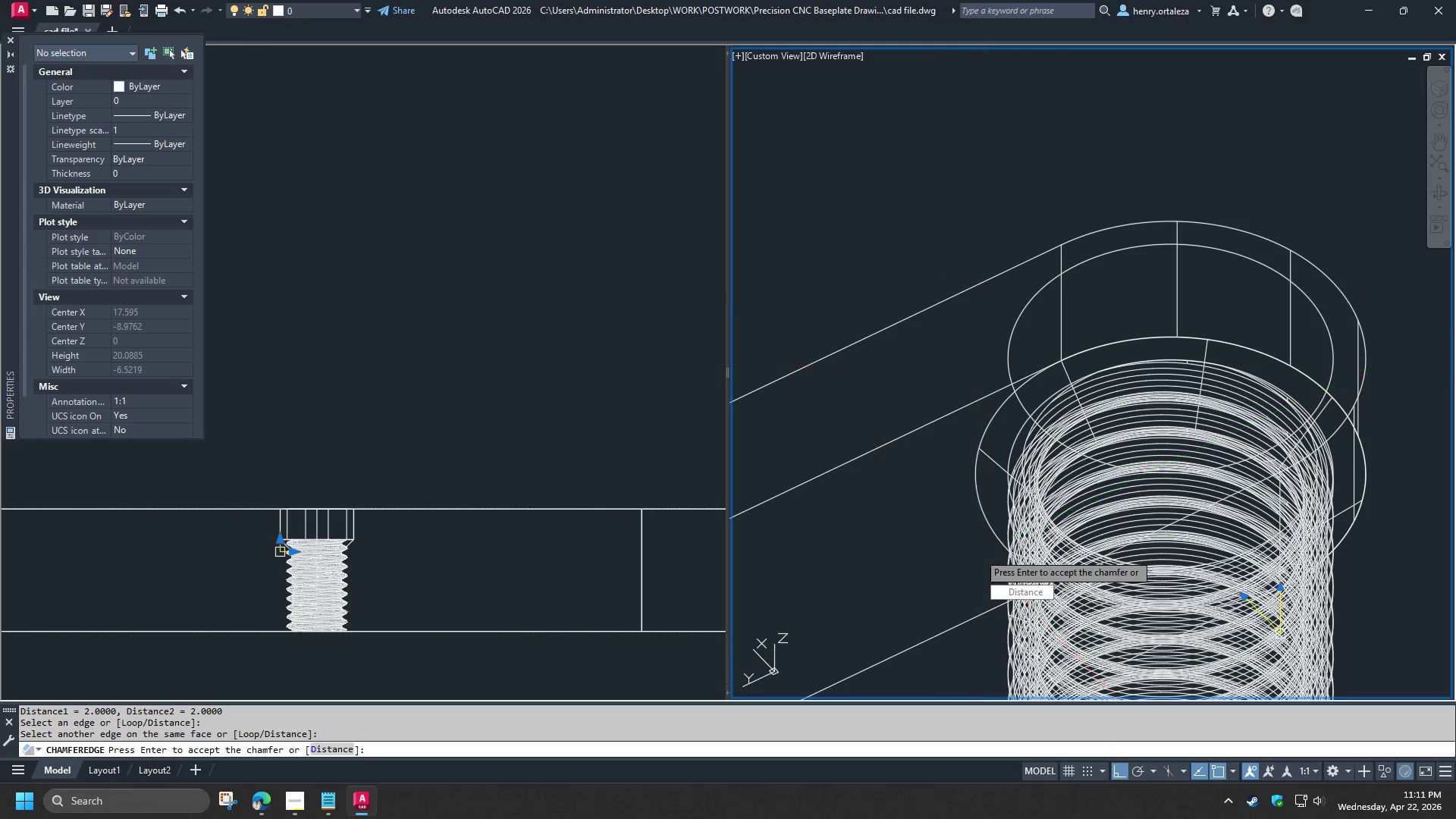 
key(Space)
 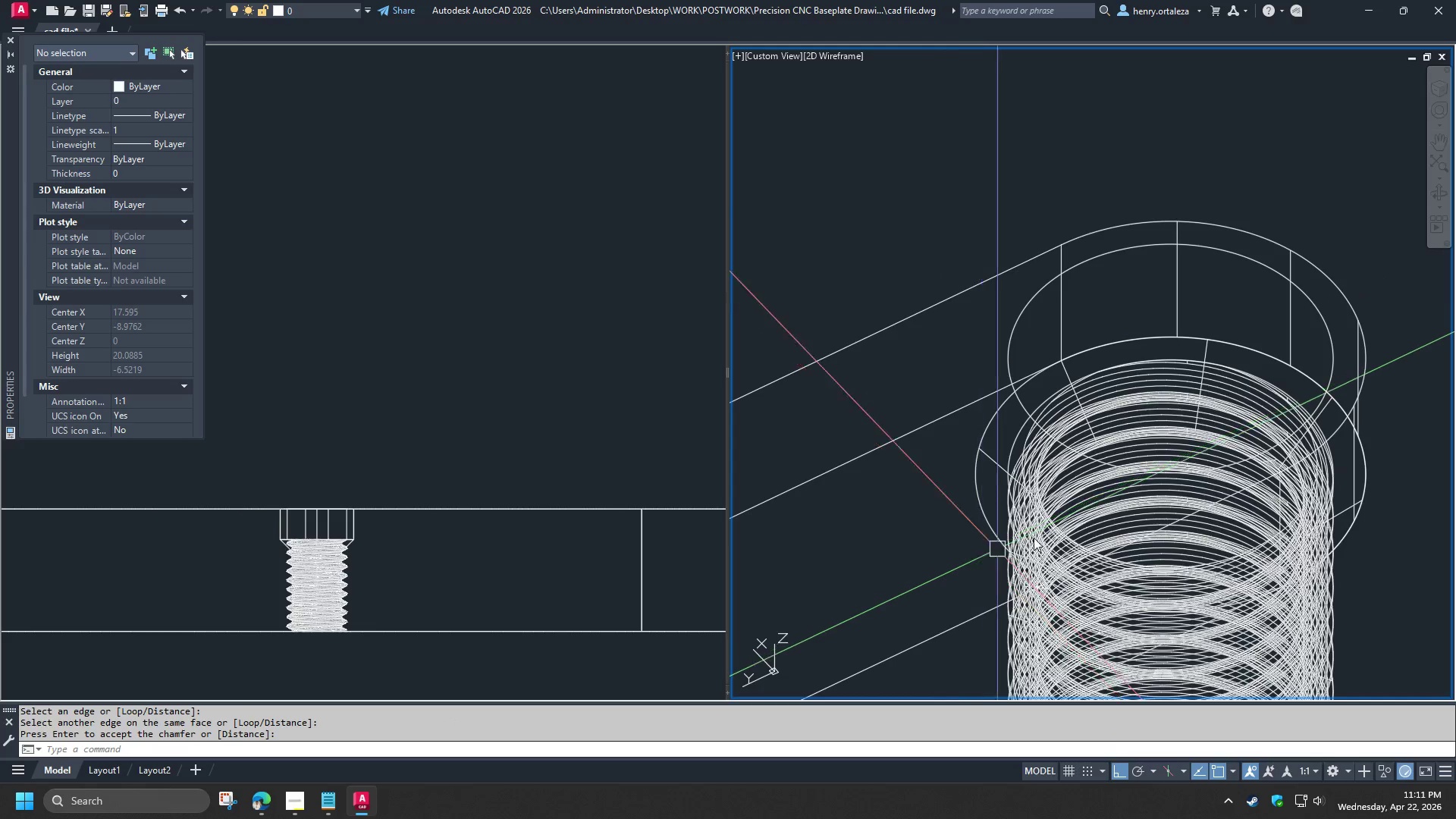 
hold_key(key=ShiftLeft, duration=1.5)
 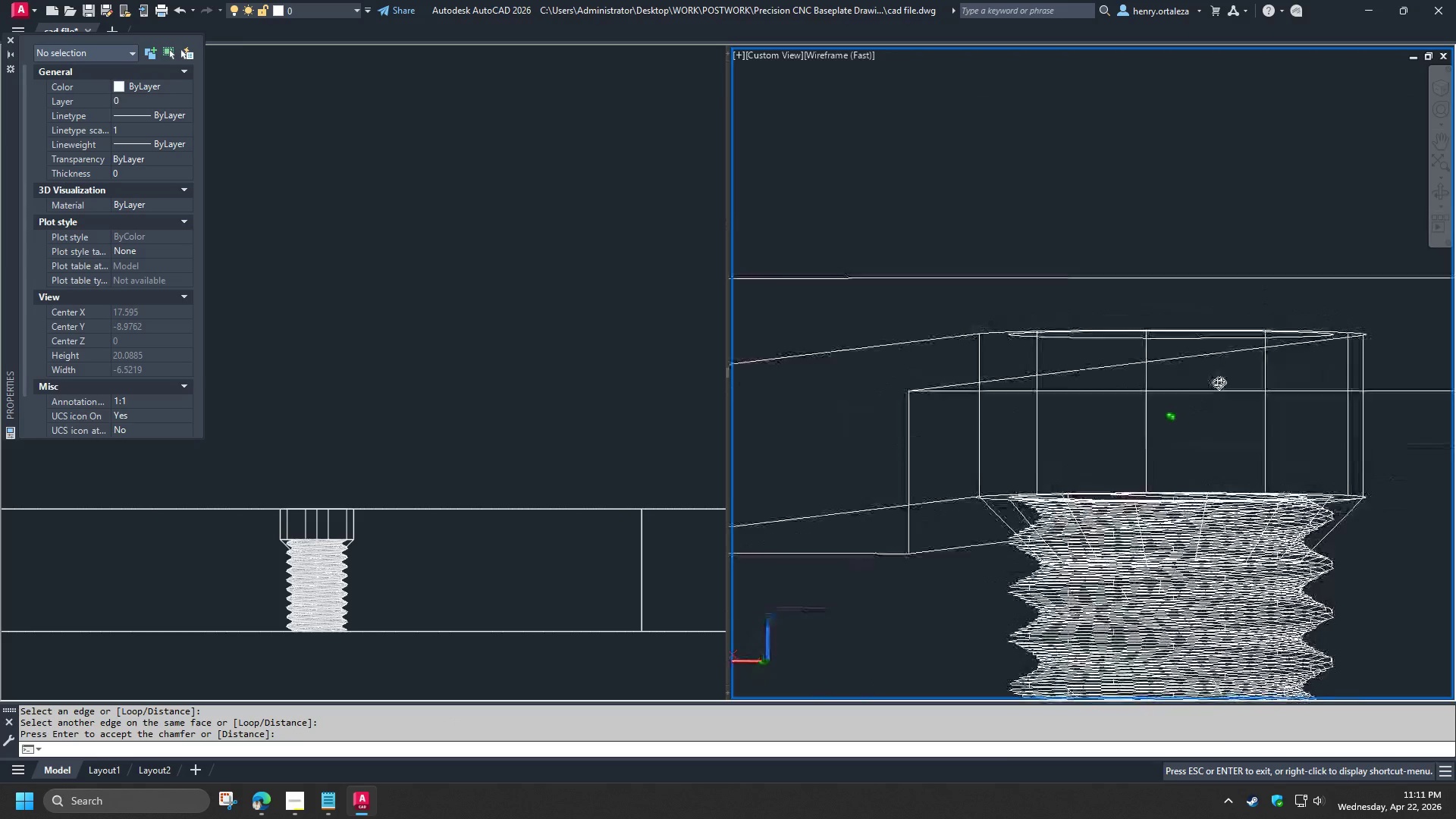 
hold_key(key=ShiftLeft, duration=1.5)
 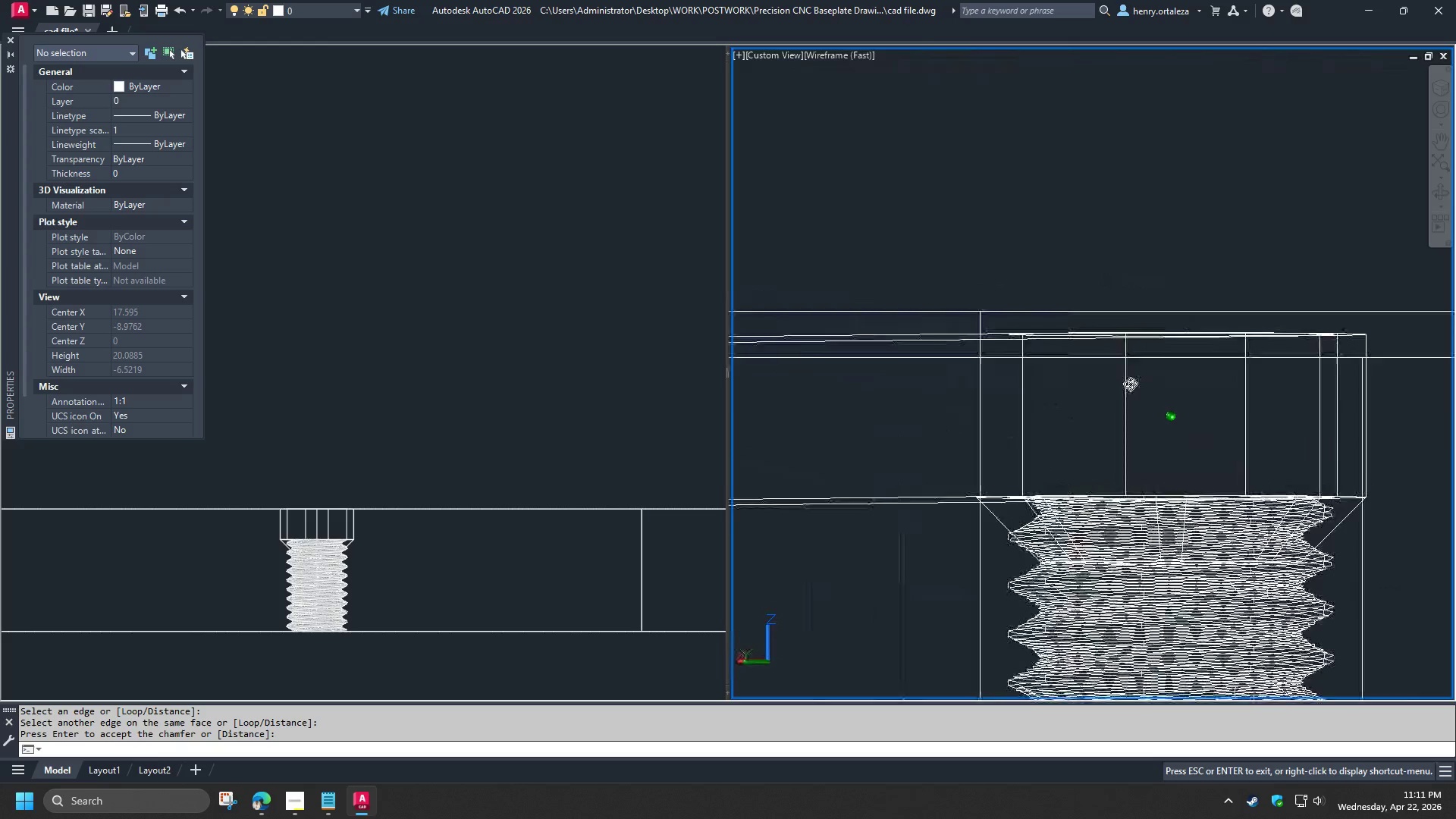 
hold_key(key=ShiftLeft, duration=1.5)
 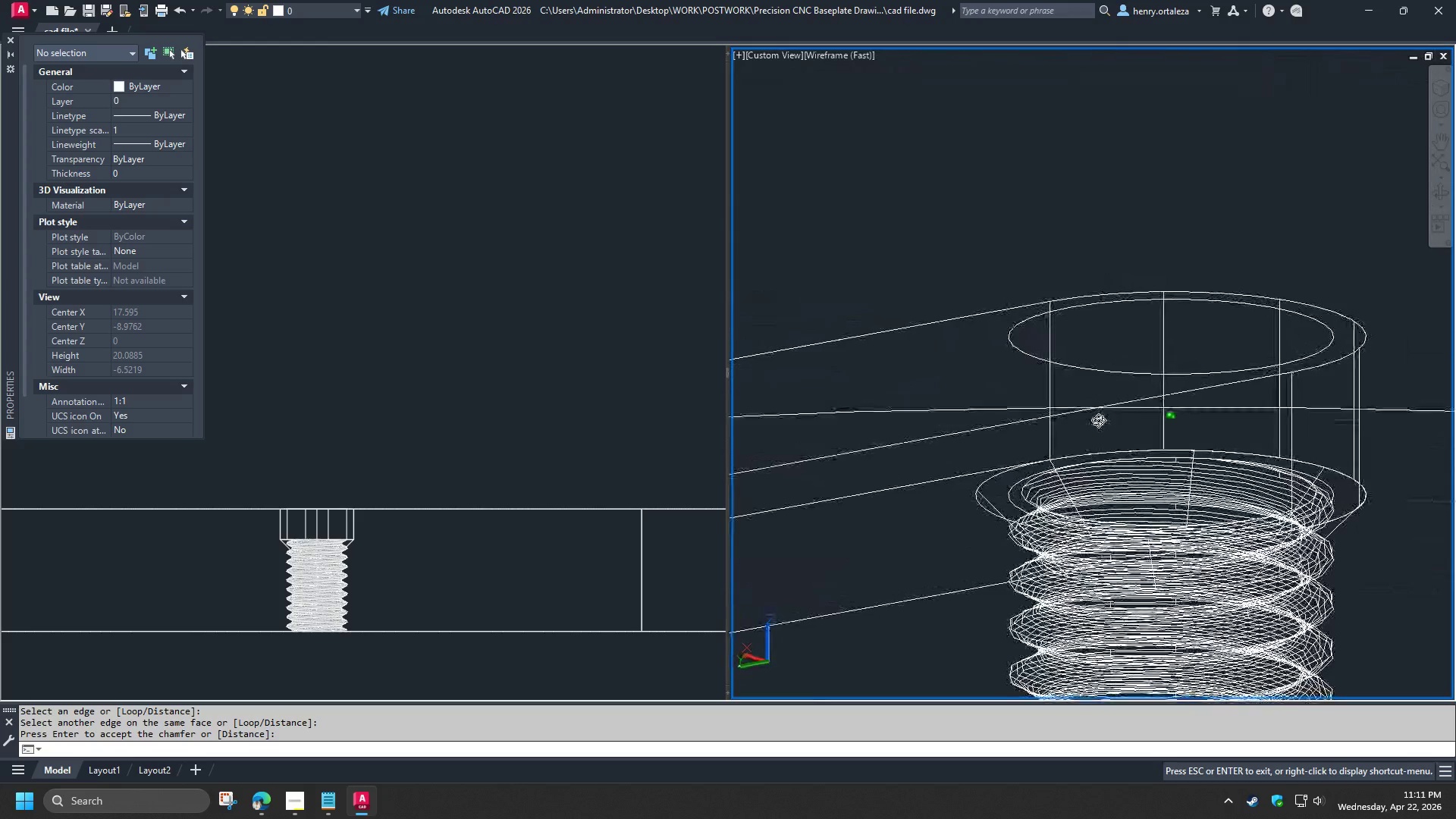 
hold_key(key=ShiftLeft, duration=1.53)
 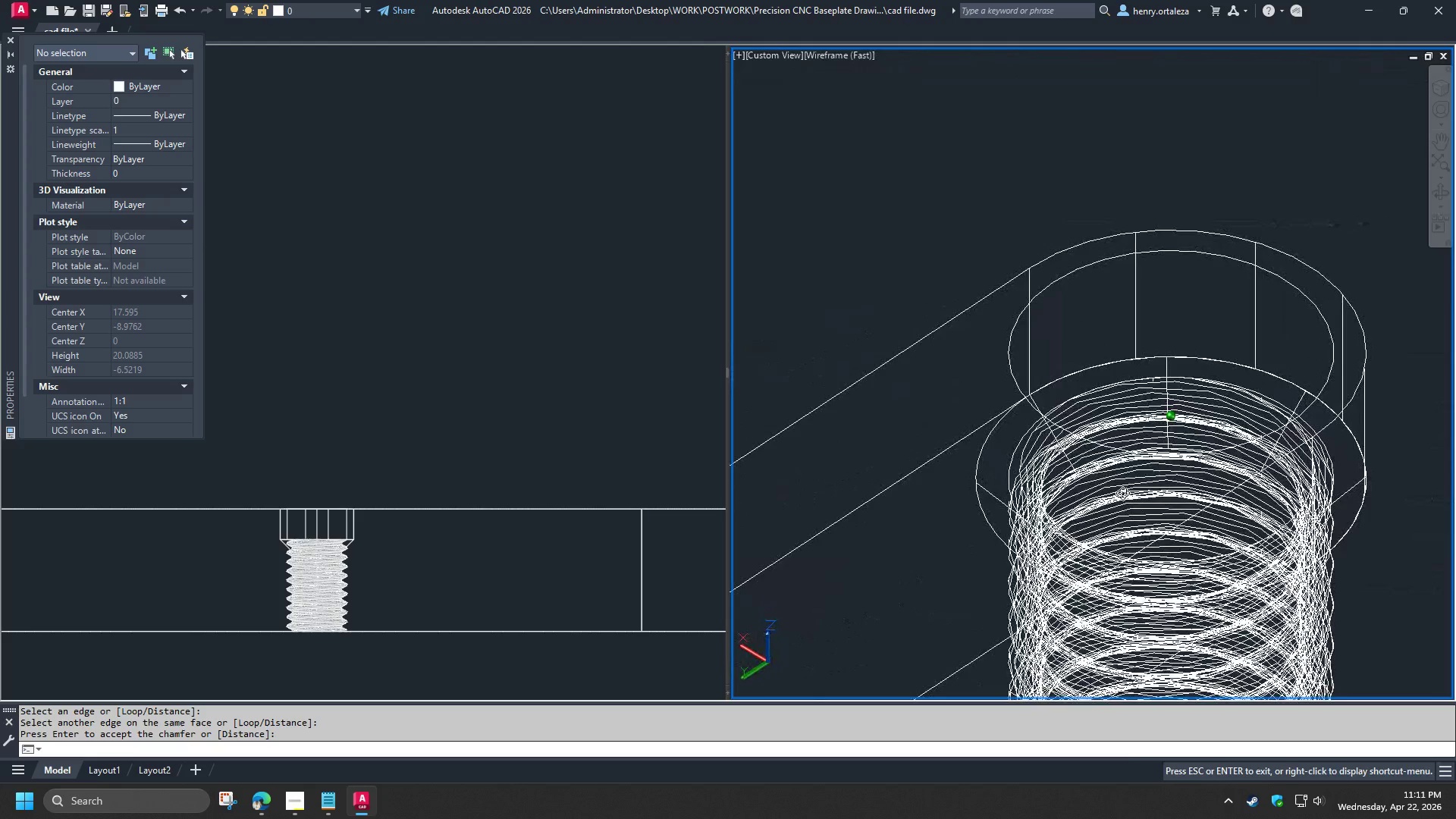 
hold_key(key=ShiftLeft, duration=0.66)
 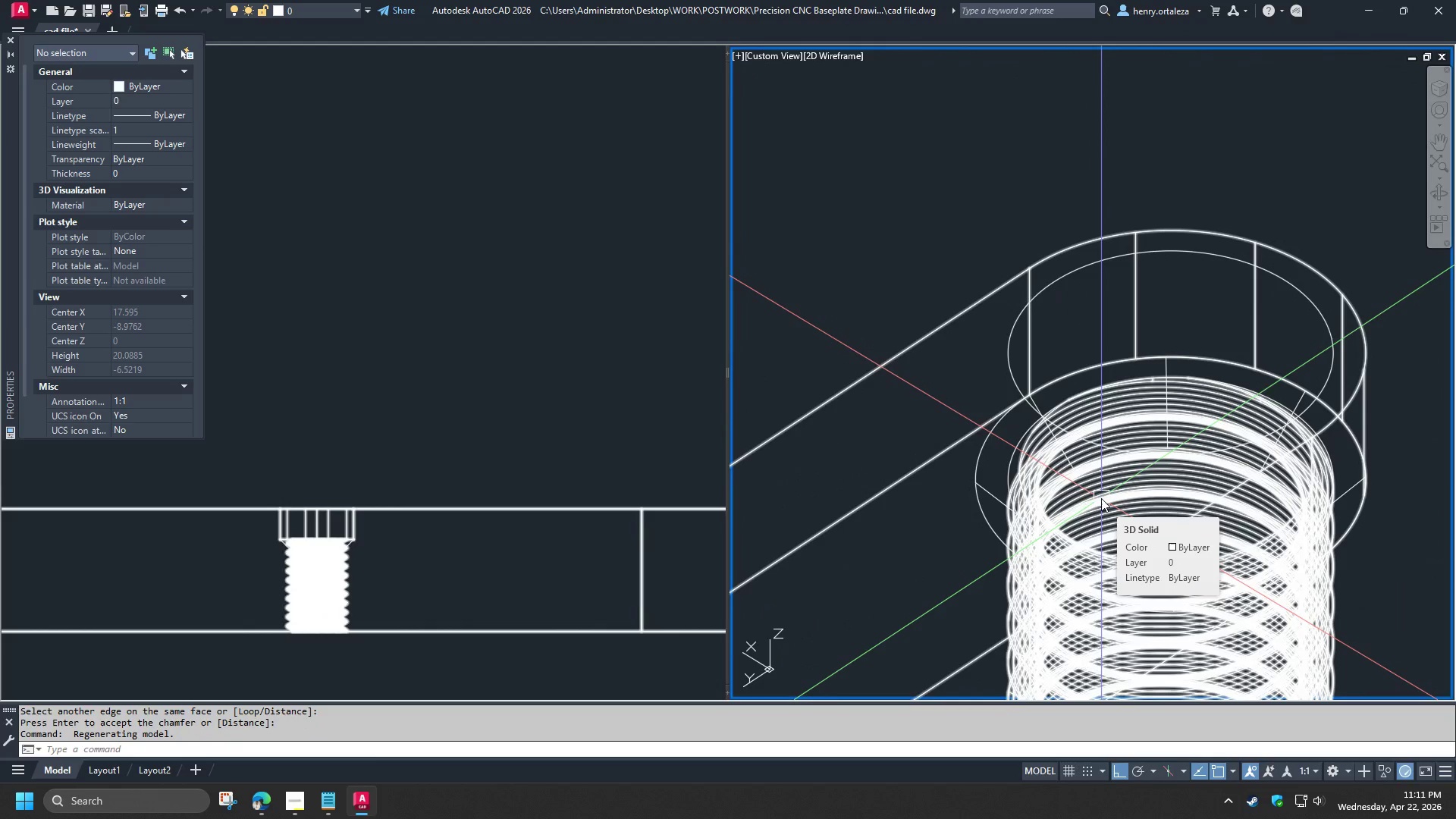 
key(S)
 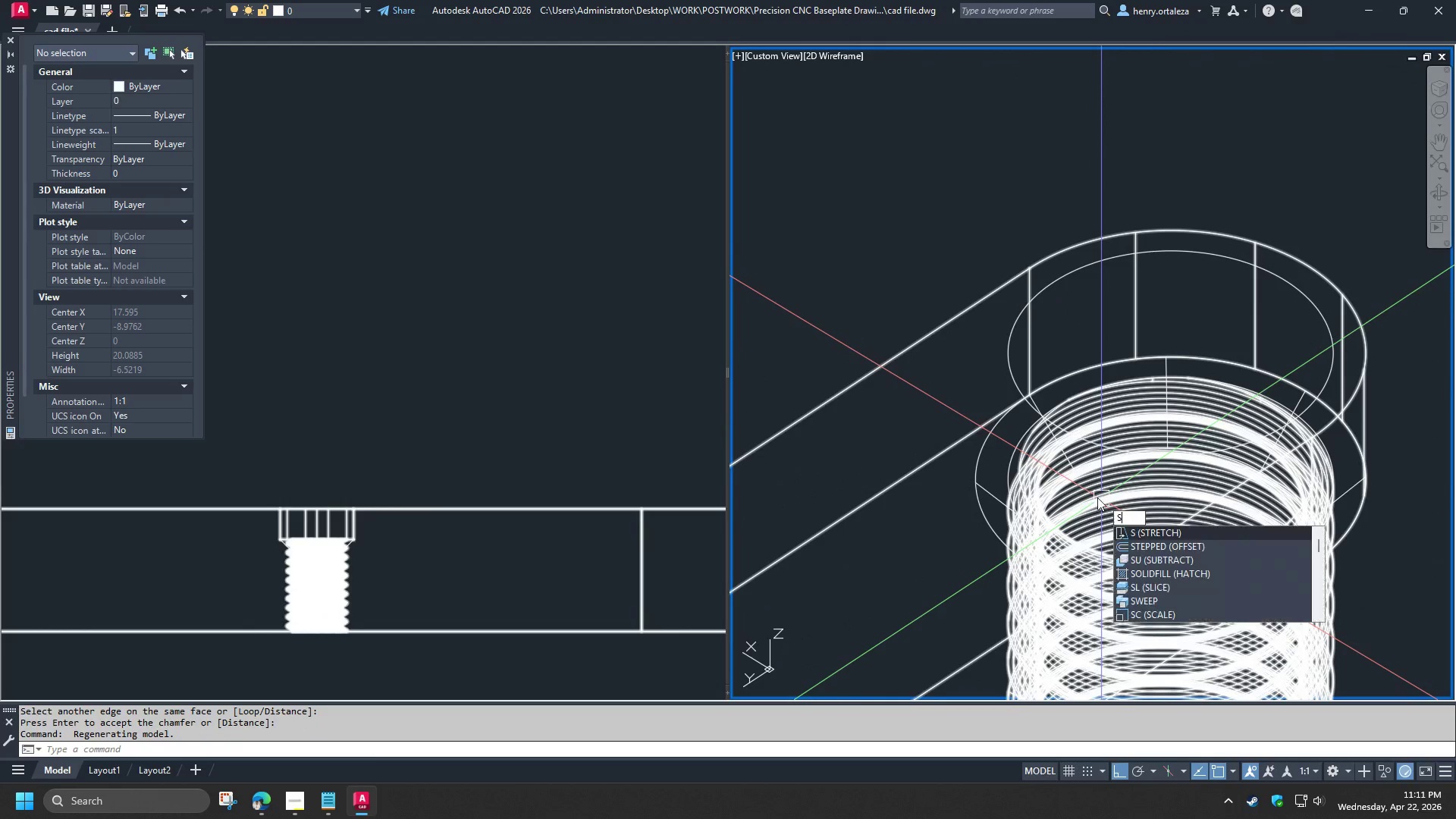 
key(U)
 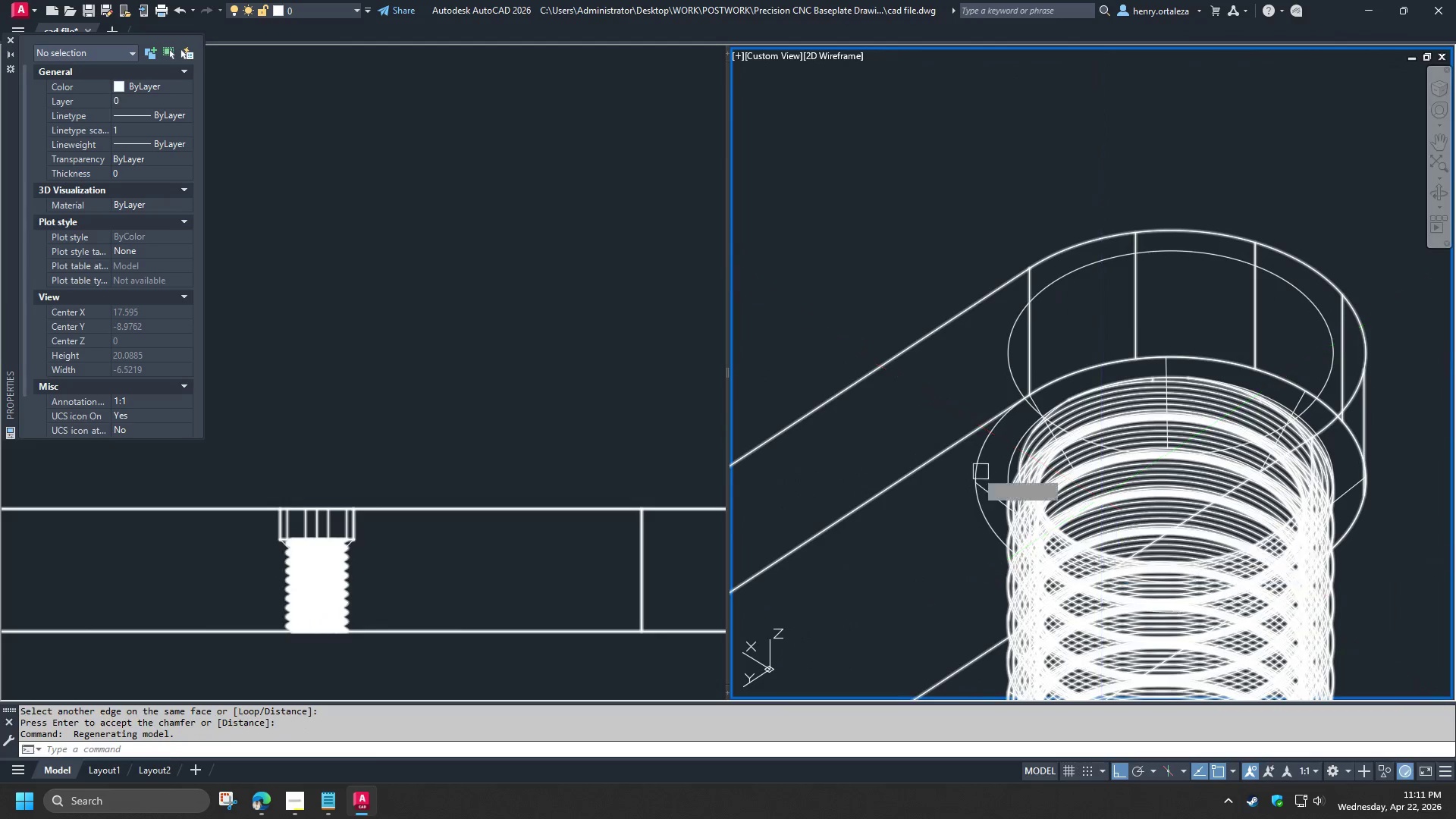 
key(Space)
 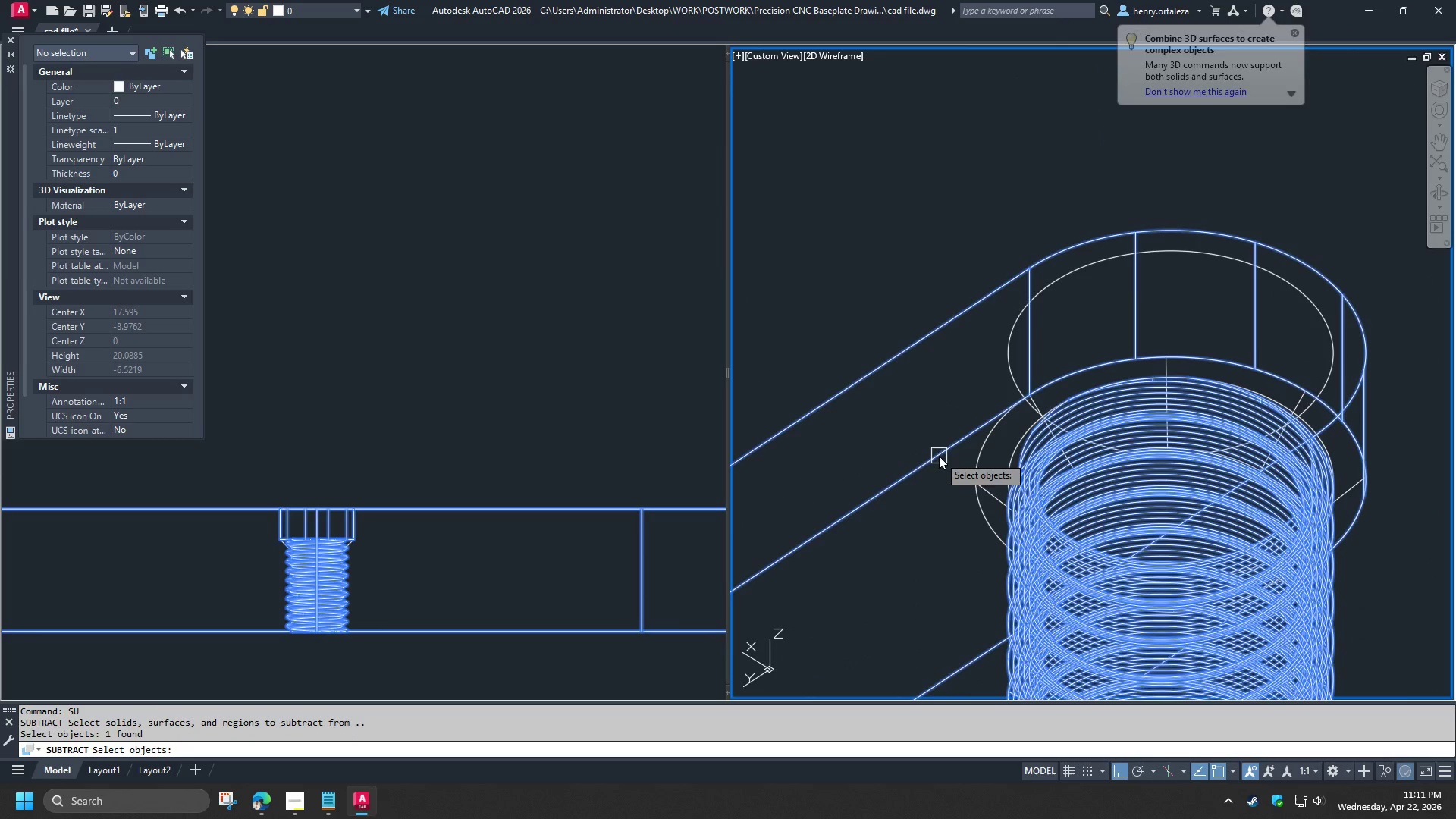 
key(Space)
 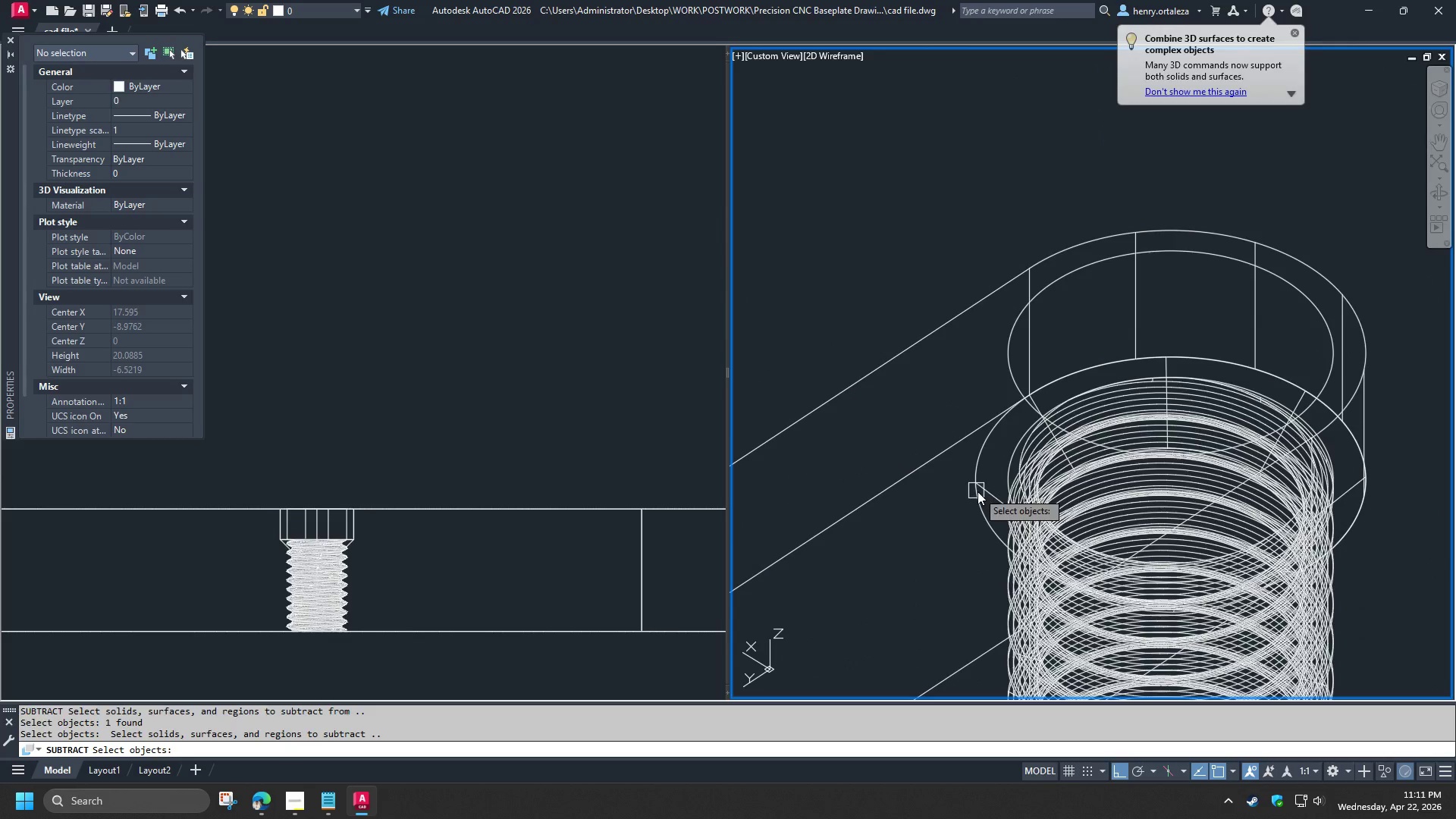 
left_click([977, 491])
 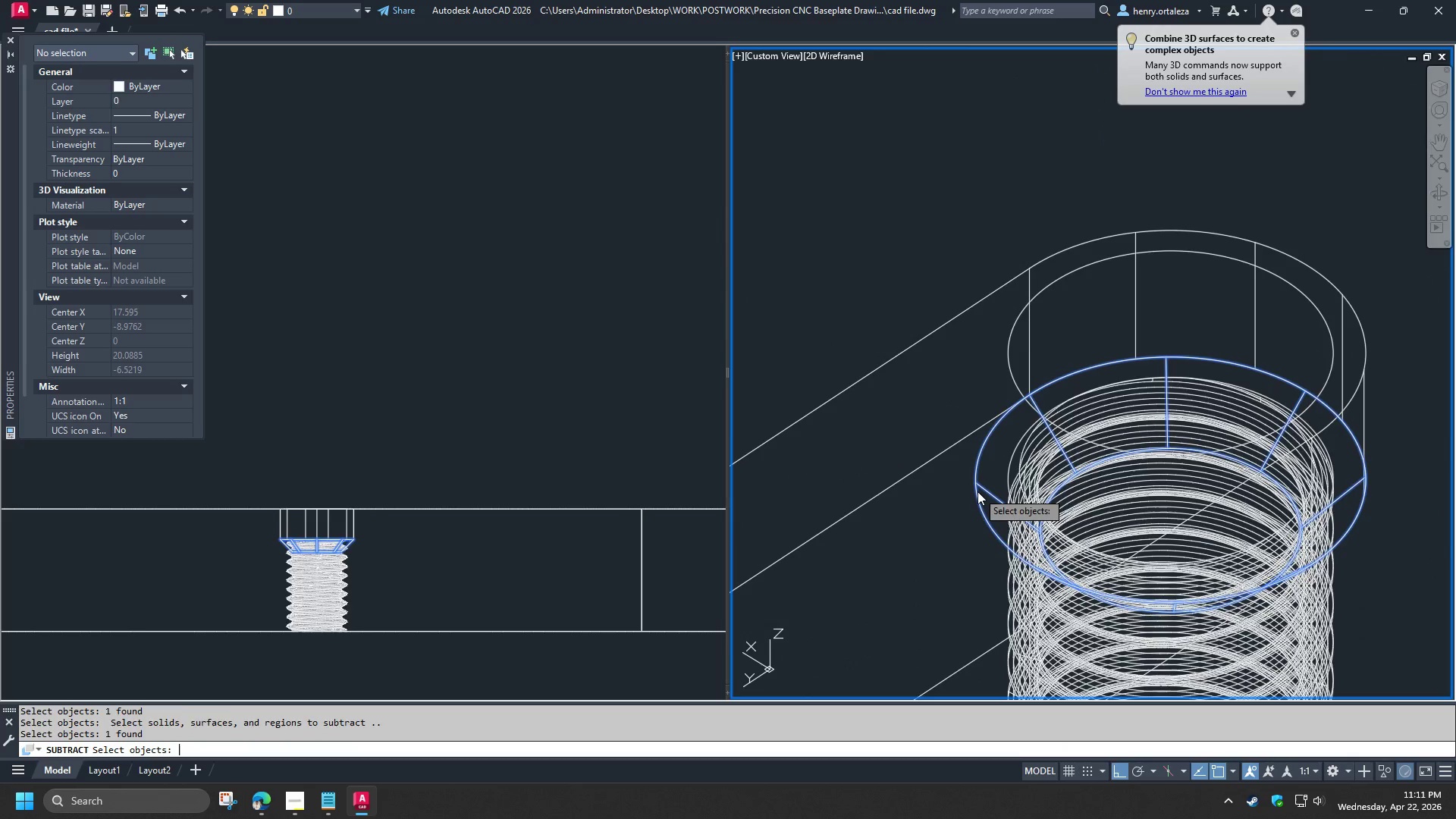 
type( vs s )
 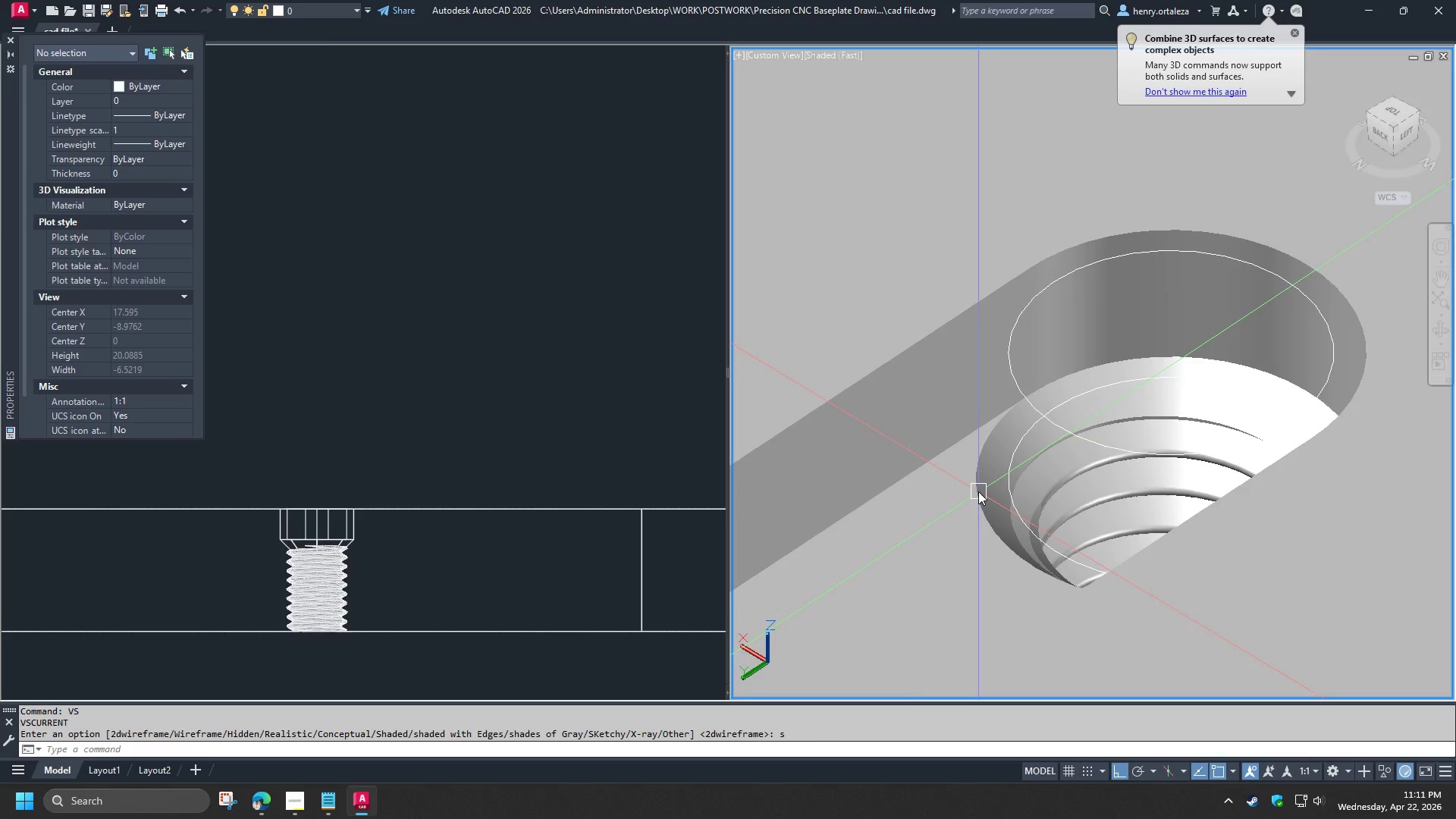 
hold_key(key=ShiftLeft, duration=1.5)
 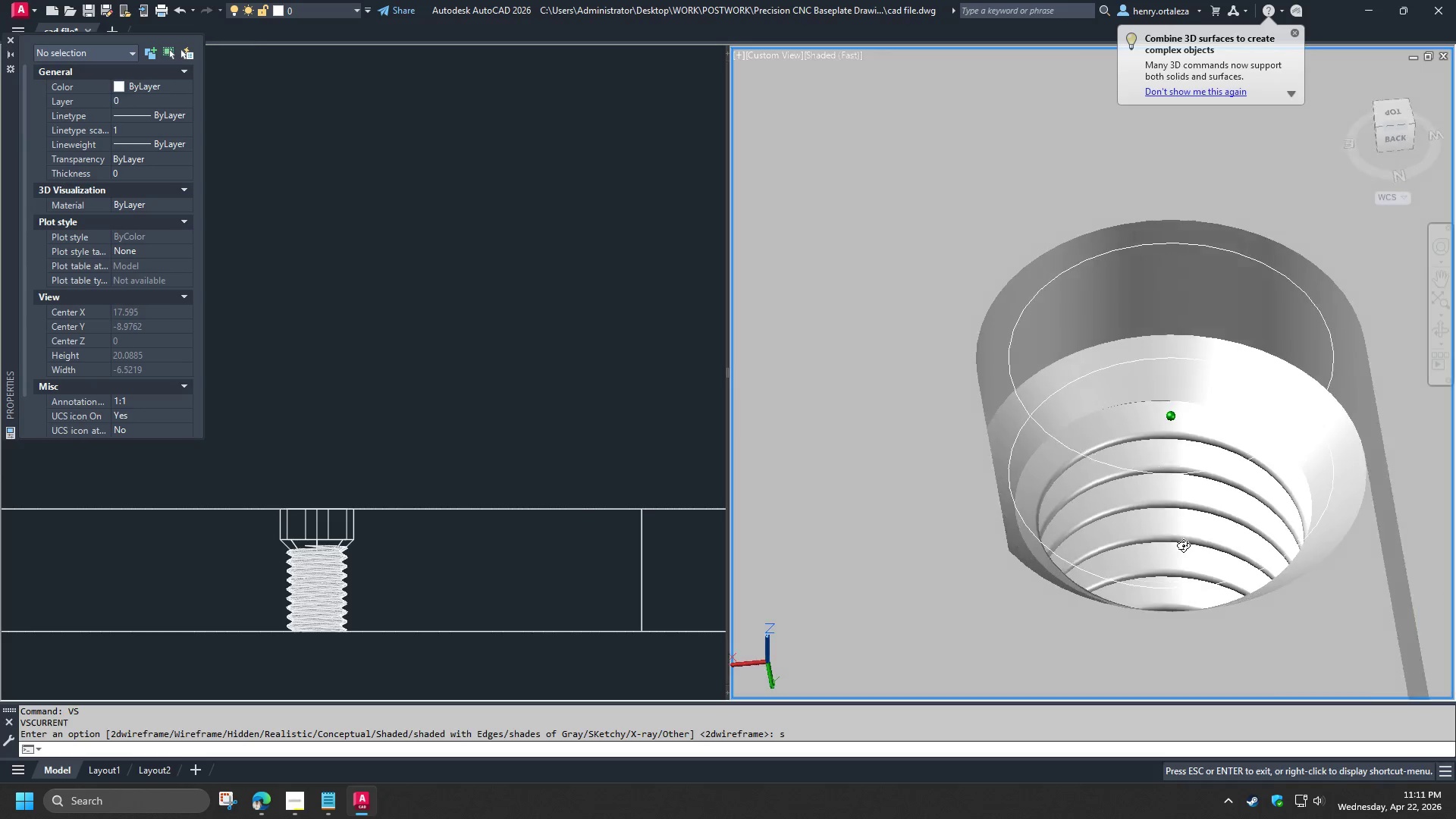 
hold_key(key=ShiftLeft, duration=1.51)
 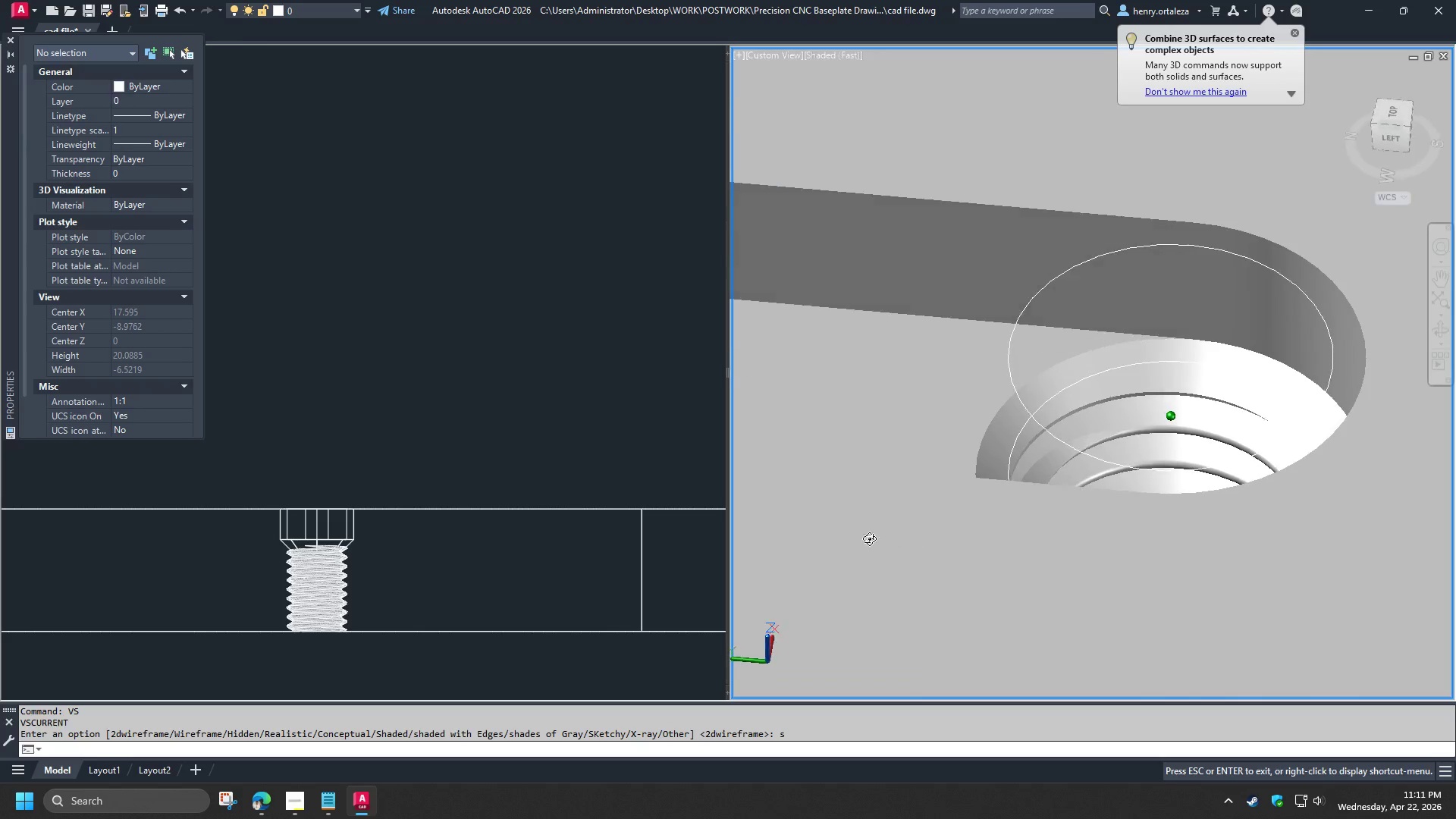 
key(Shift+ShiftLeft)
 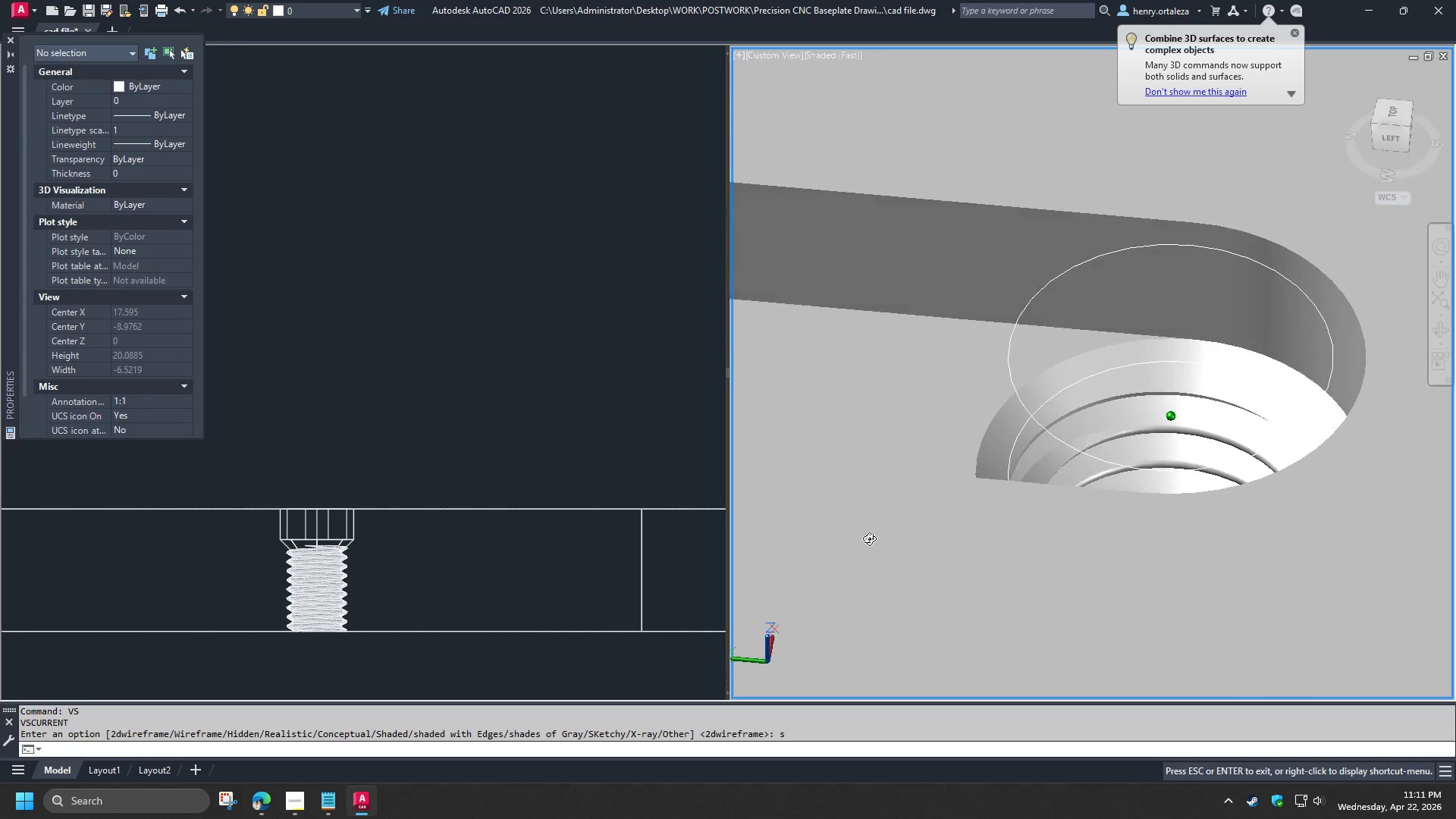 
key(Shift+ShiftLeft)
 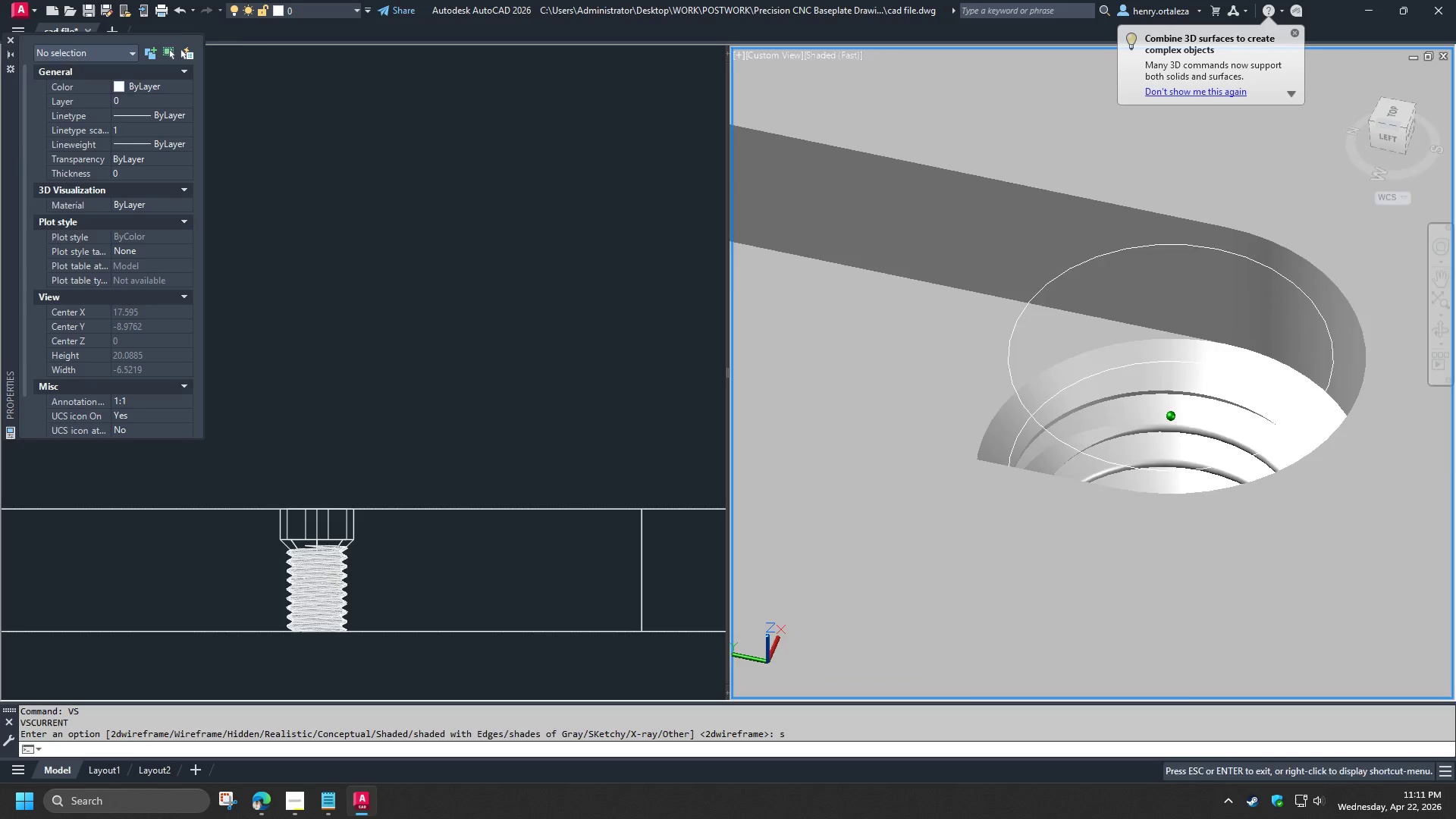 
scroll: coordinate [1037, 510], scroll_direction: down, amount: 4.0
 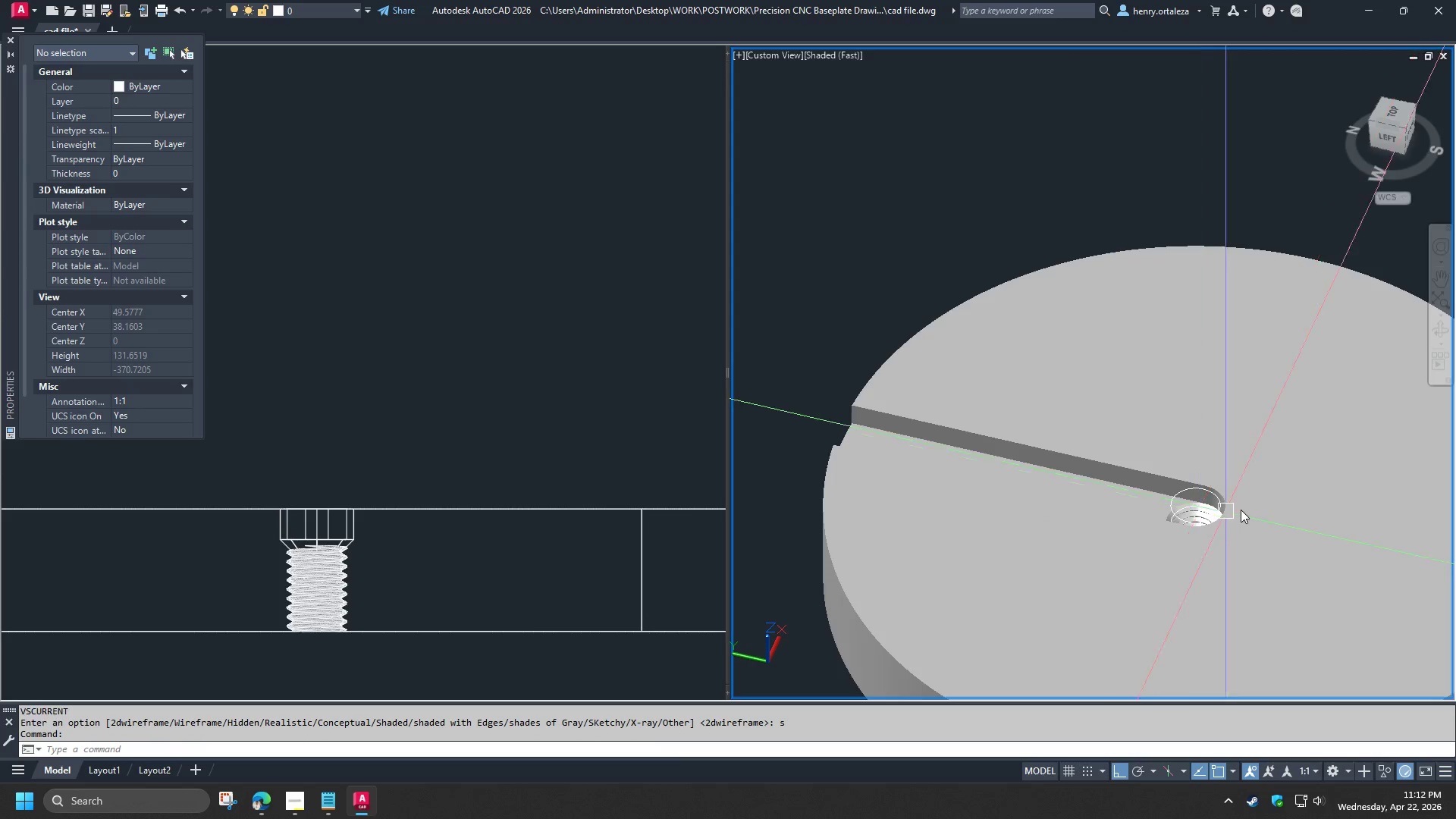 
scroll: coordinate [1242, 494], scroll_direction: up, amount: 3.0
 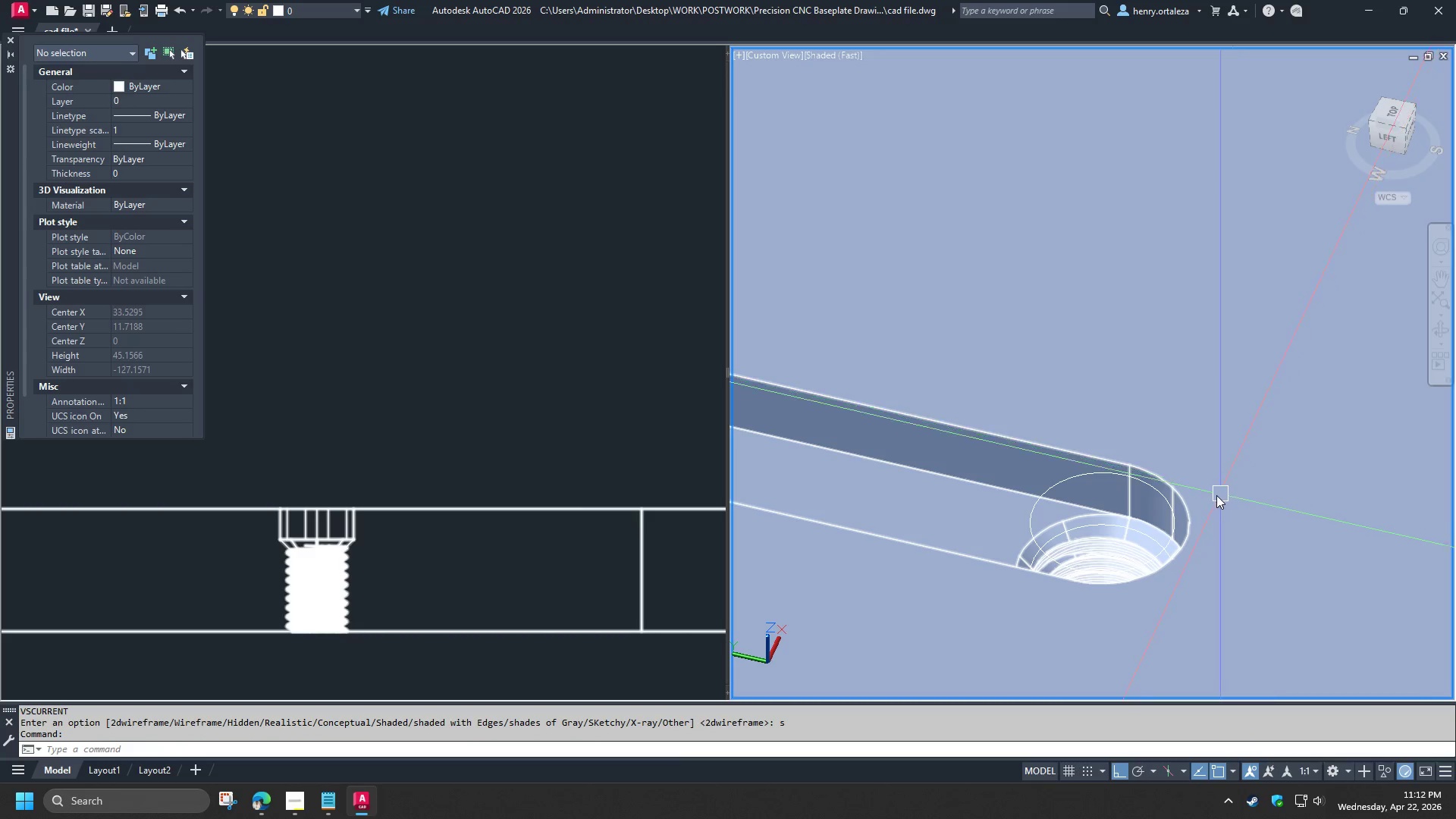 
hold_key(key=ShiftLeft, duration=1.5)
 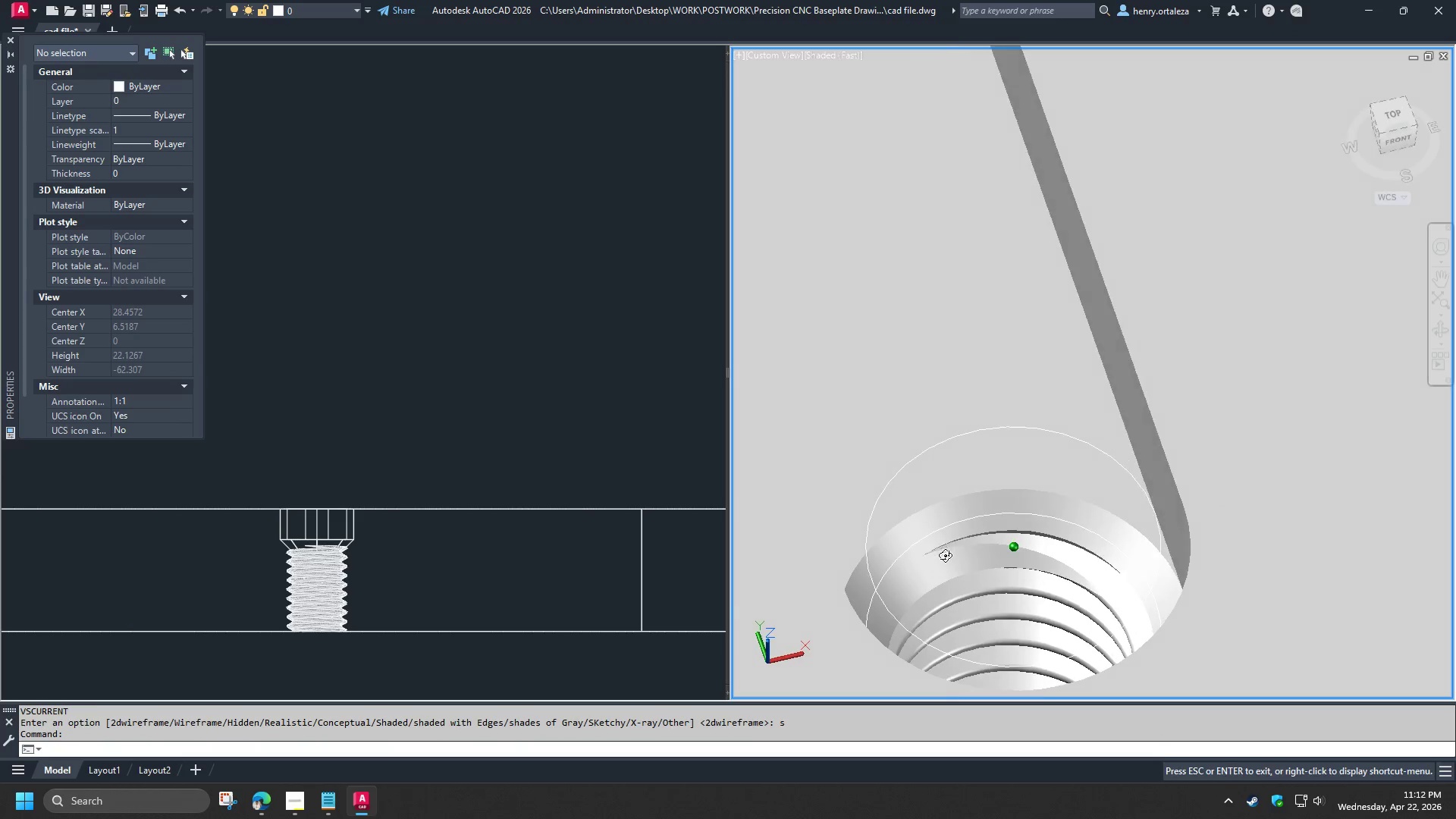 
scroll: coordinate [1185, 500], scroll_direction: up, amount: 2.0
 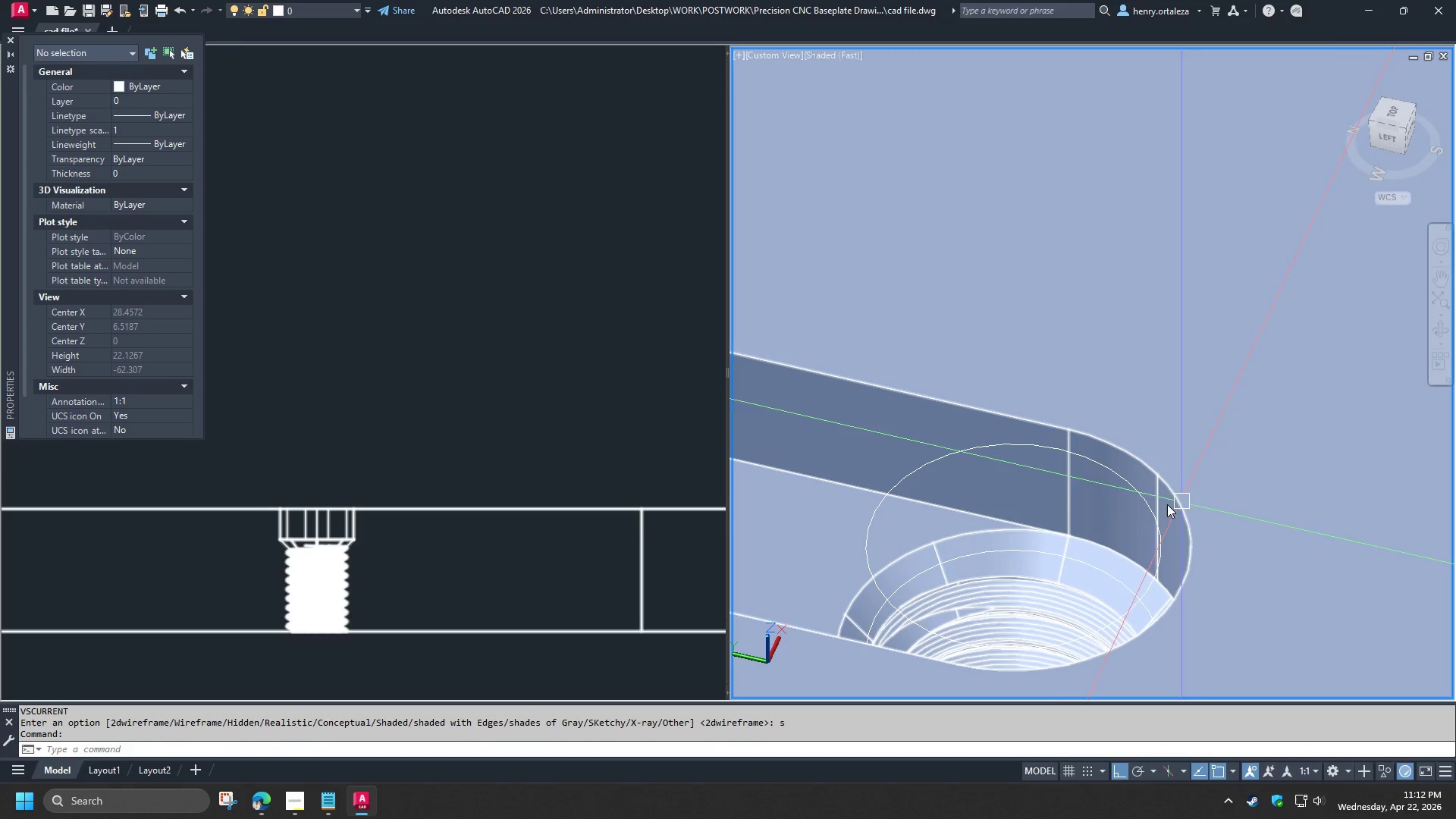 
key(Shift+ShiftLeft)
 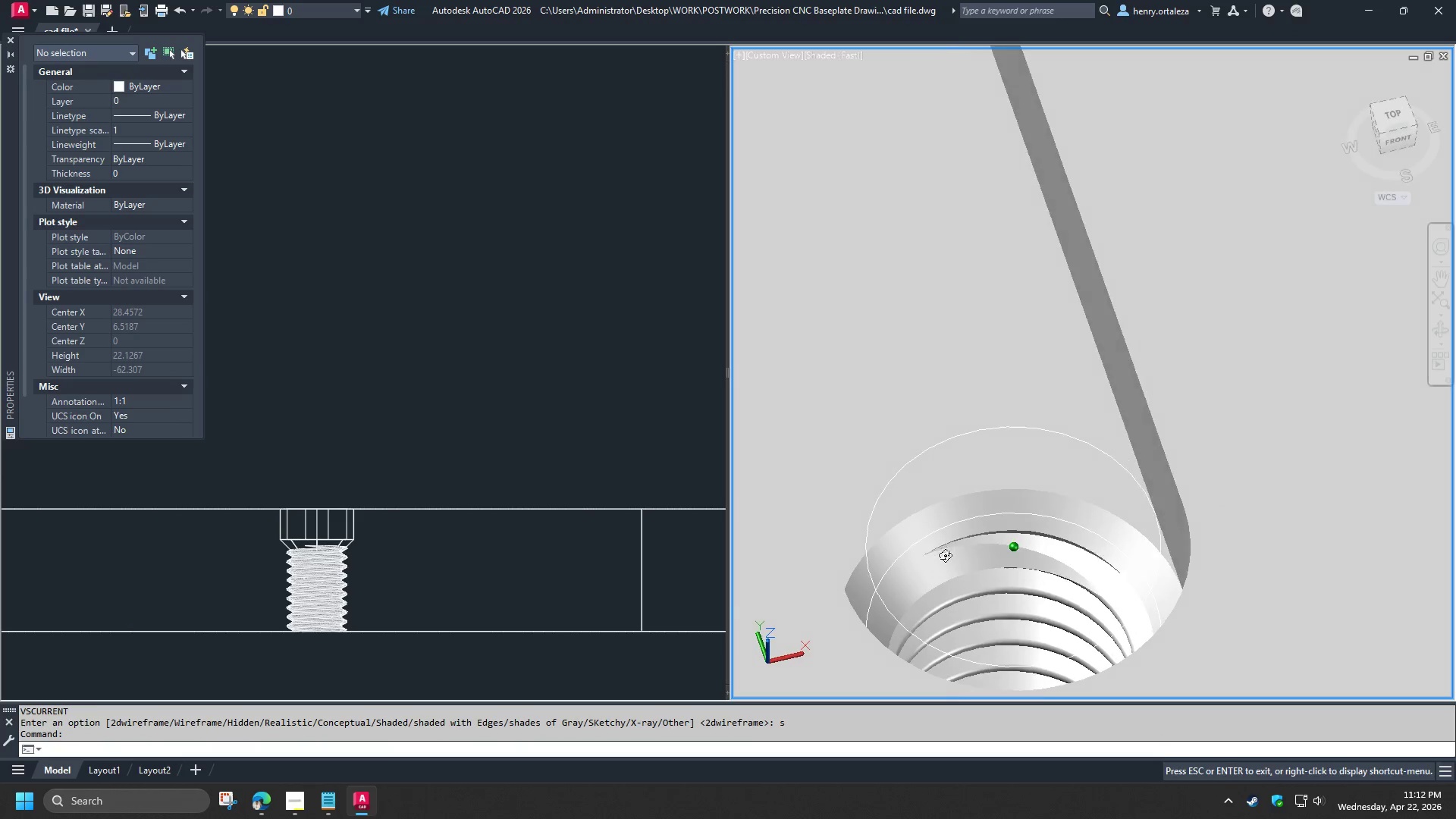 
key(Shift+ShiftLeft)
 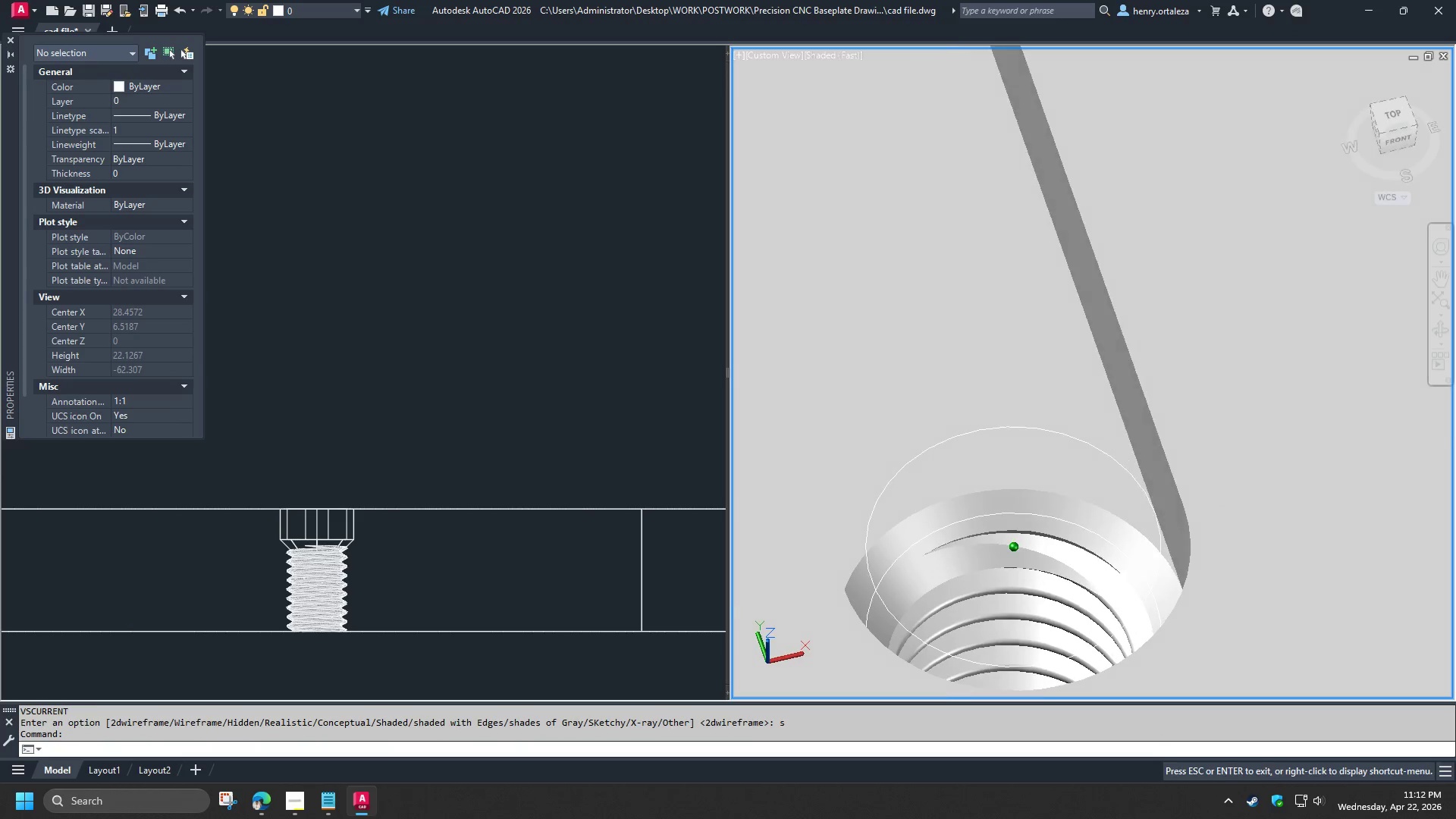 
key(Shift+ShiftLeft)
 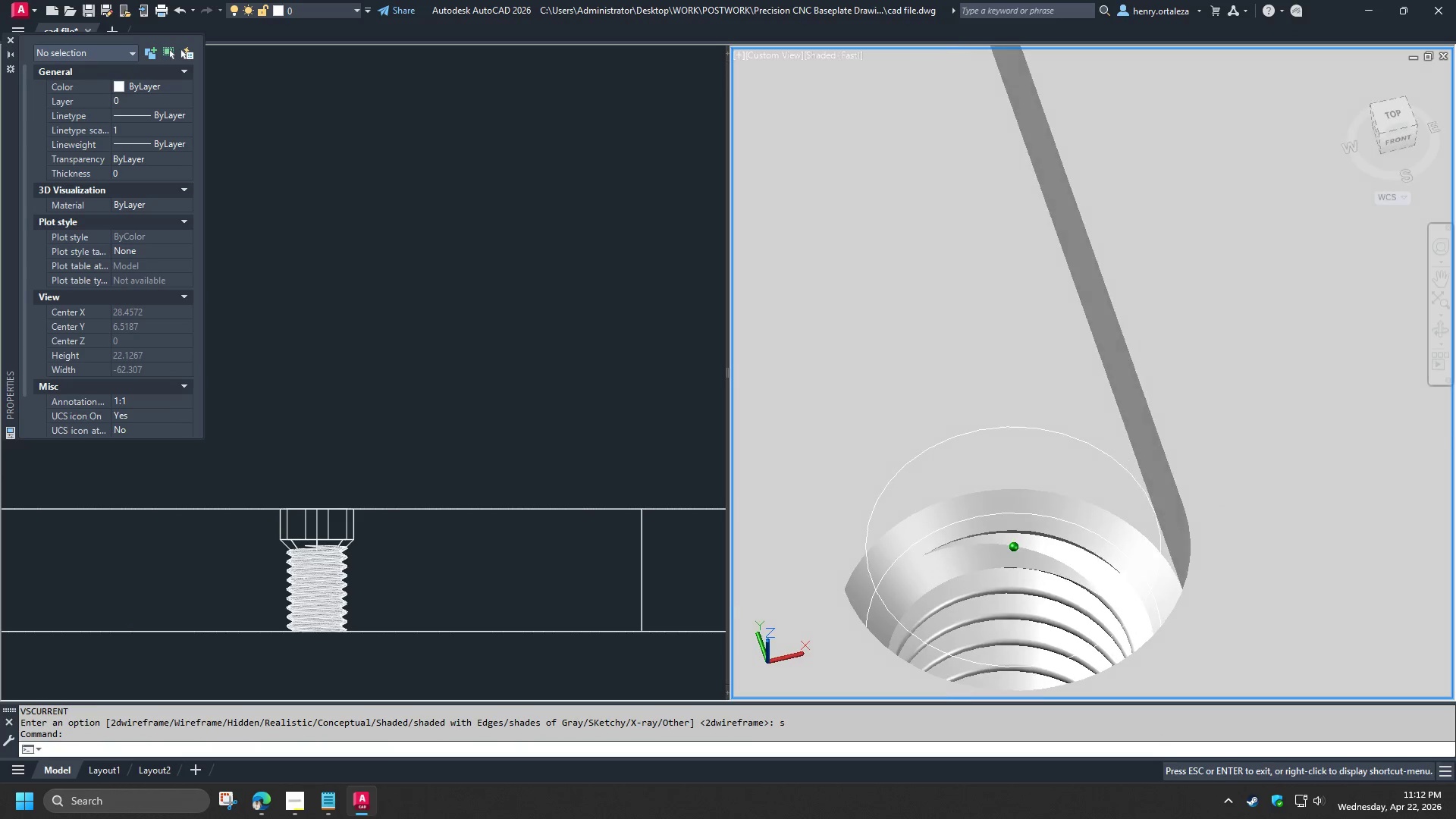 
key(Shift+ShiftLeft)
 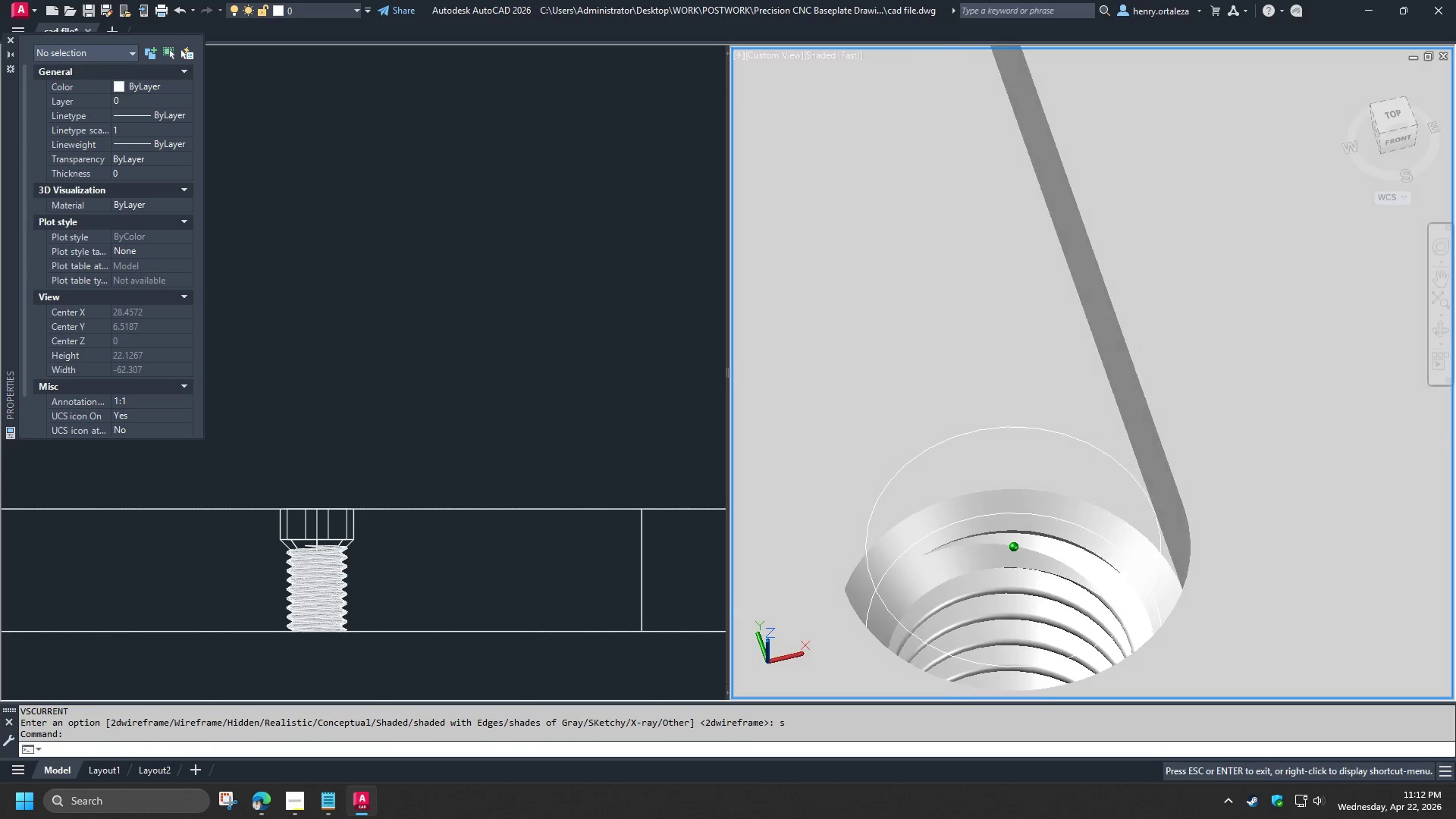 
key(Shift+ShiftLeft)
 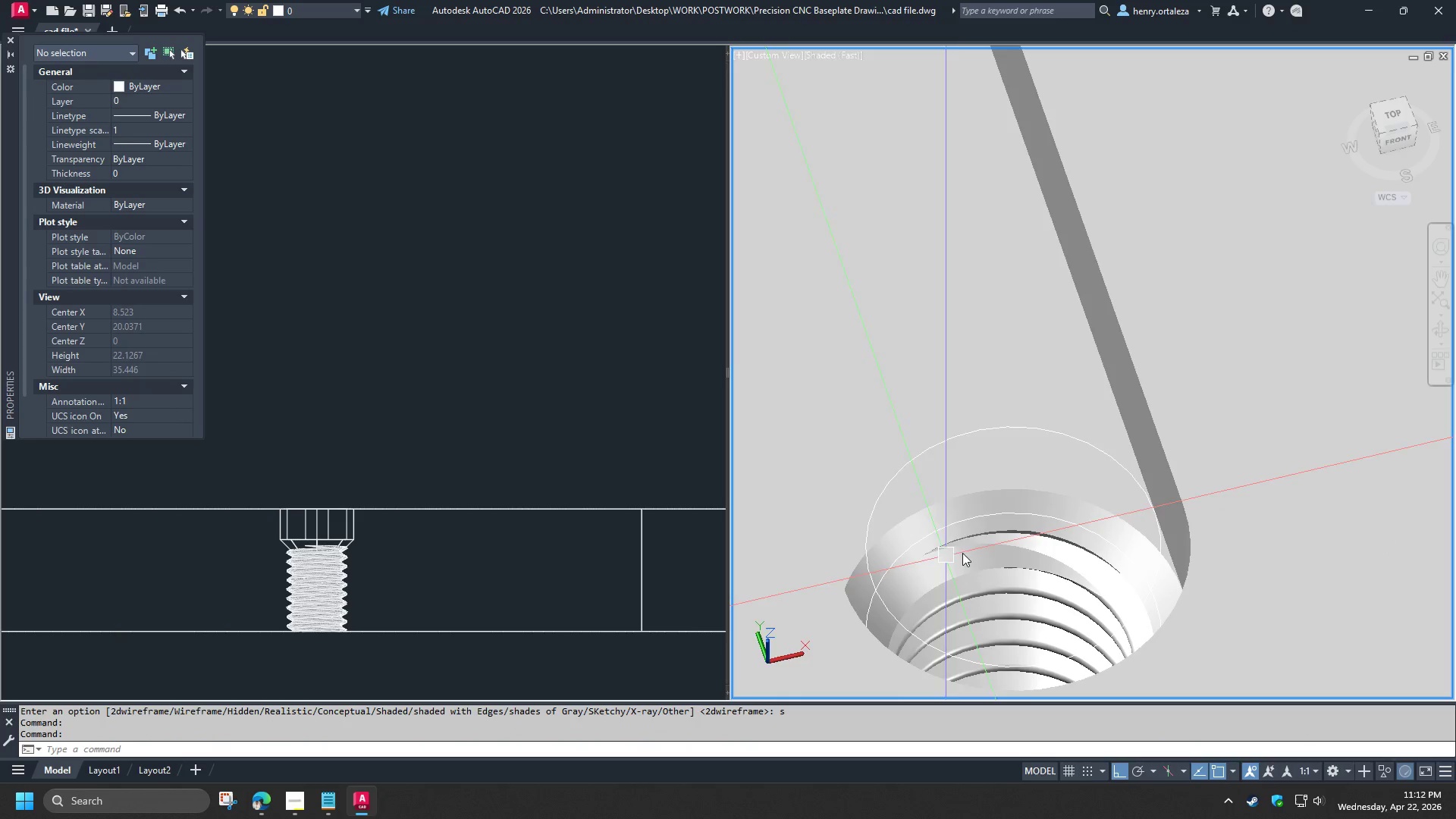 
key(Shift+ShiftLeft)
 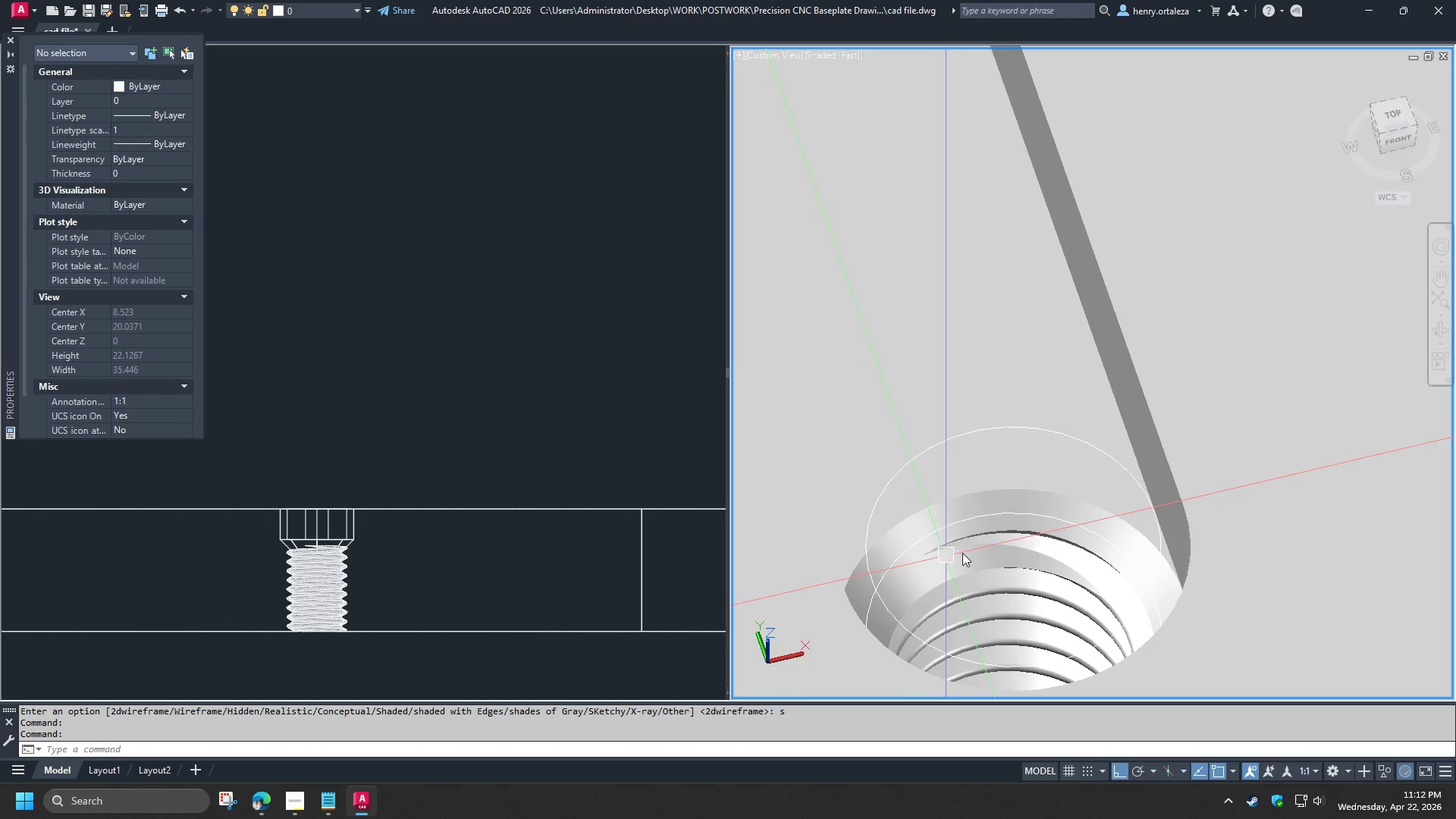 
hold_key(key=ShiftLeft, duration=1.51)
 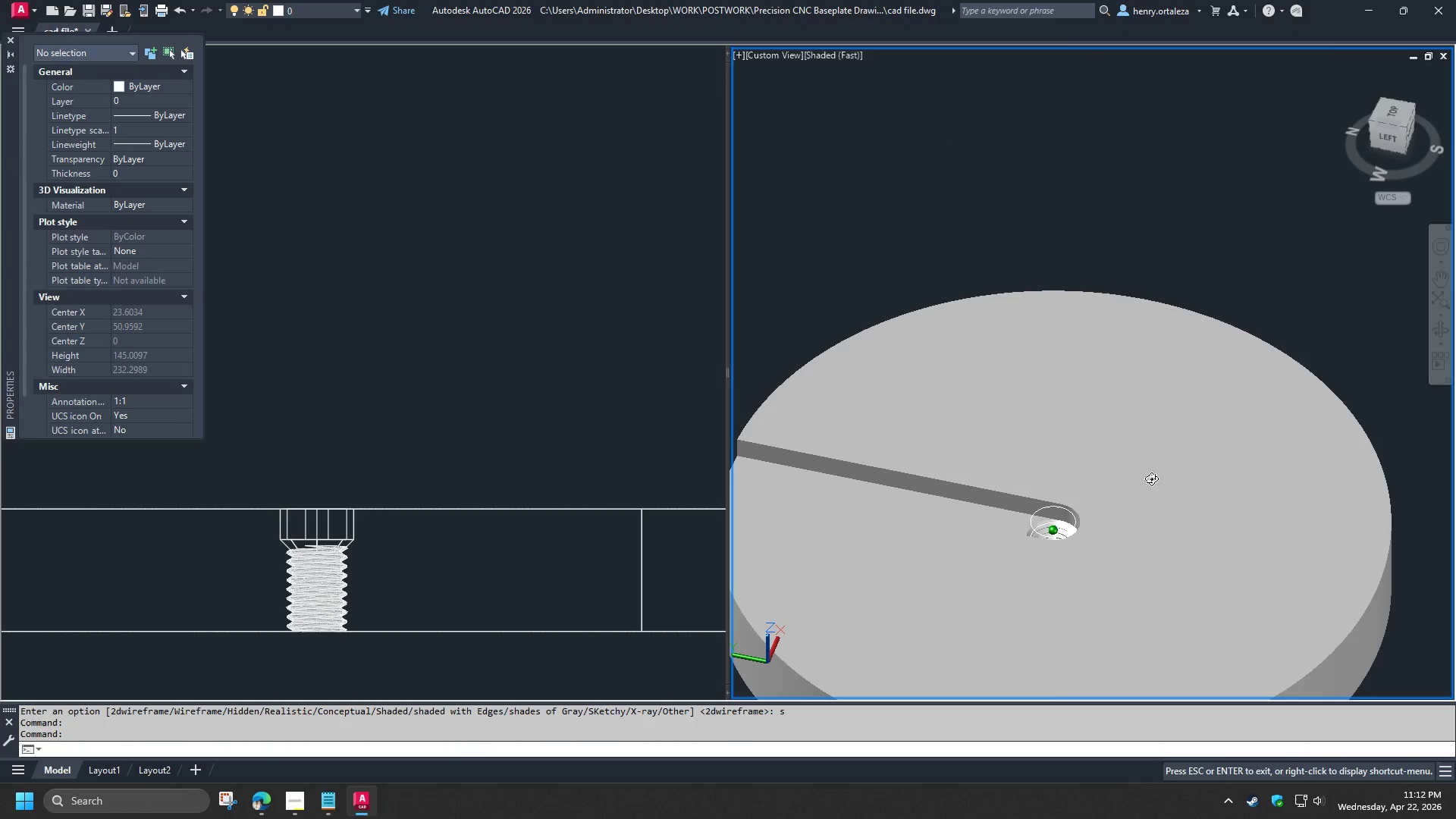 
scroll: coordinate [1104, 504], scroll_direction: down, amount: 4.0
 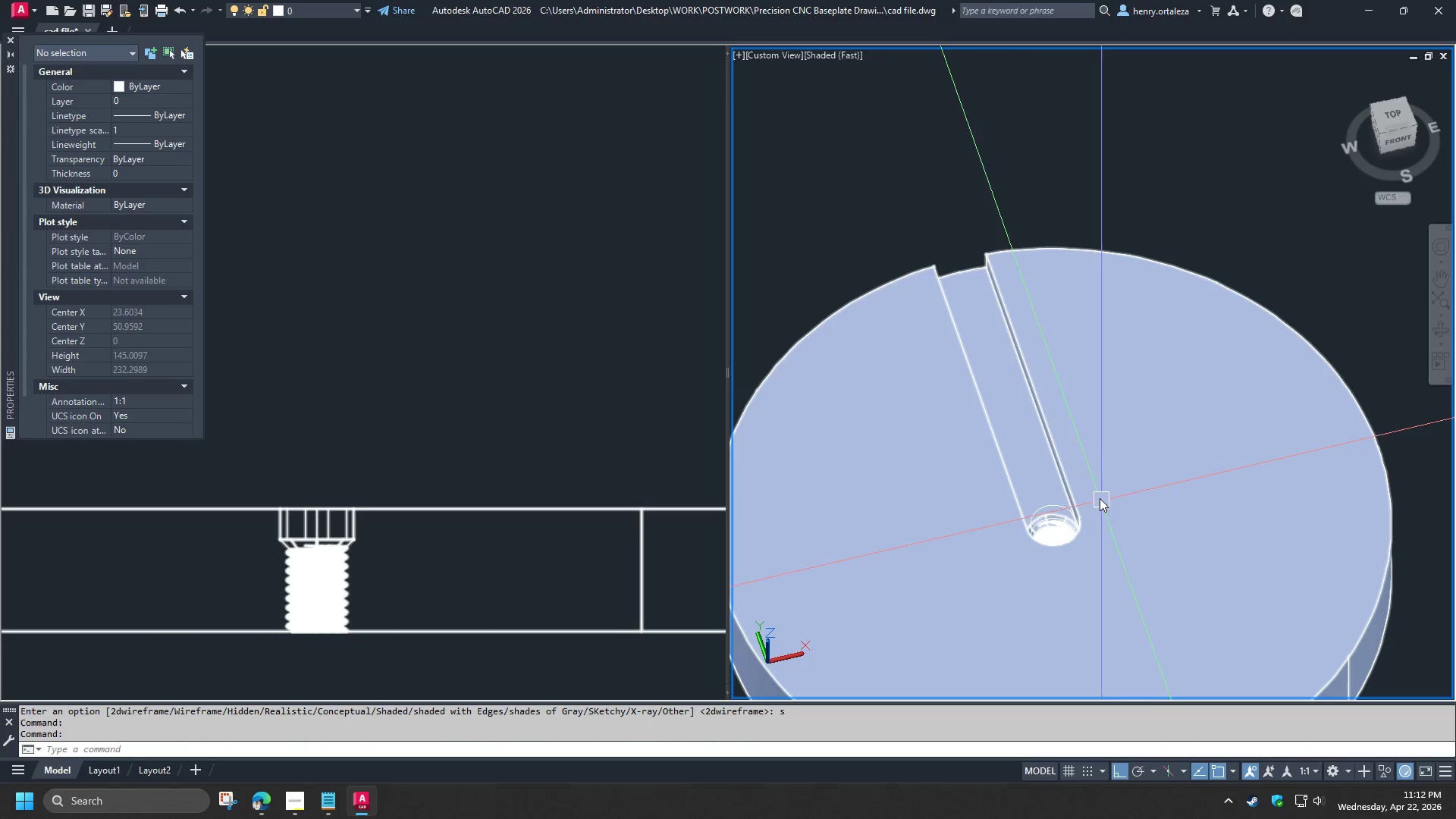 
type(vs 2 re )
 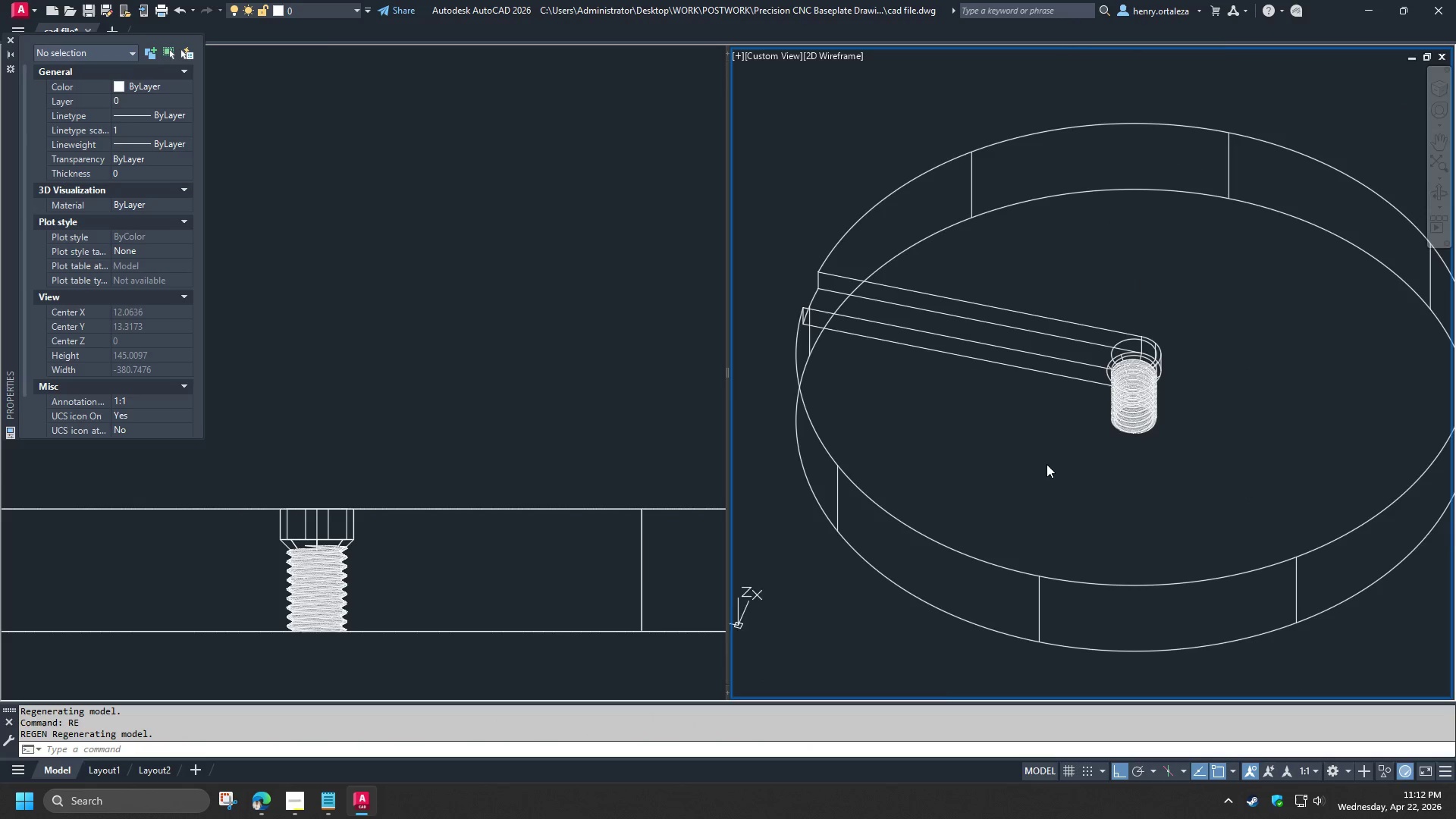 
type(cha)
 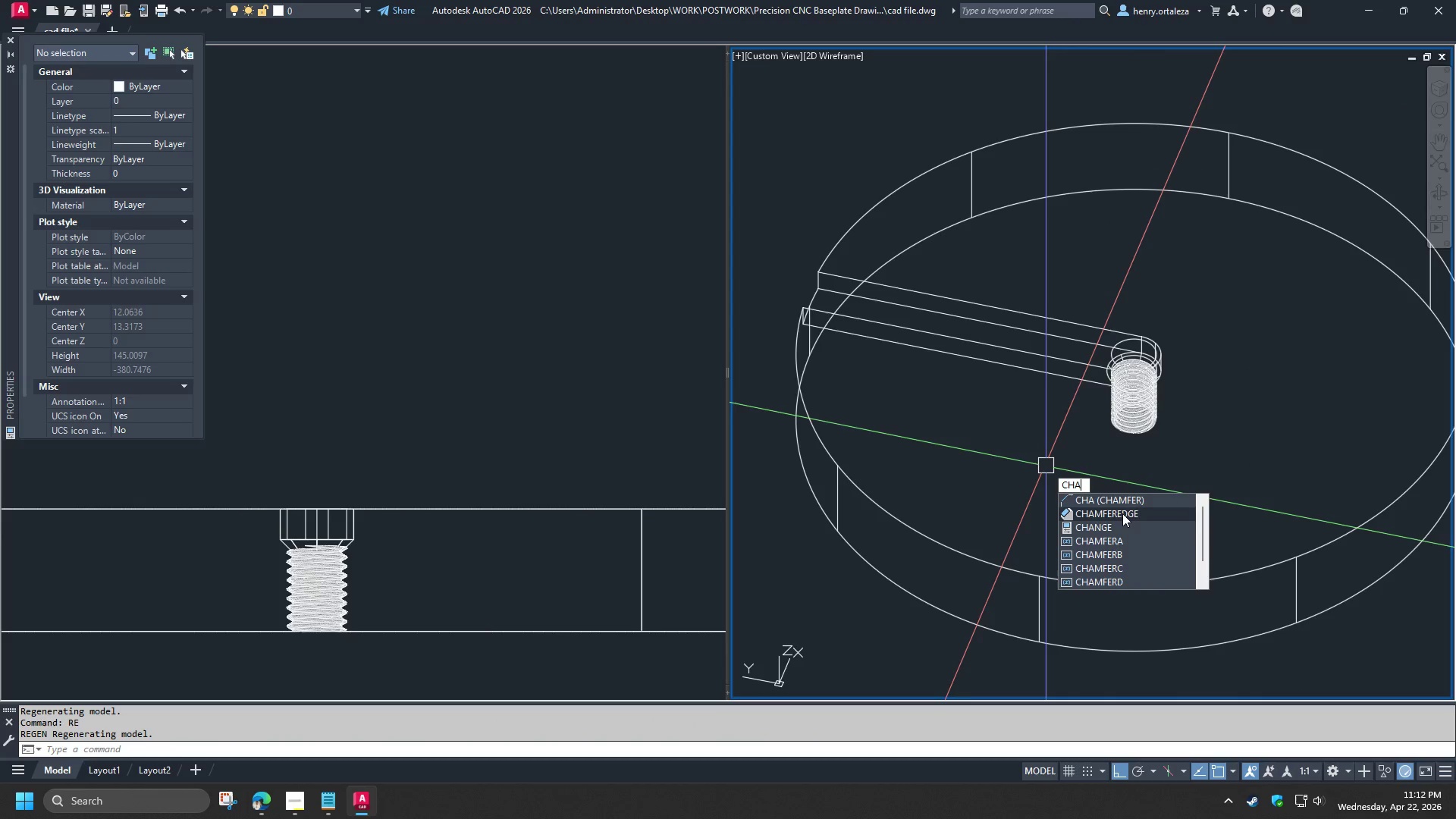 
left_click([1122, 516])
 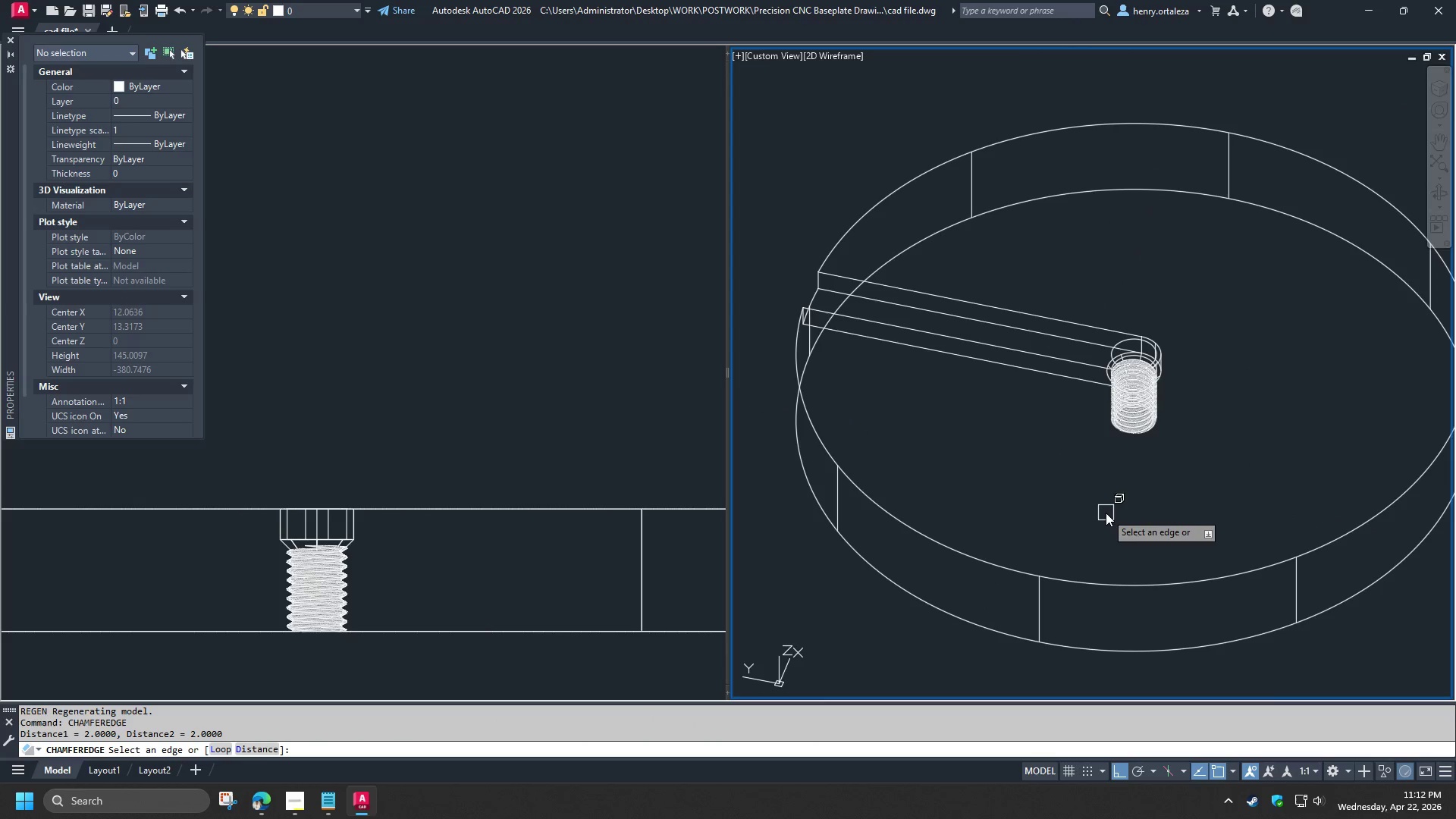 
key(C)
 